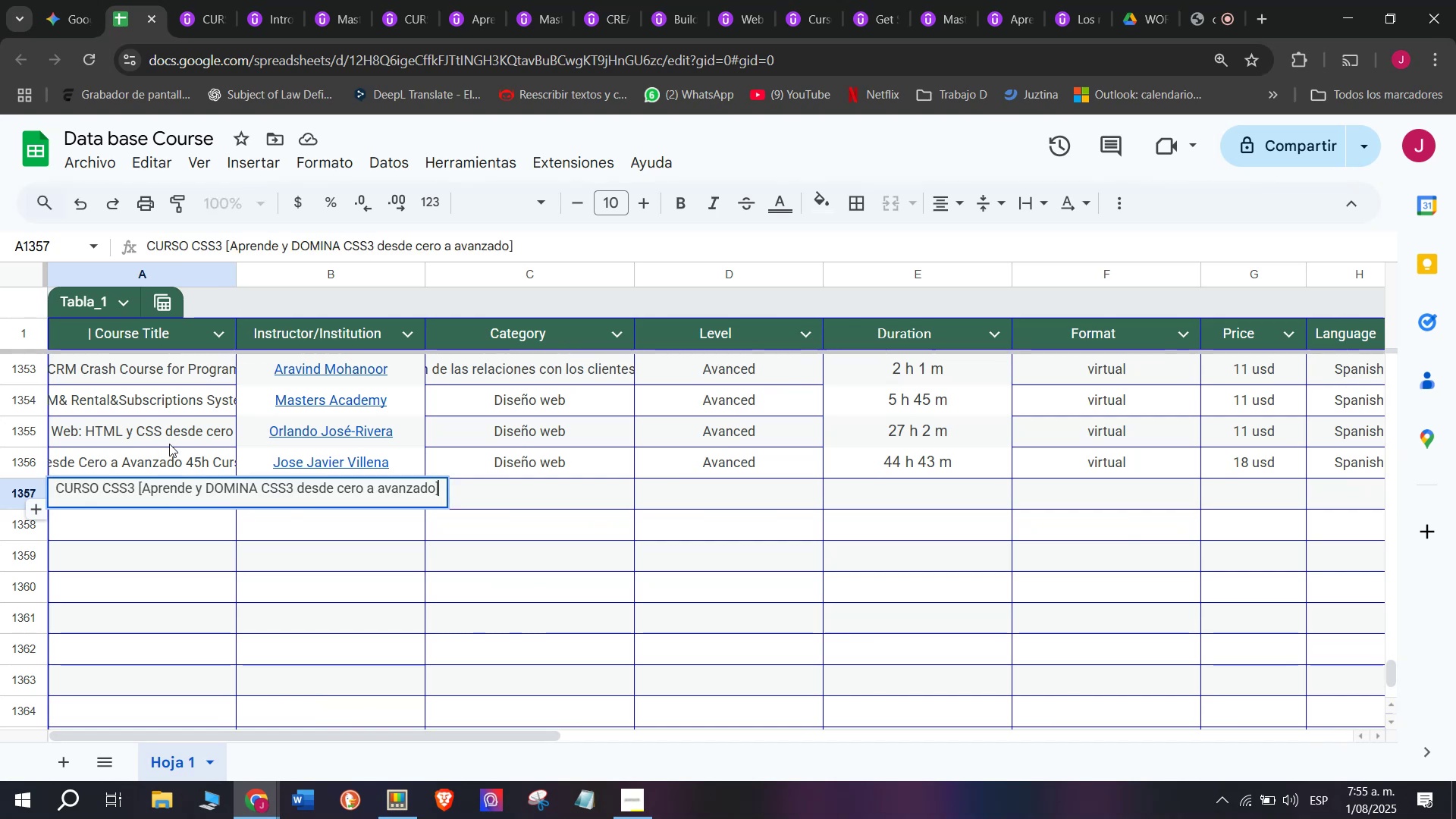 
key(Control+V)
 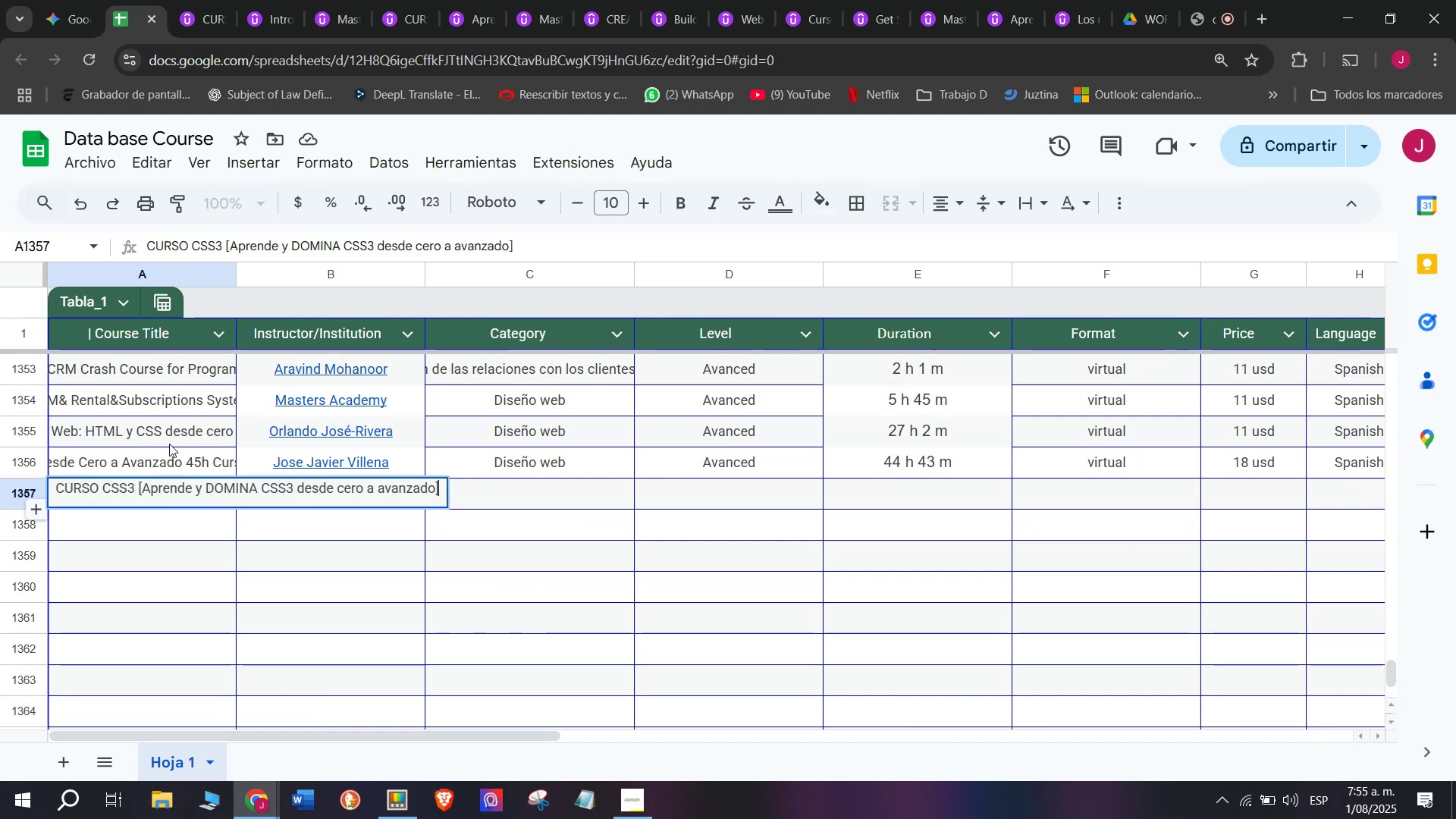 
left_click([169, 444])
 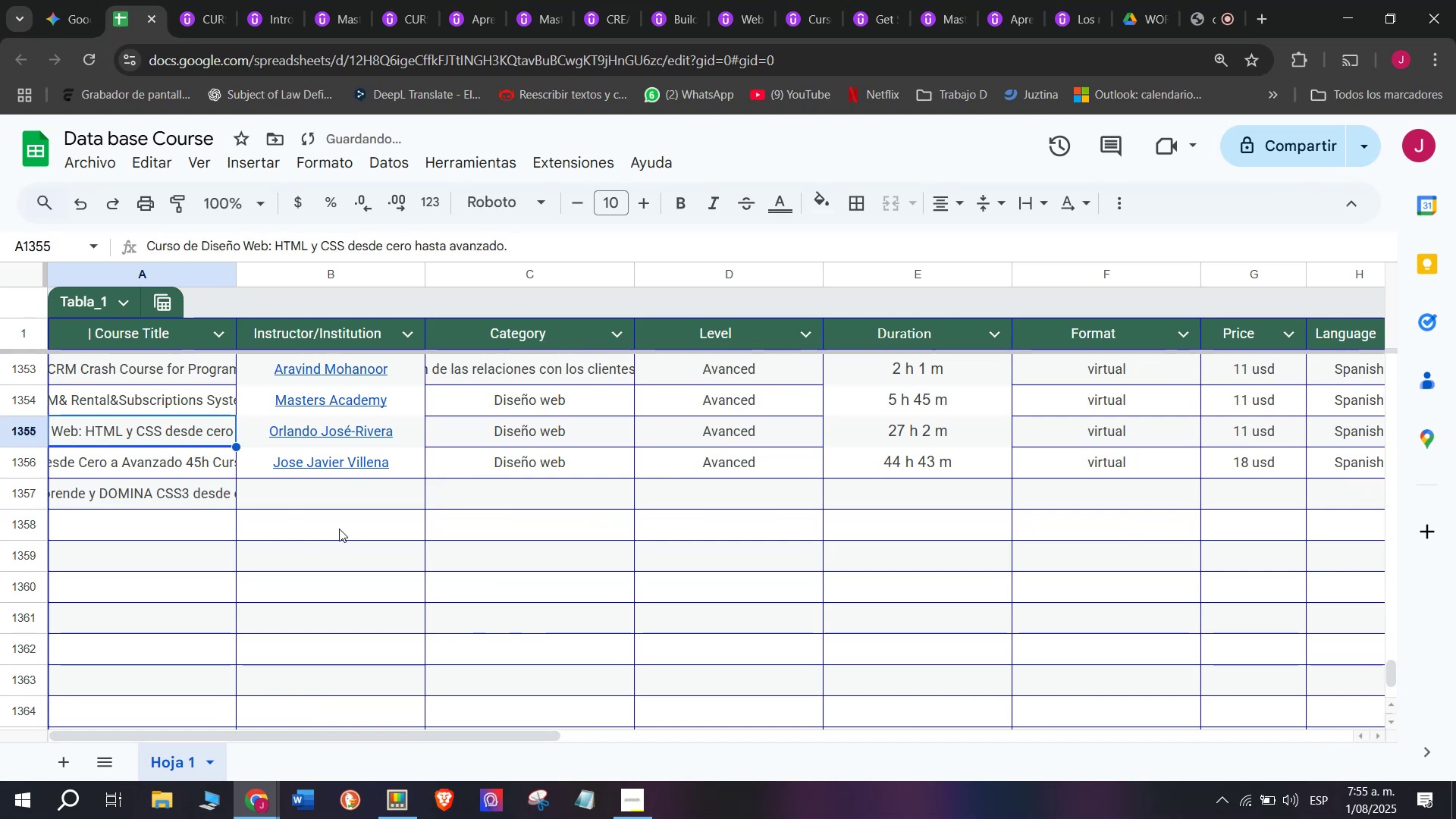 
left_click([356, 497])
 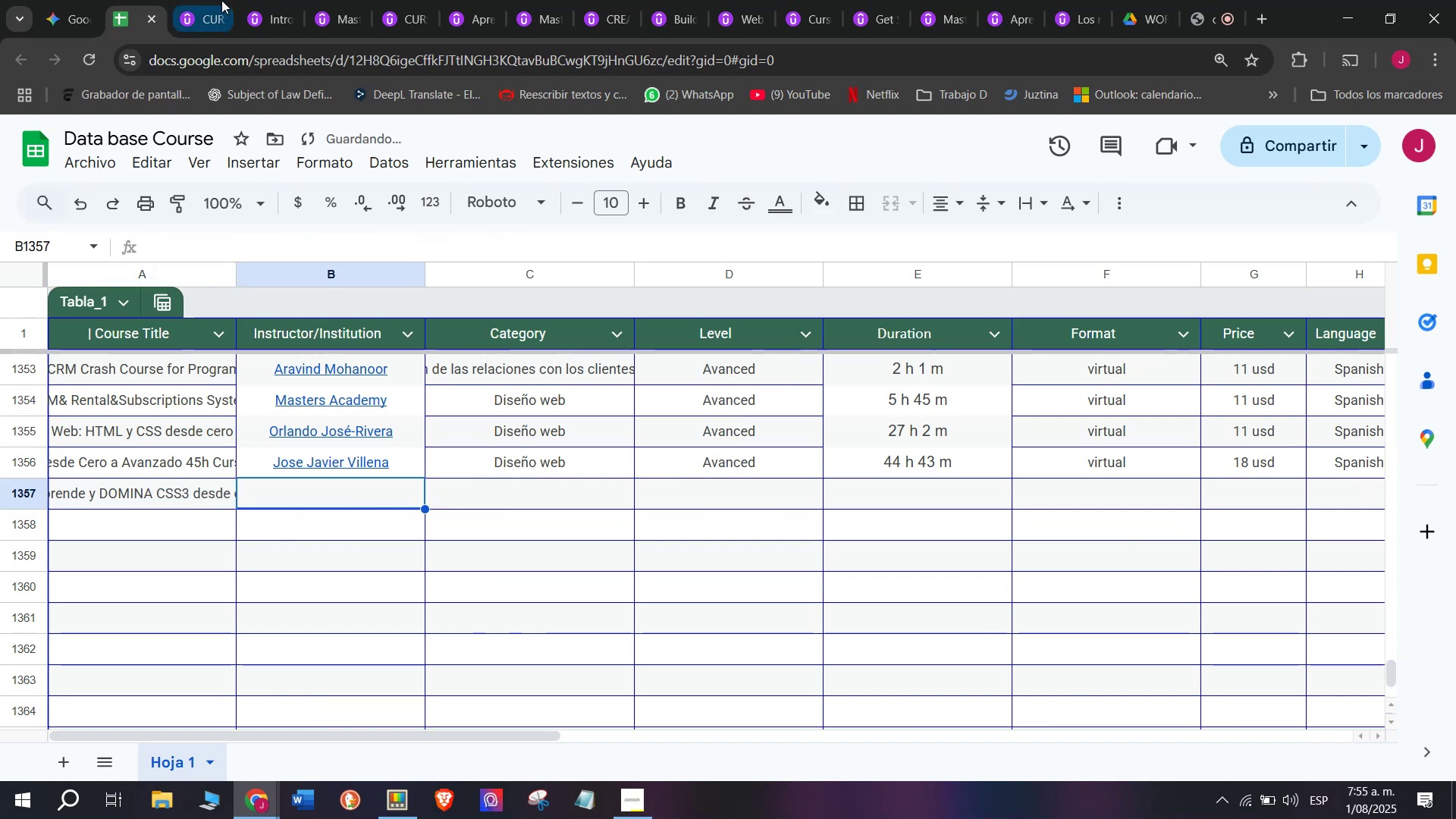 
left_click([217, 0])
 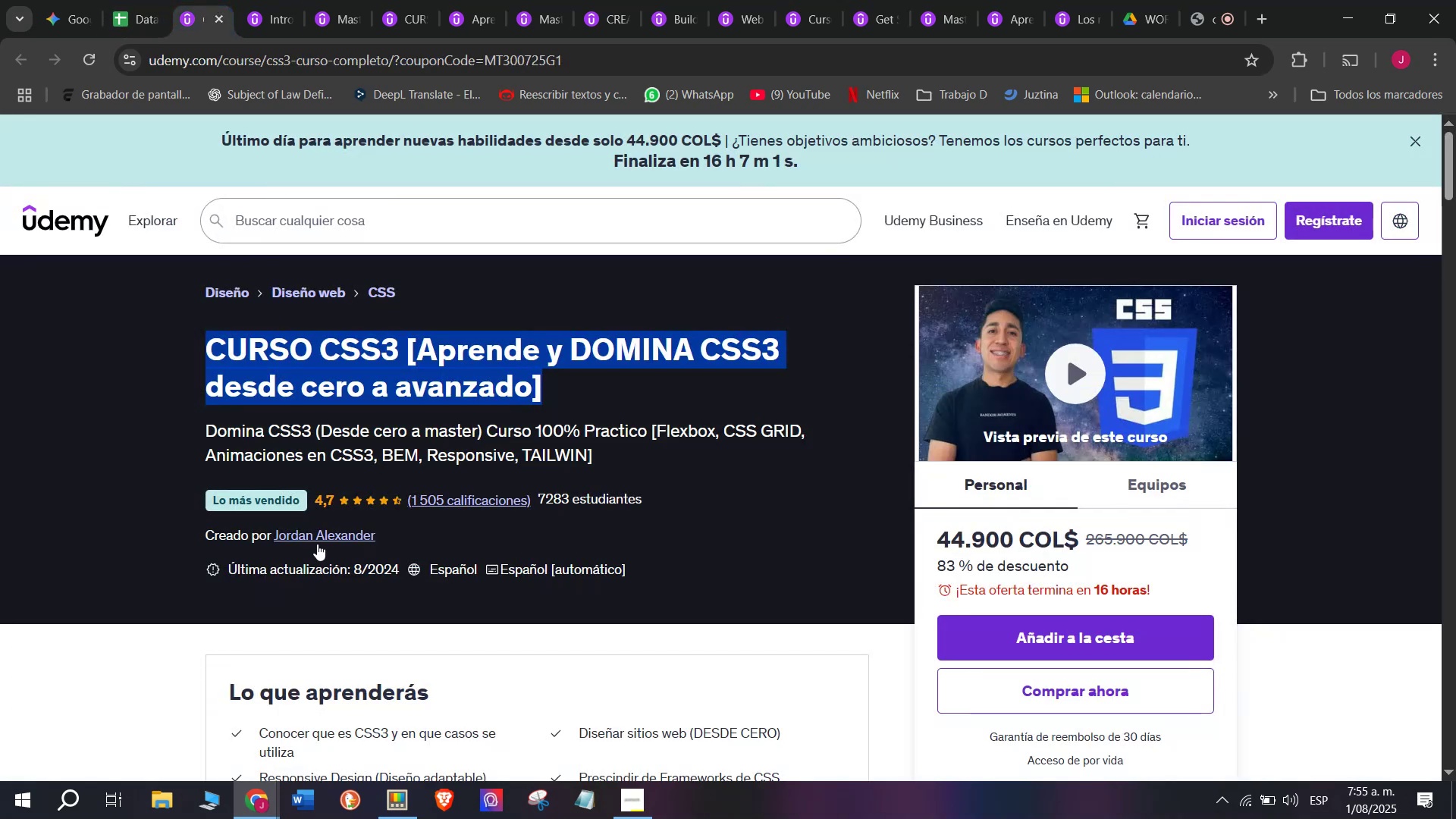 
left_click([317, 544])
 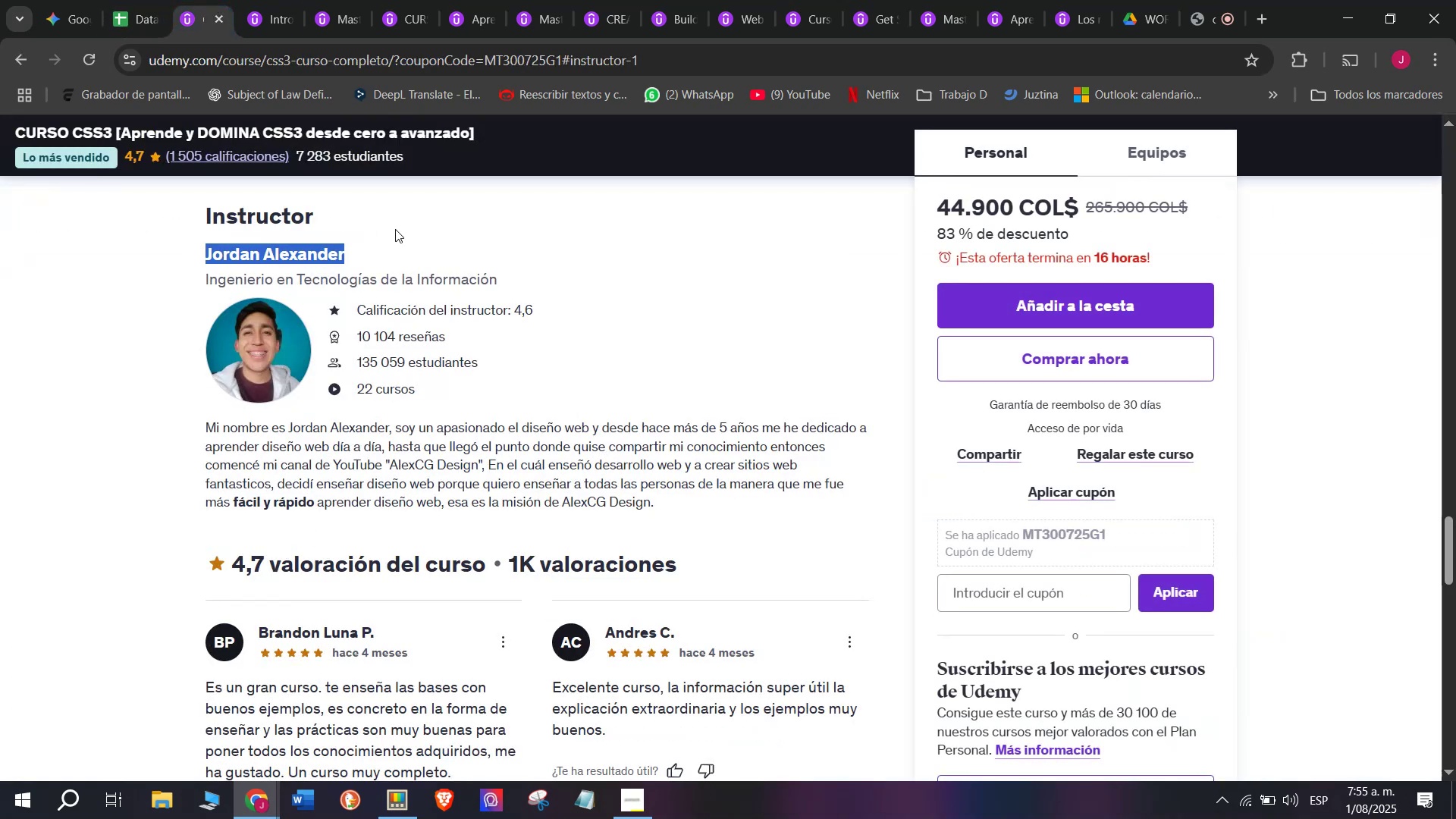 
key(Break)
 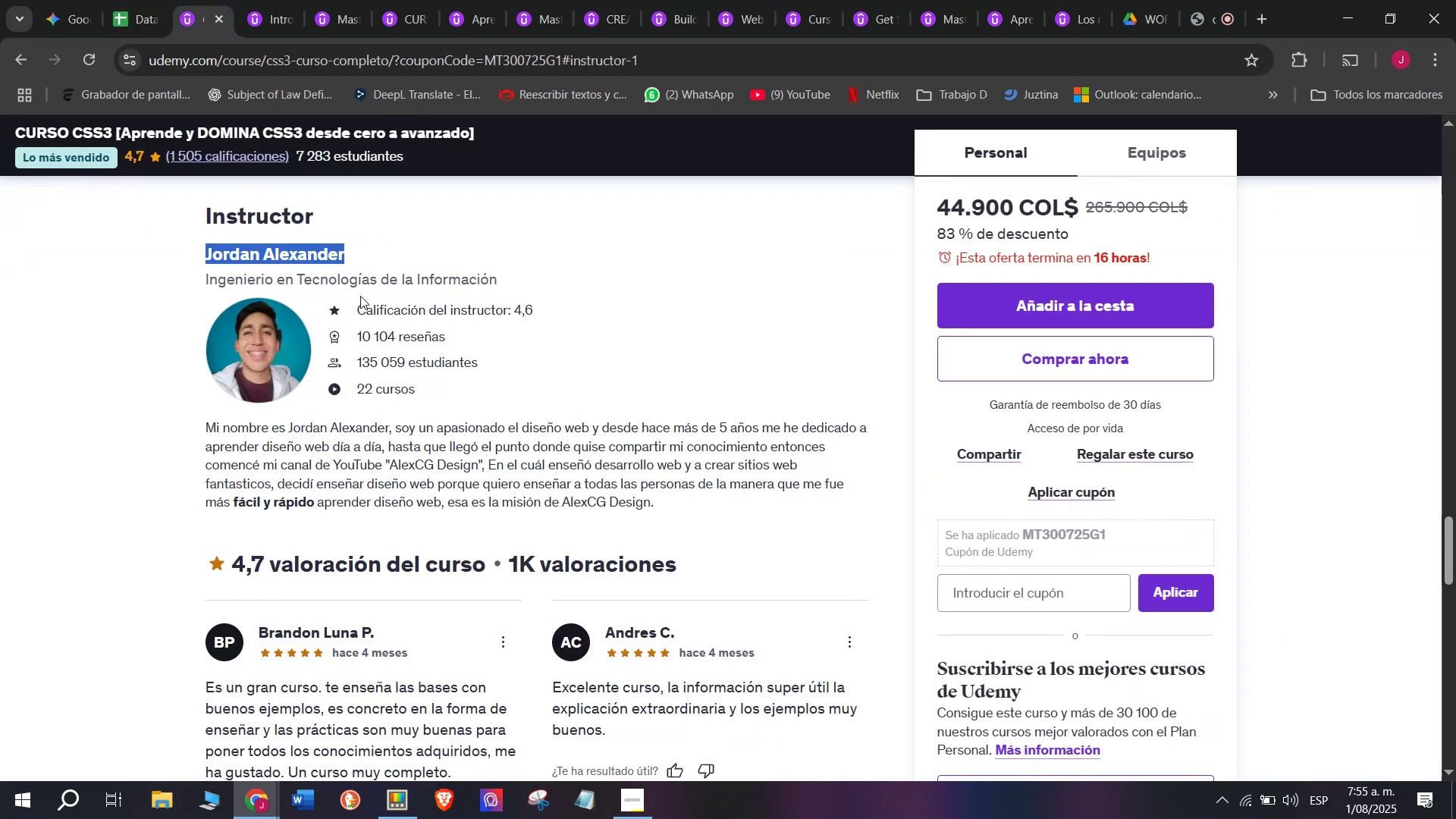 
key(Control+ControlLeft)
 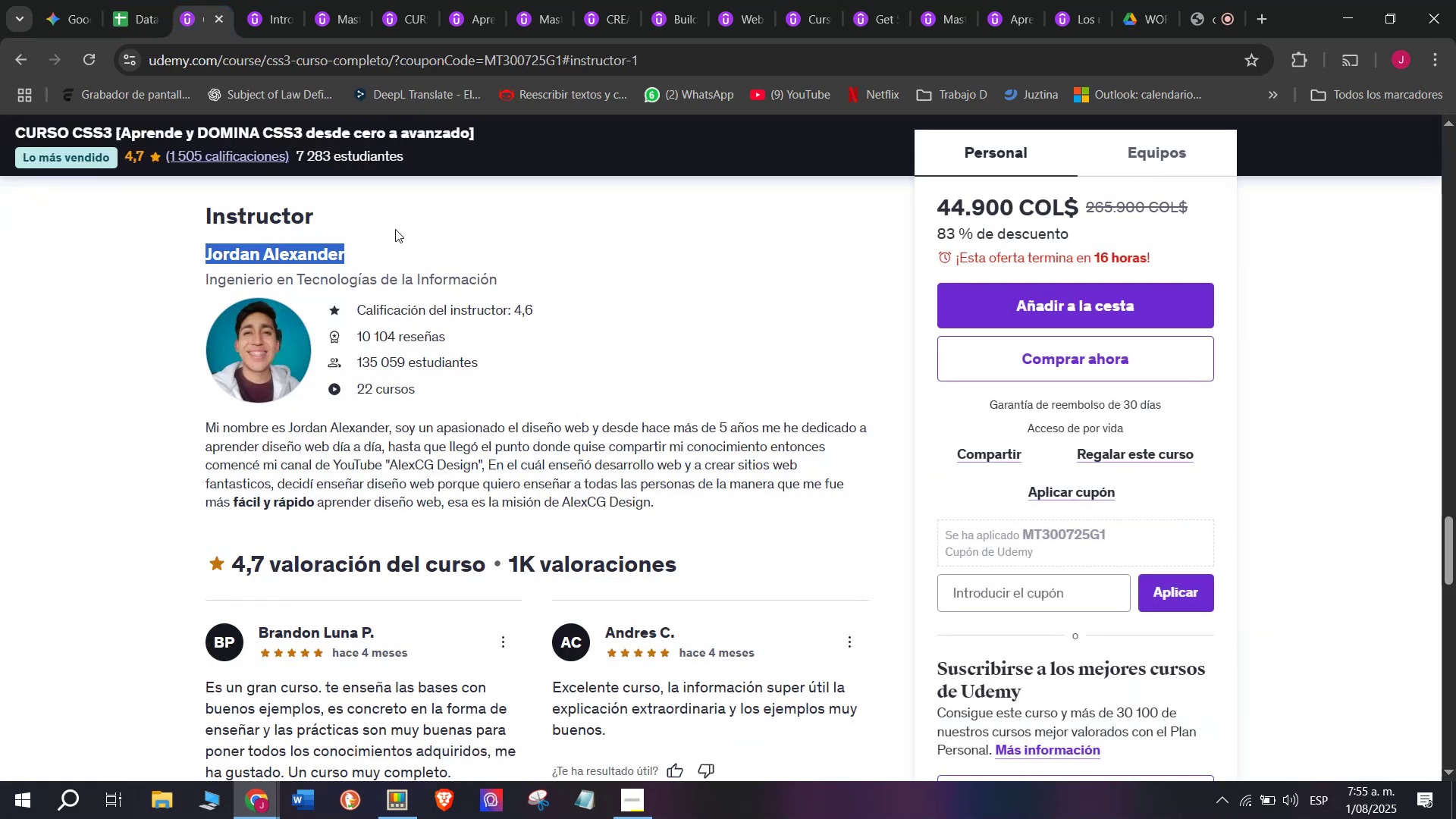 
key(Control+C)
 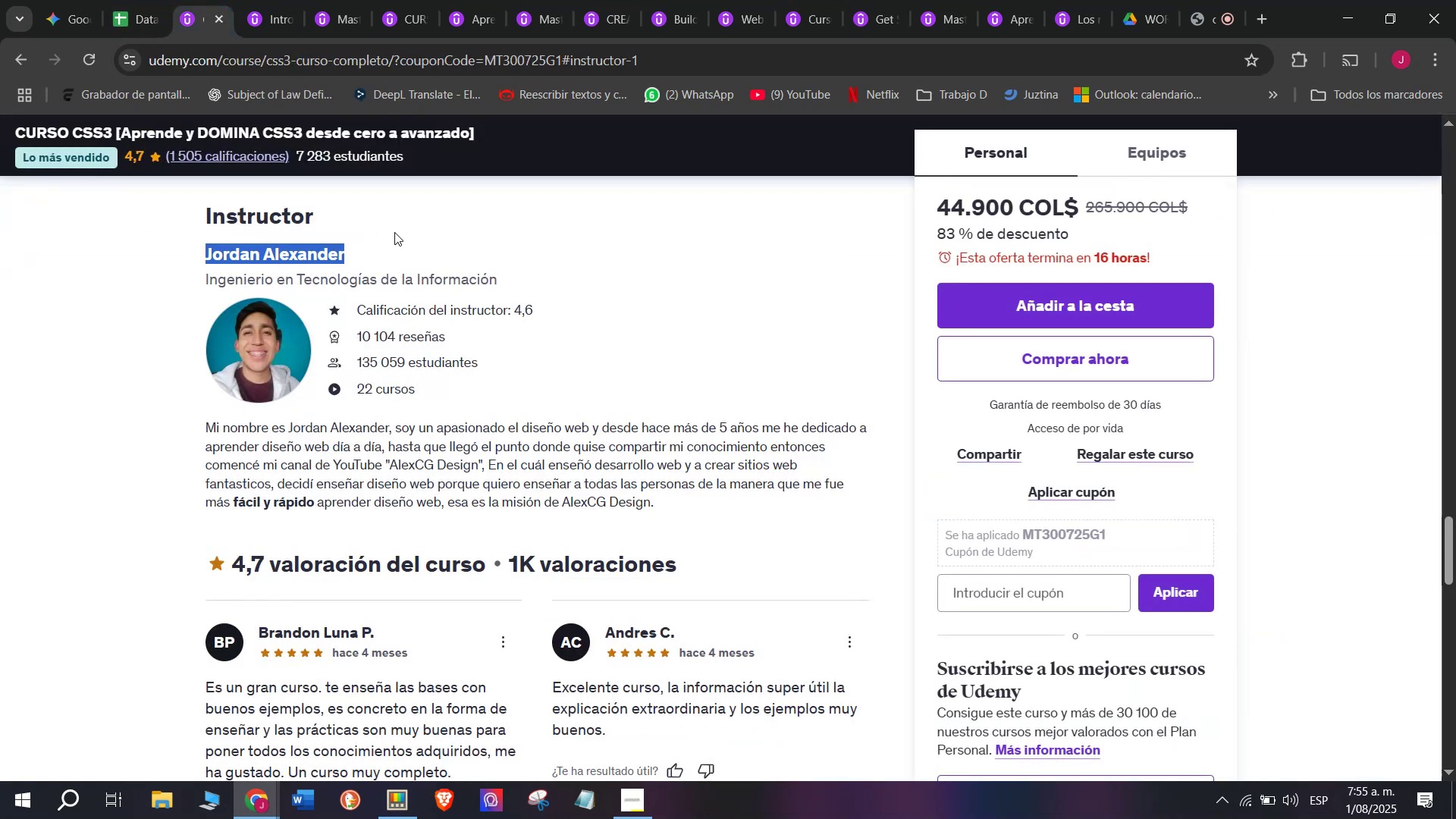 
key(Control+ControlLeft)
 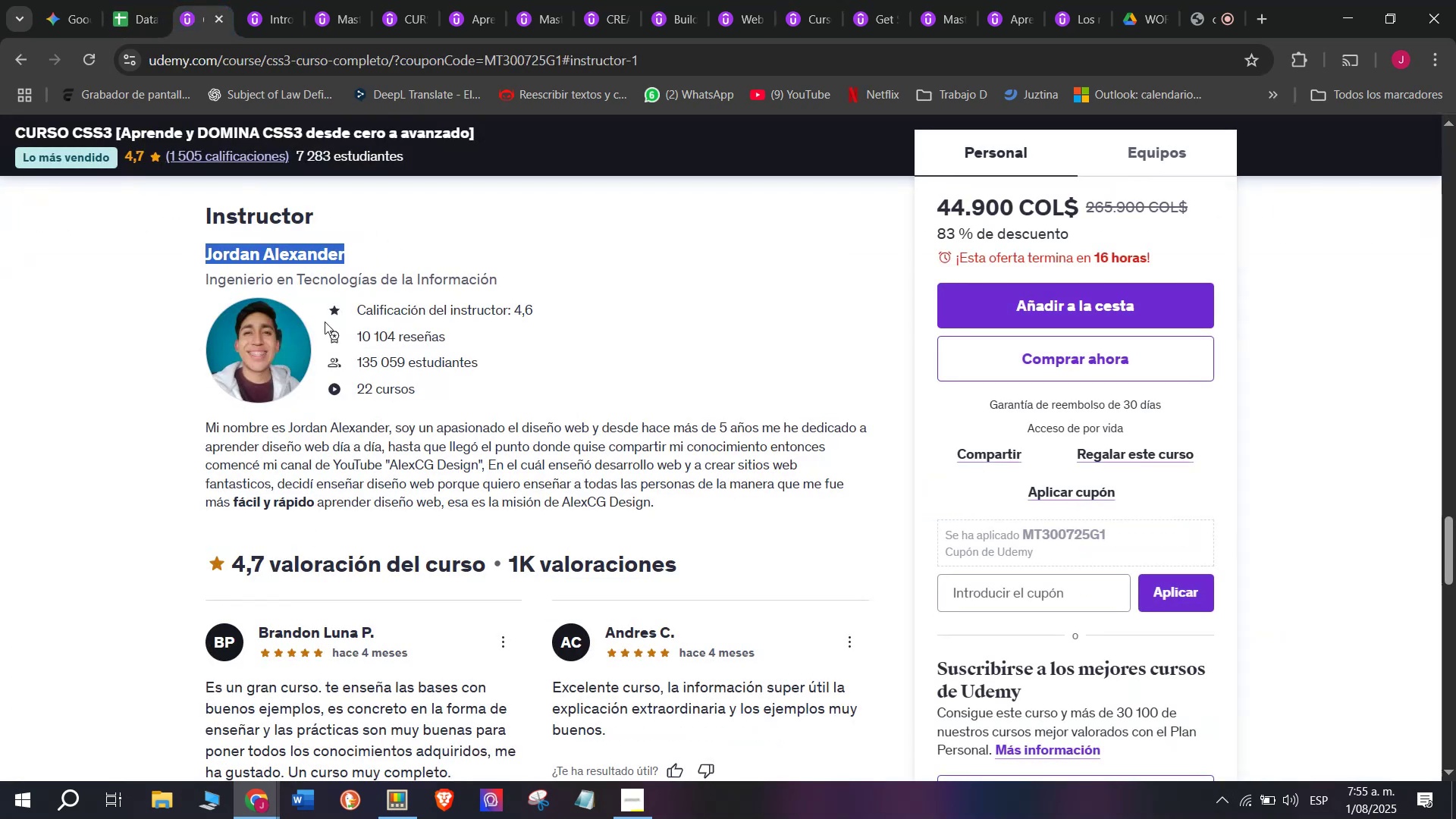 
key(Break)
 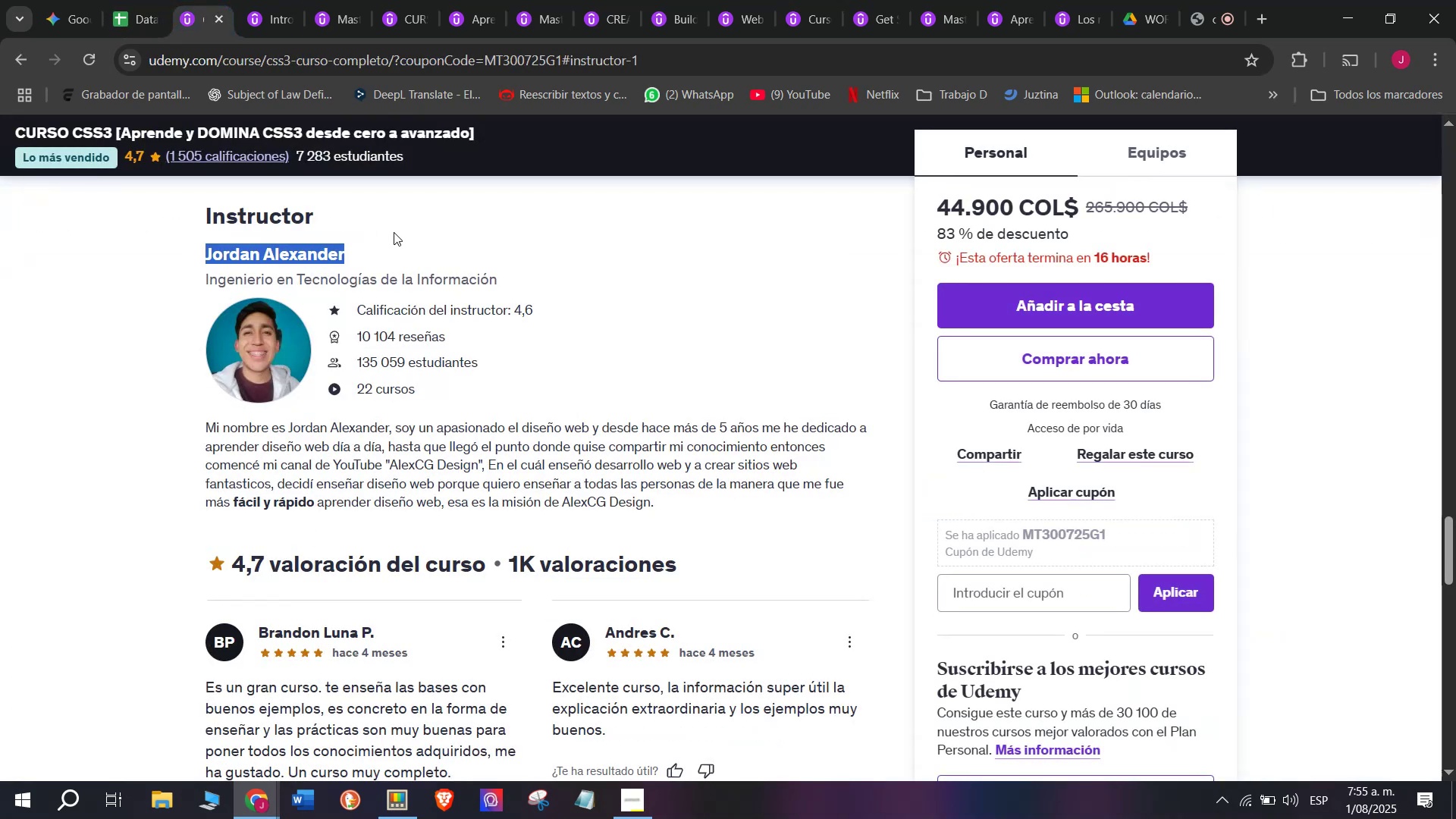 
key(Control+C)
 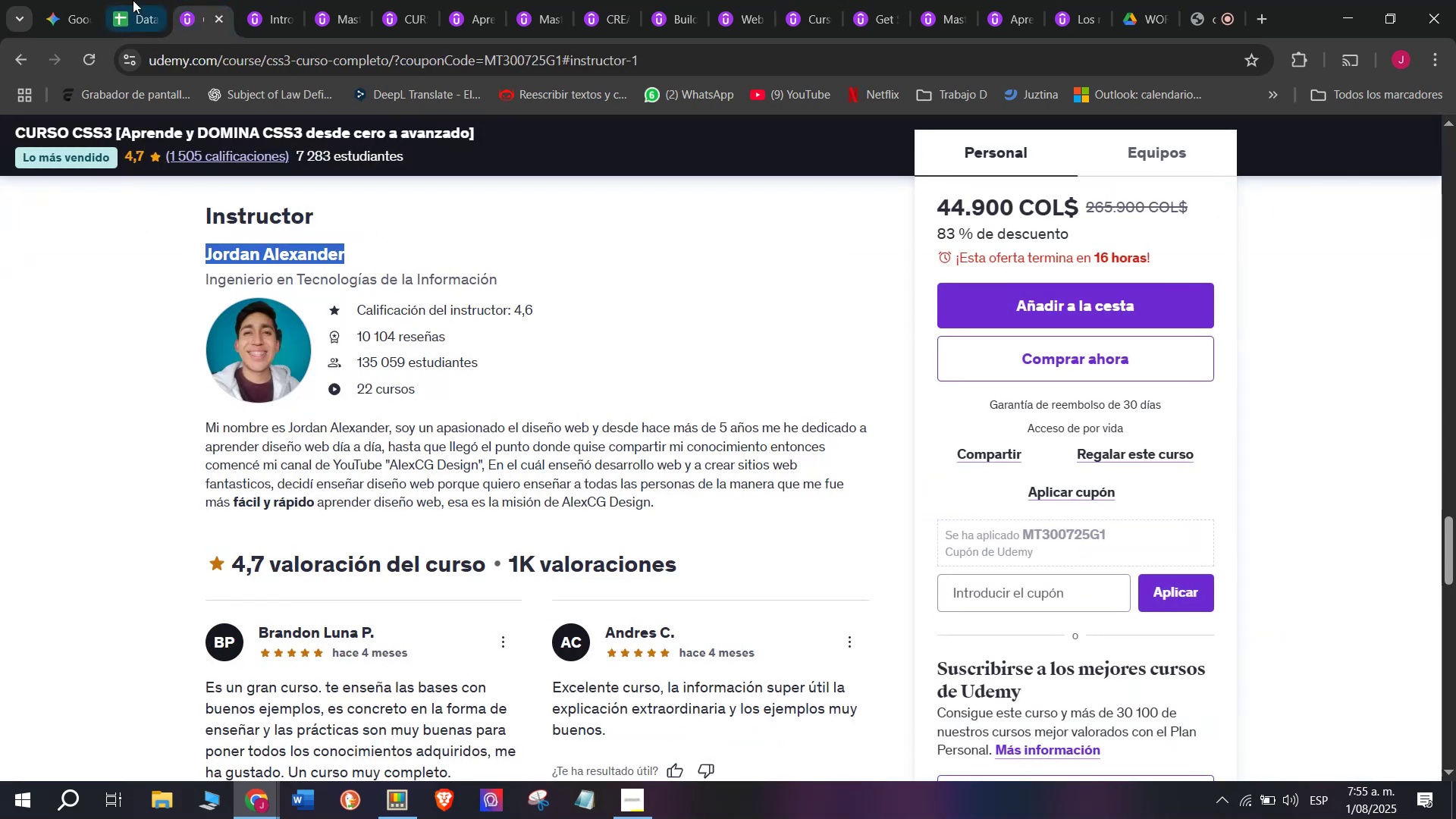 
left_click([129, 0])
 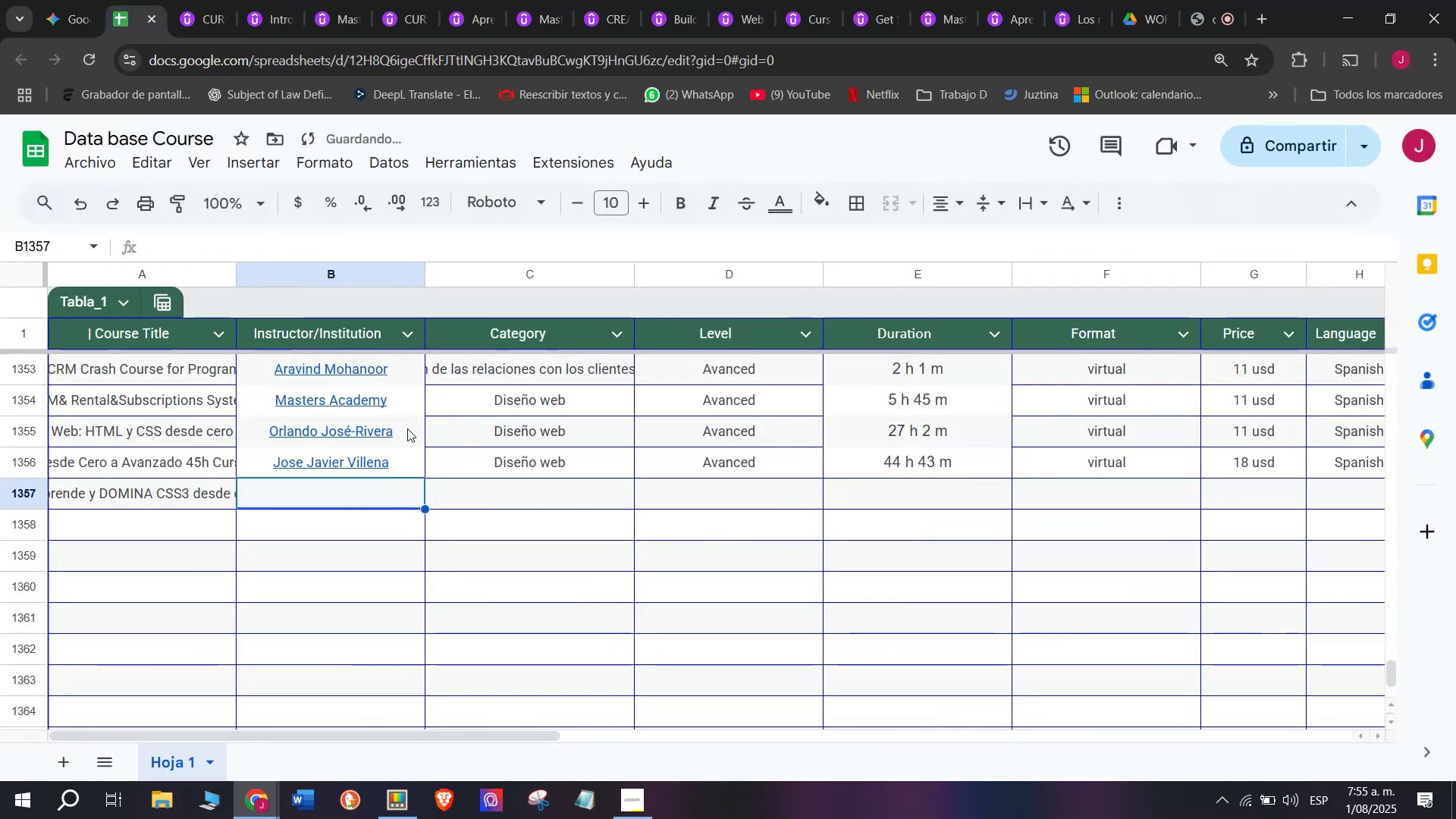 
key(Control+ControlLeft)
 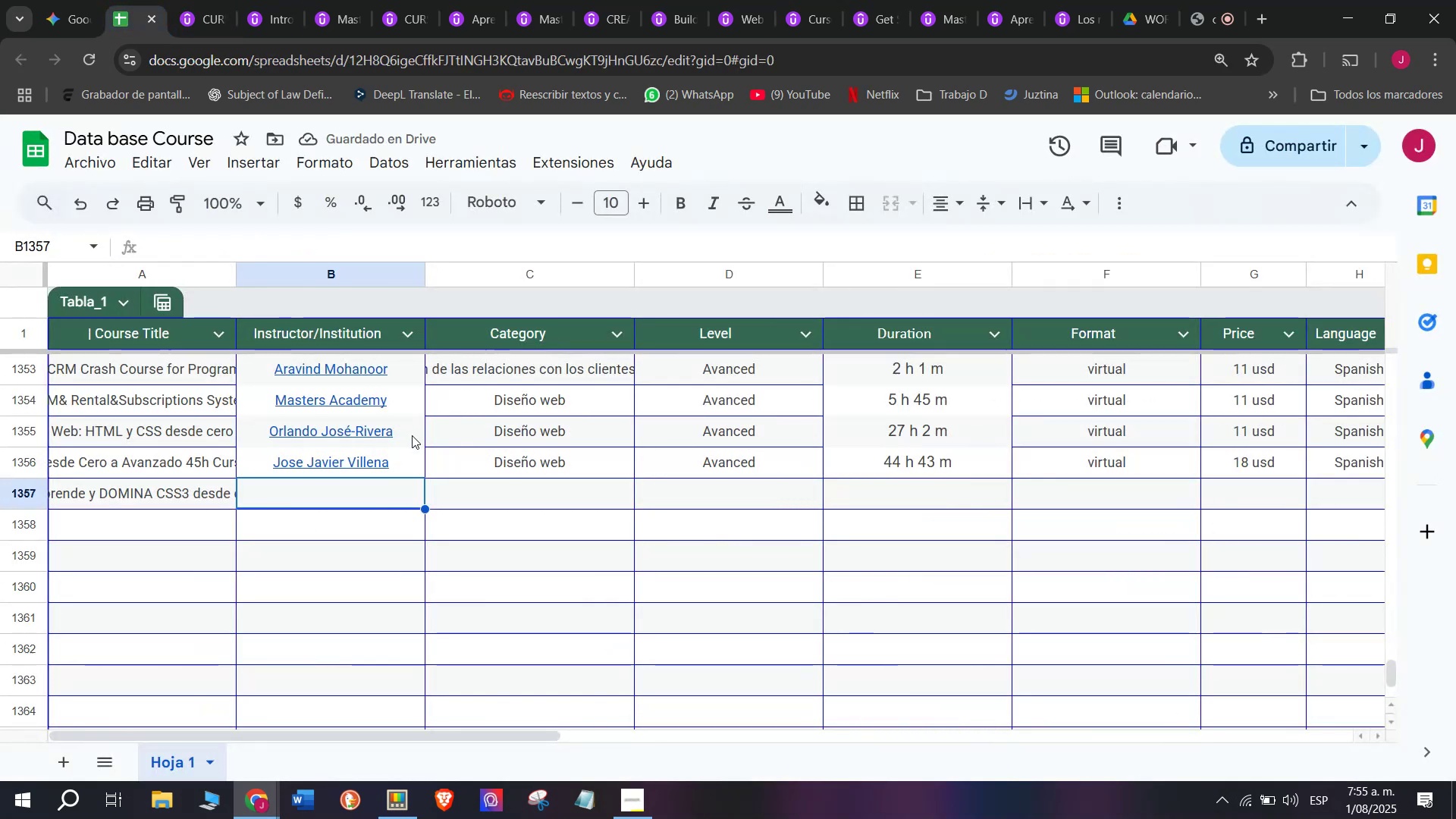 
key(Z)
 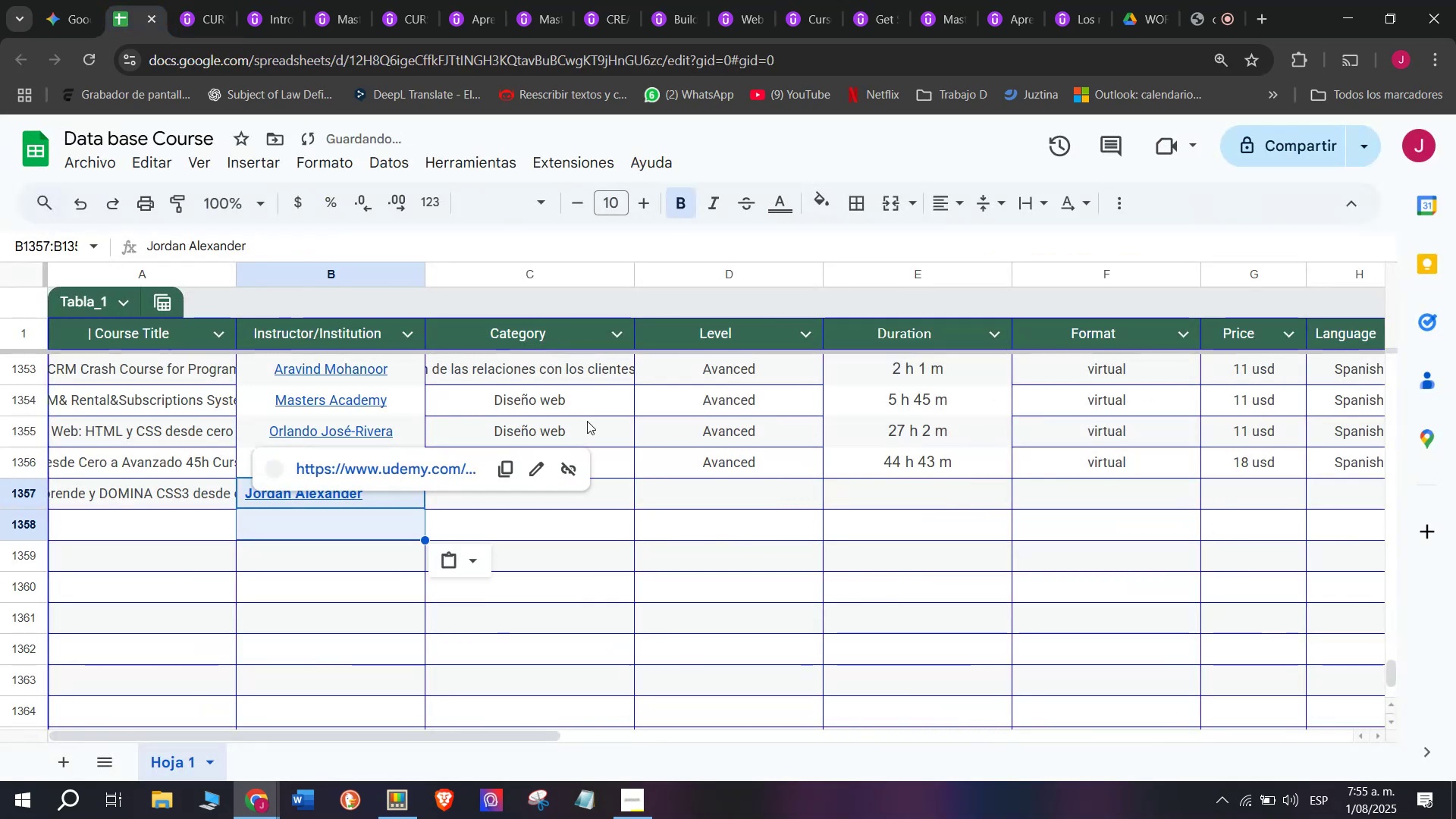 
key(Control+V)
 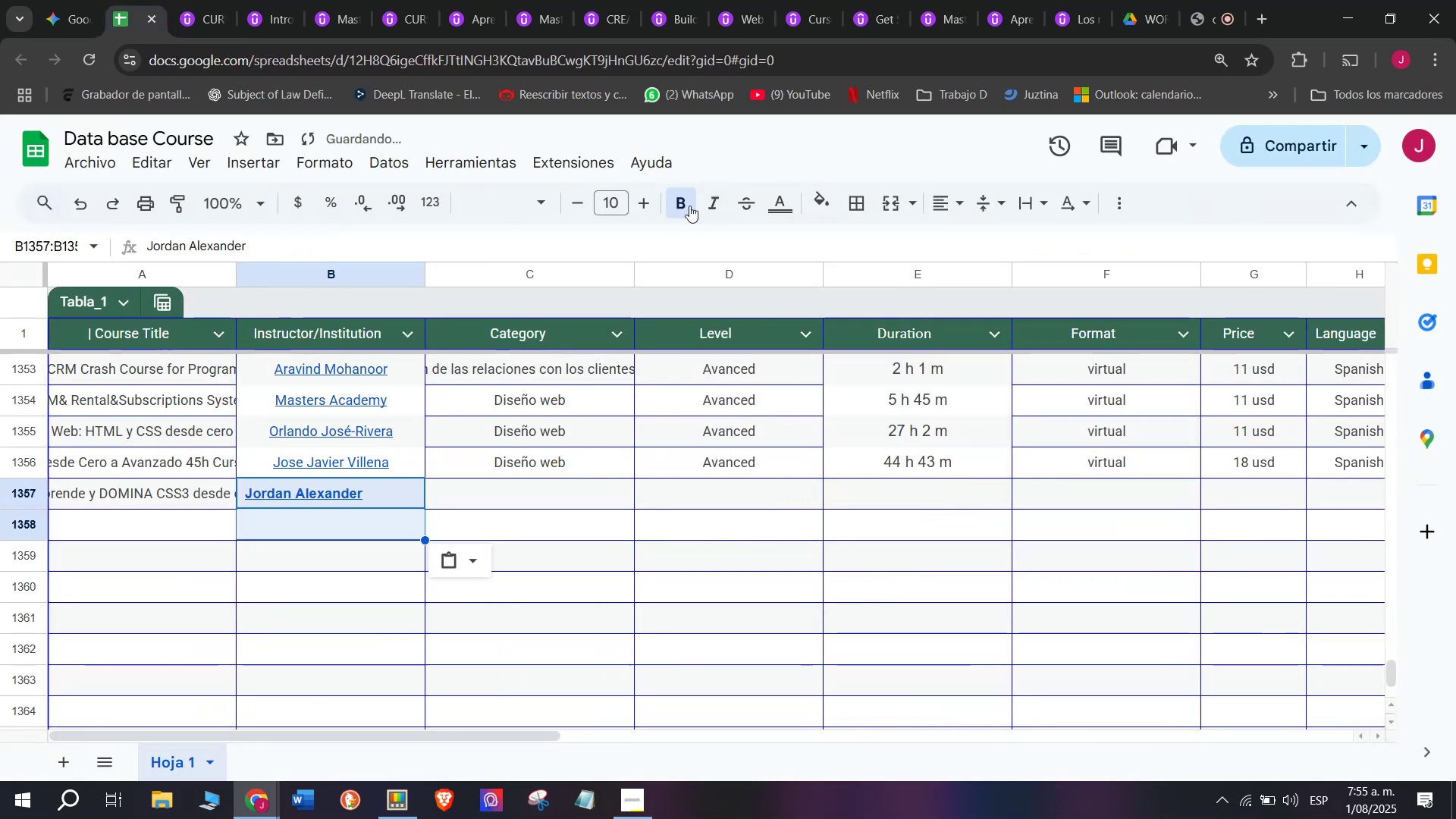 
left_click([672, 202])
 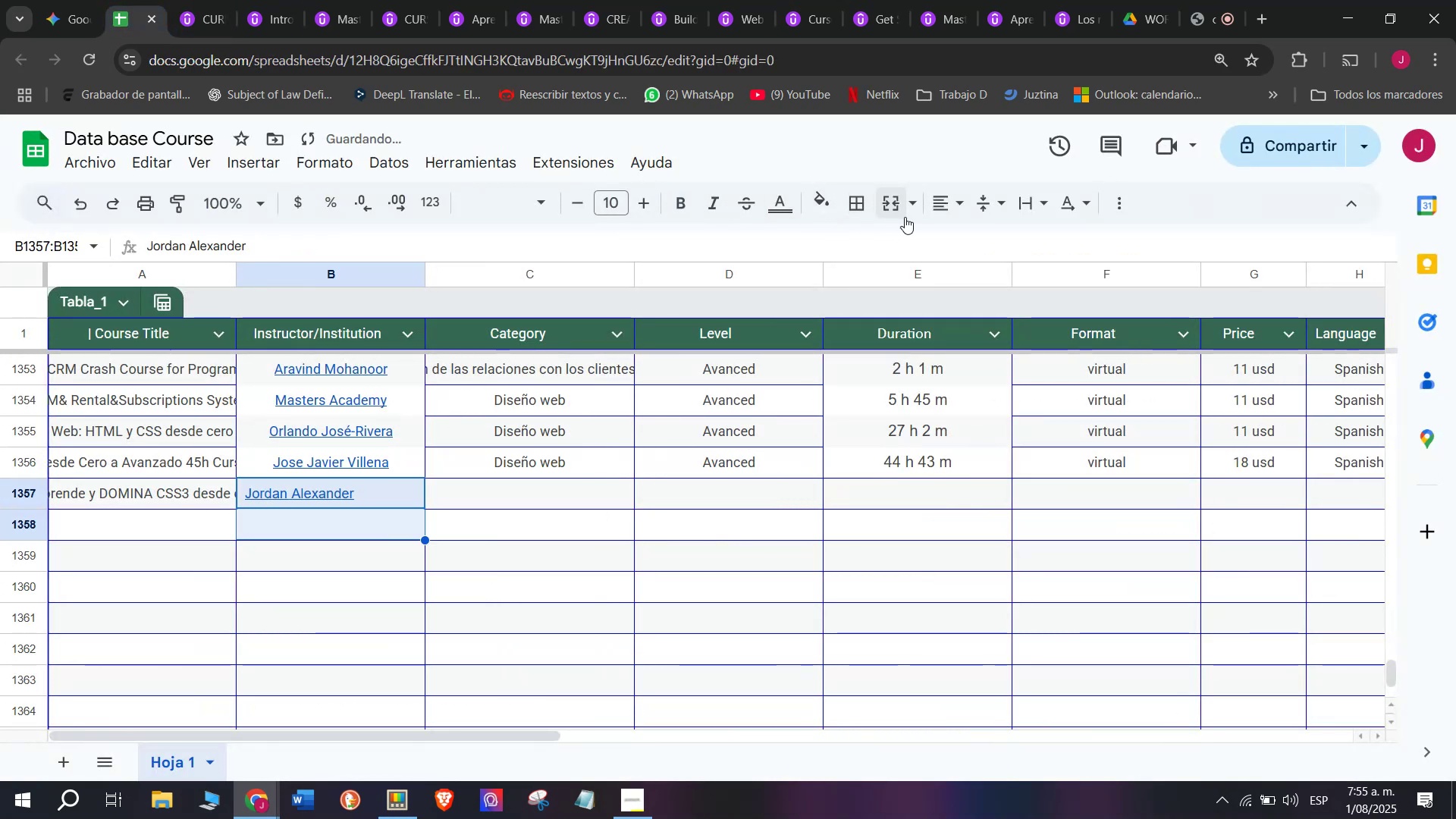 
left_click([946, 209])
 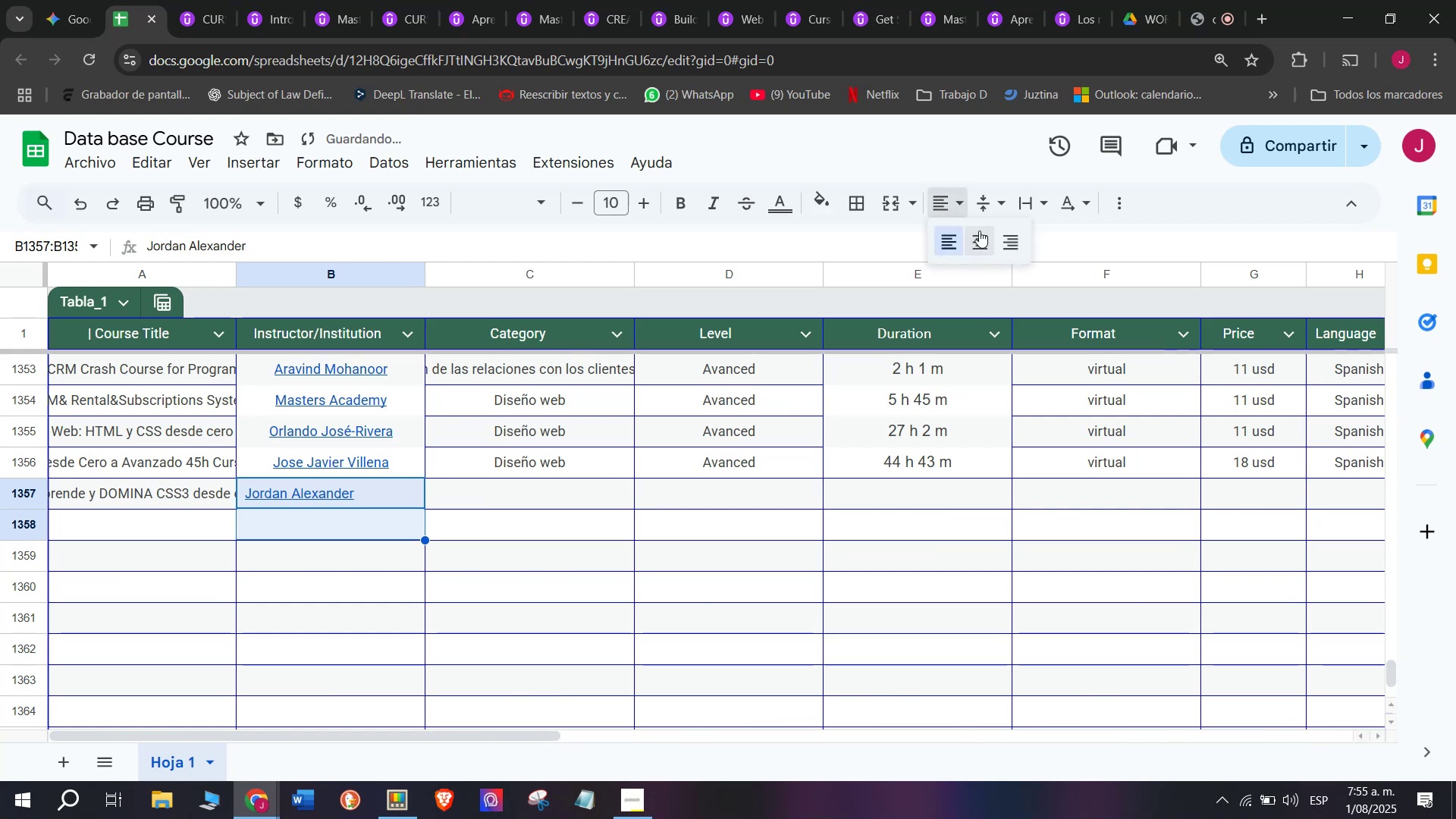 
left_click([979, 231])
 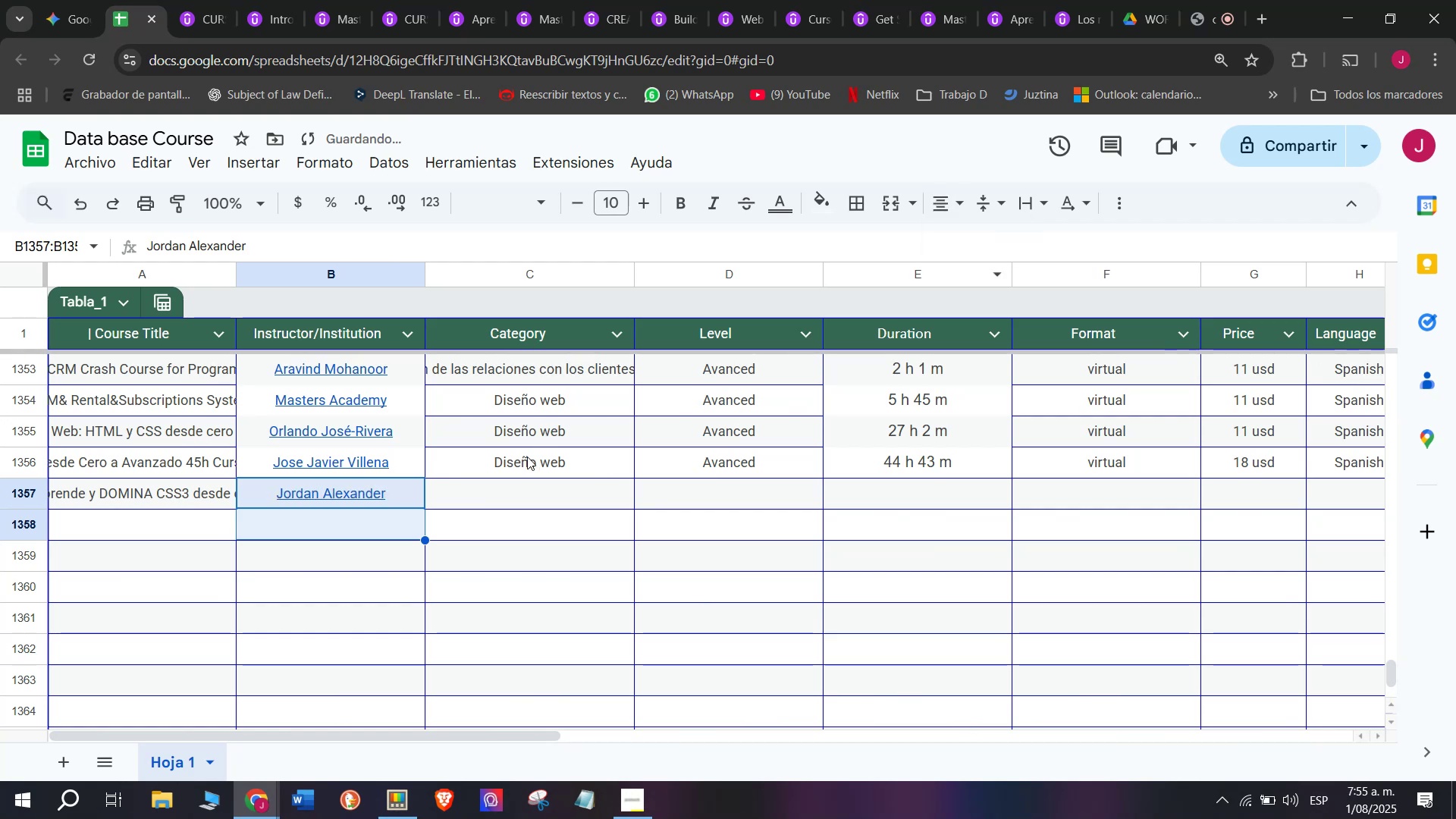 
left_click([526, 458])
 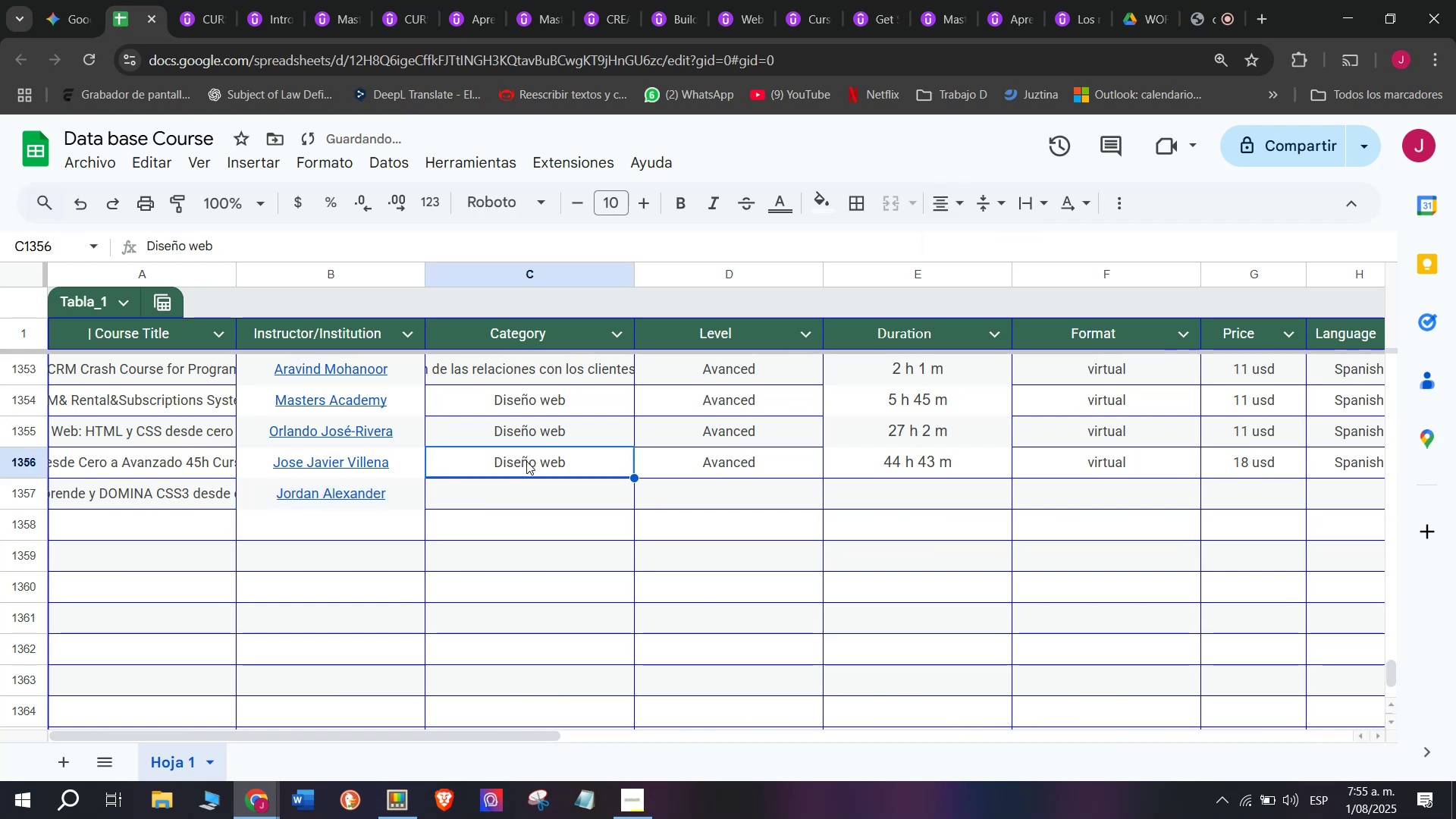 
key(Control+ControlLeft)
 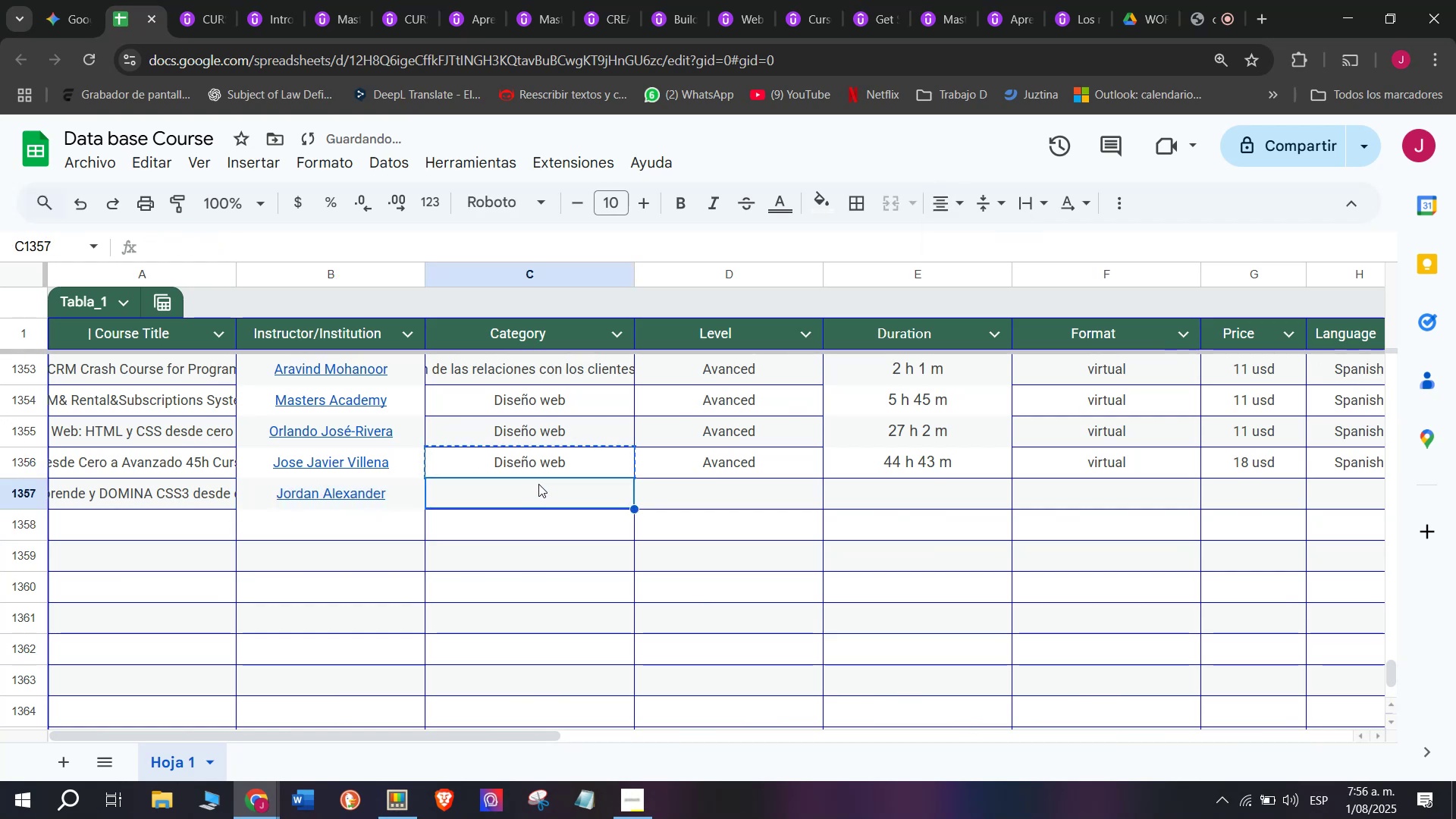 
key(Control+C)
 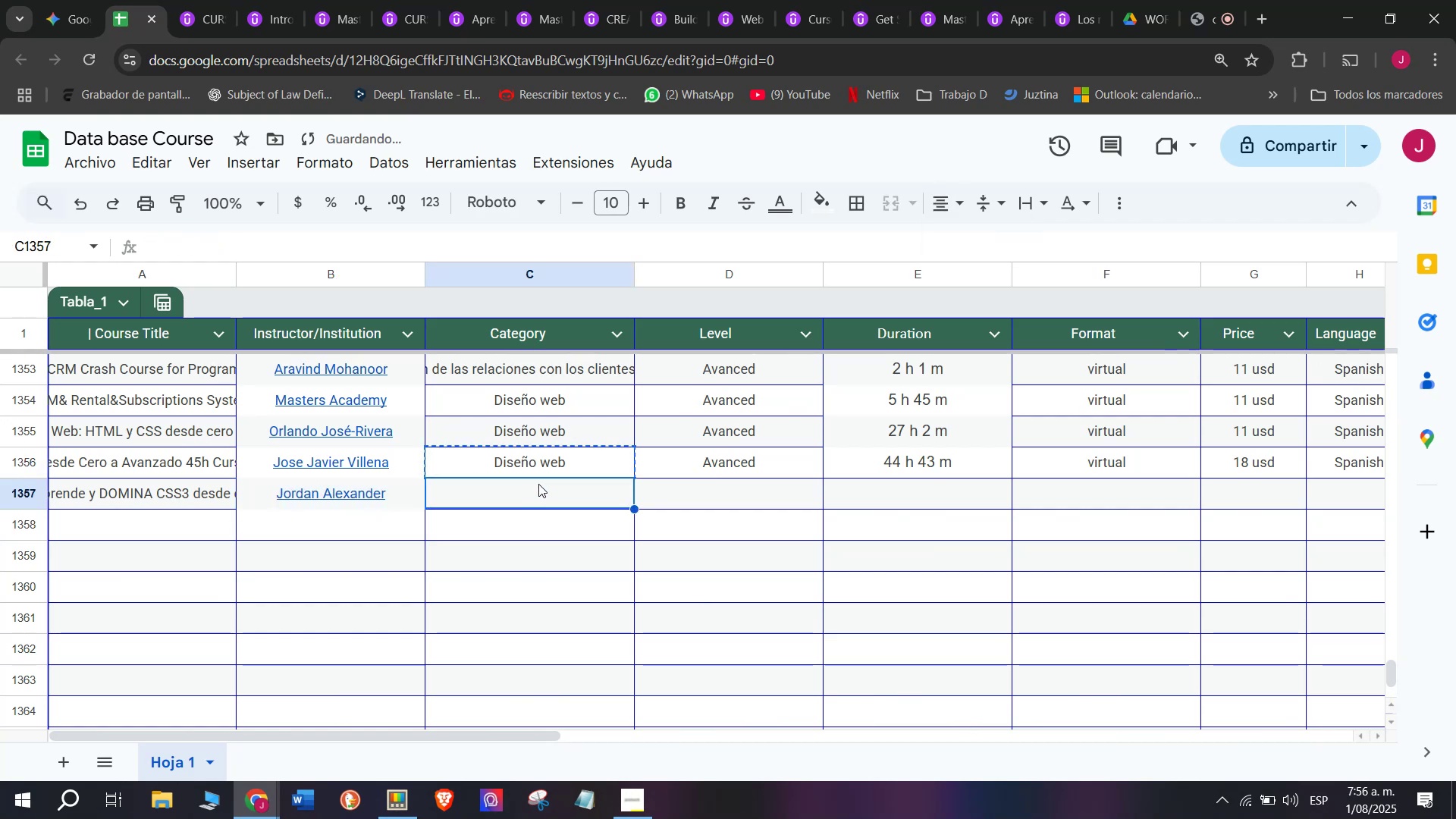 
key(Break)
 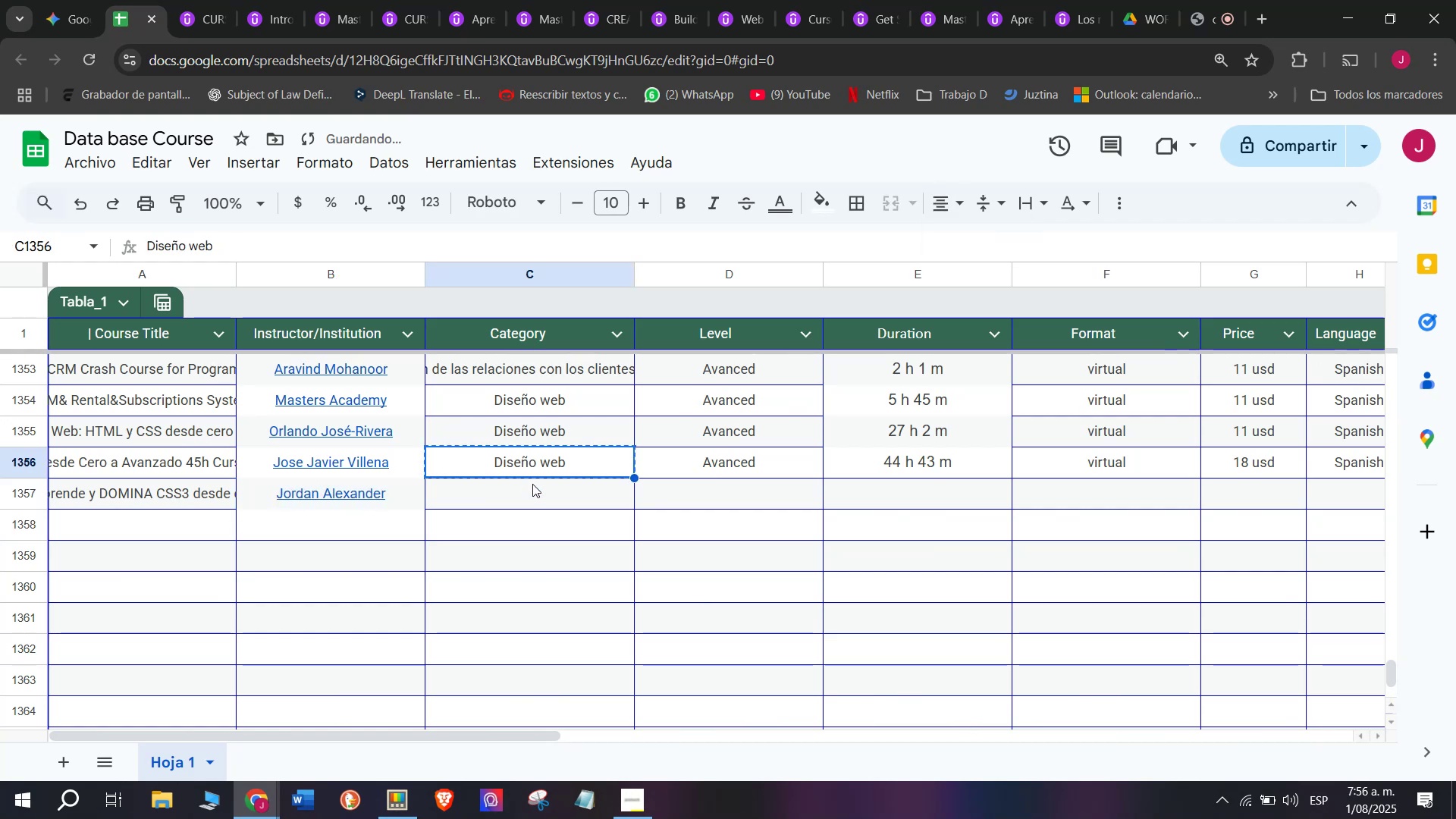 
left_click([532, 484])
 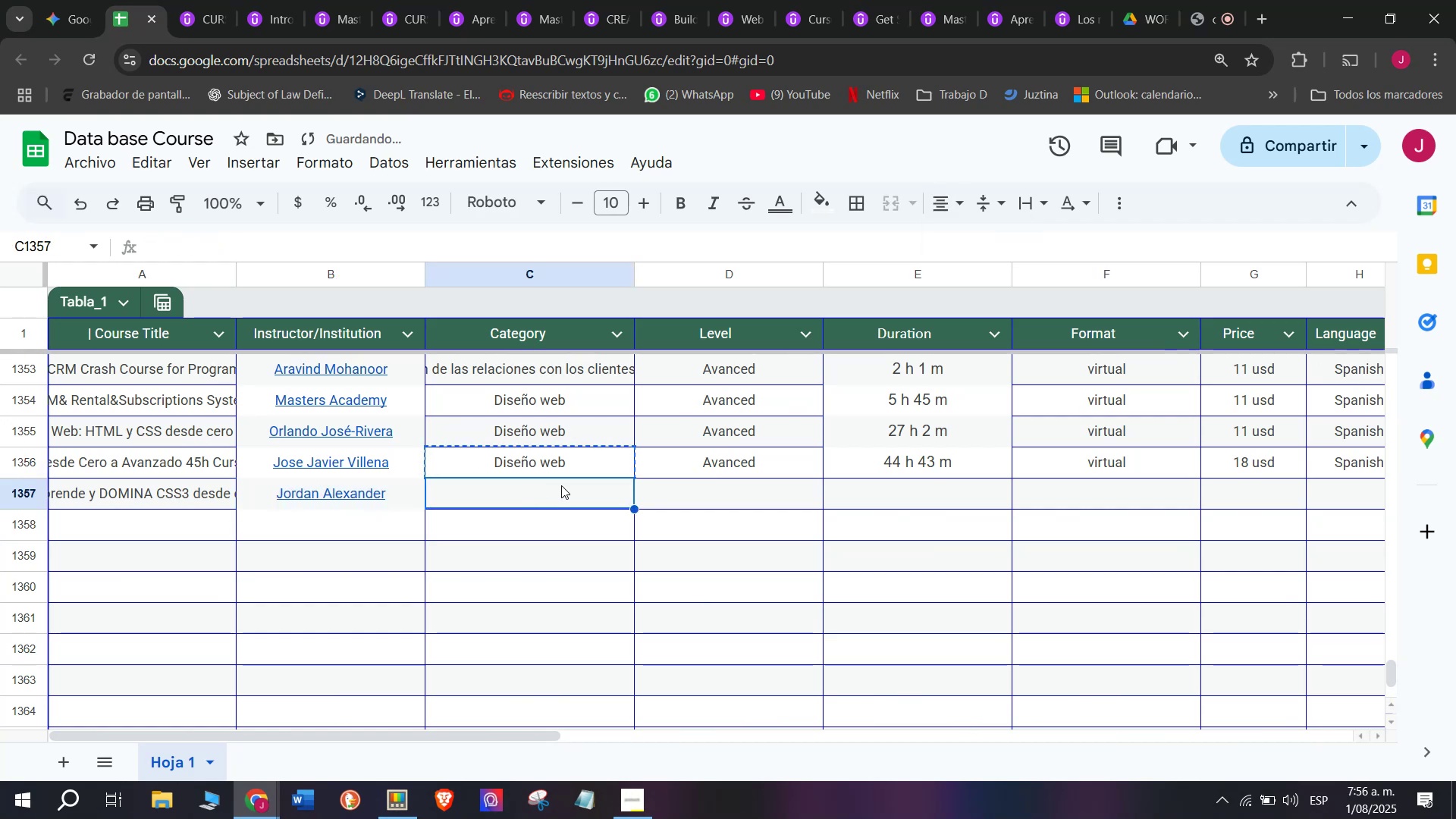 
key(Control+ControlLeft)
 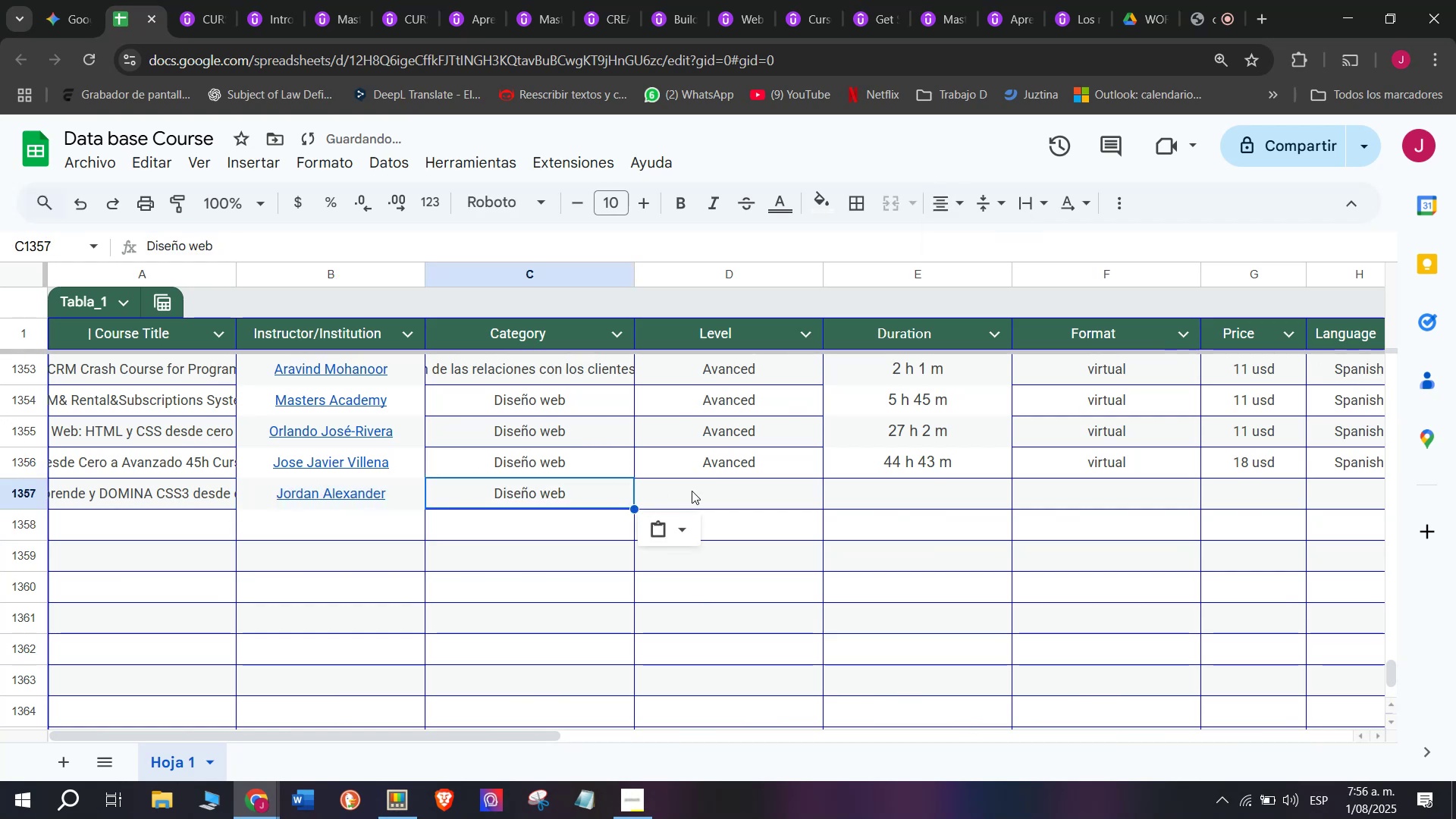 
key(Z)
 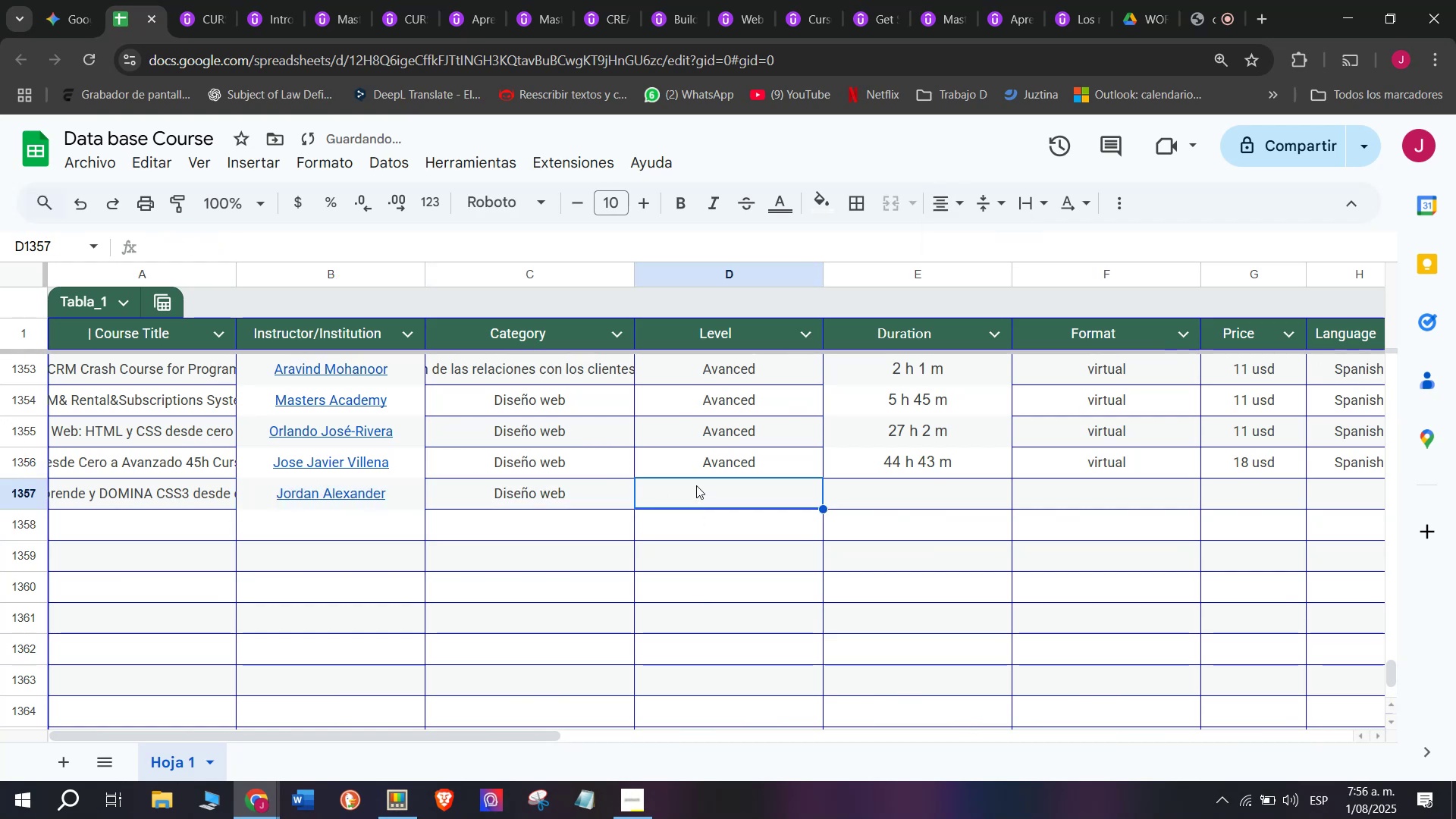 
key(Control+V)
 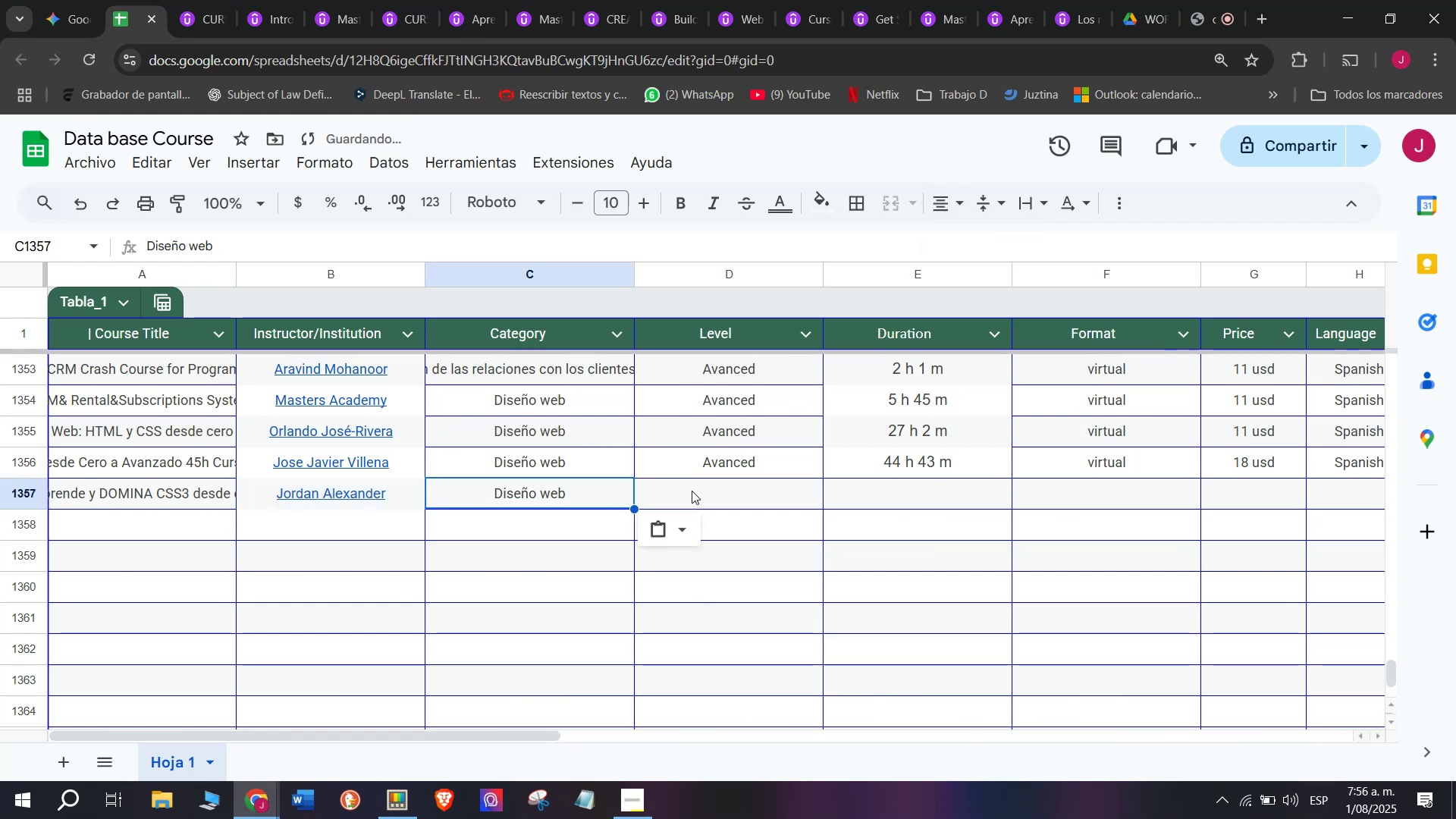 
double_click([716, 462])
 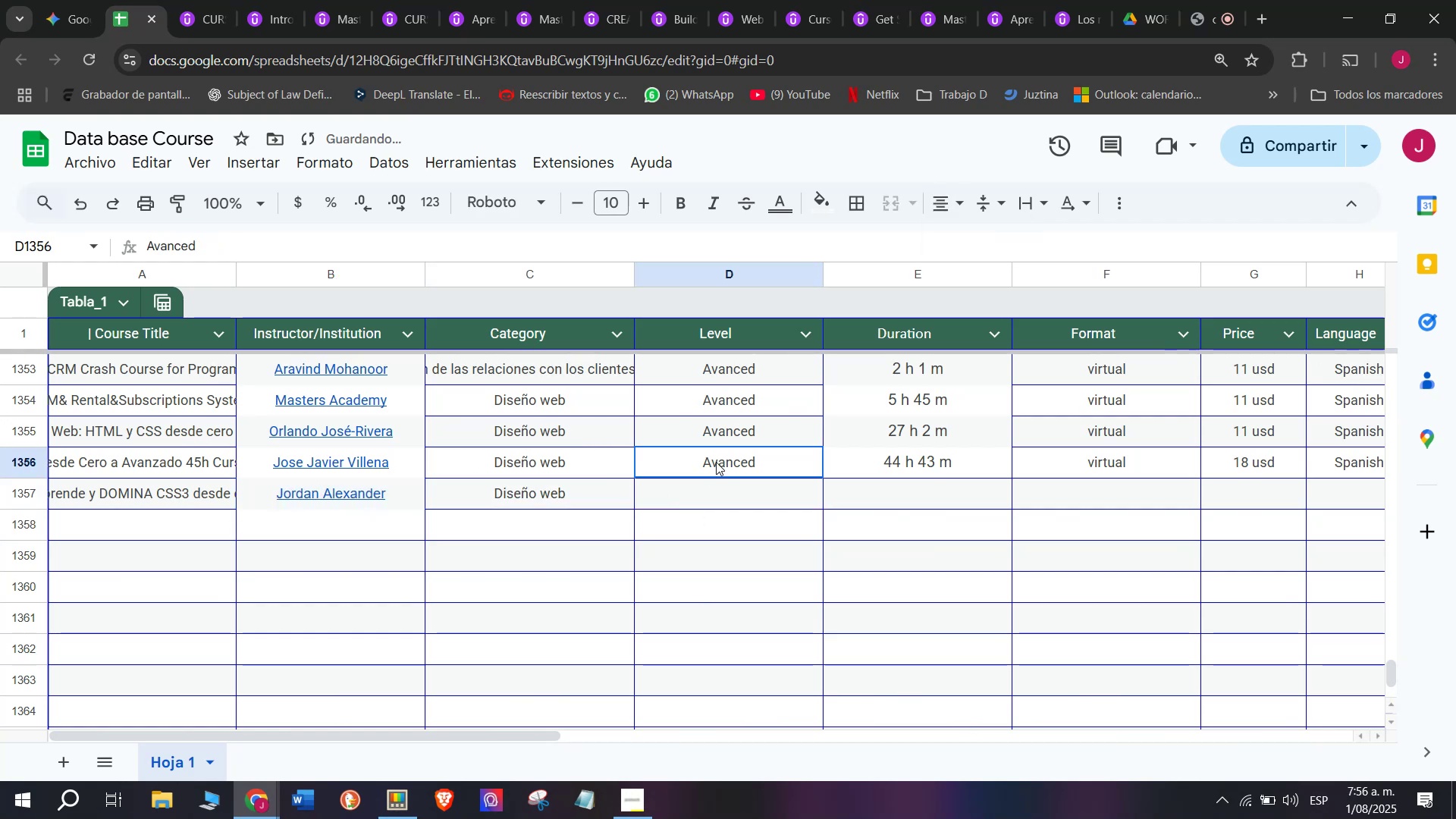 
key(Break)
 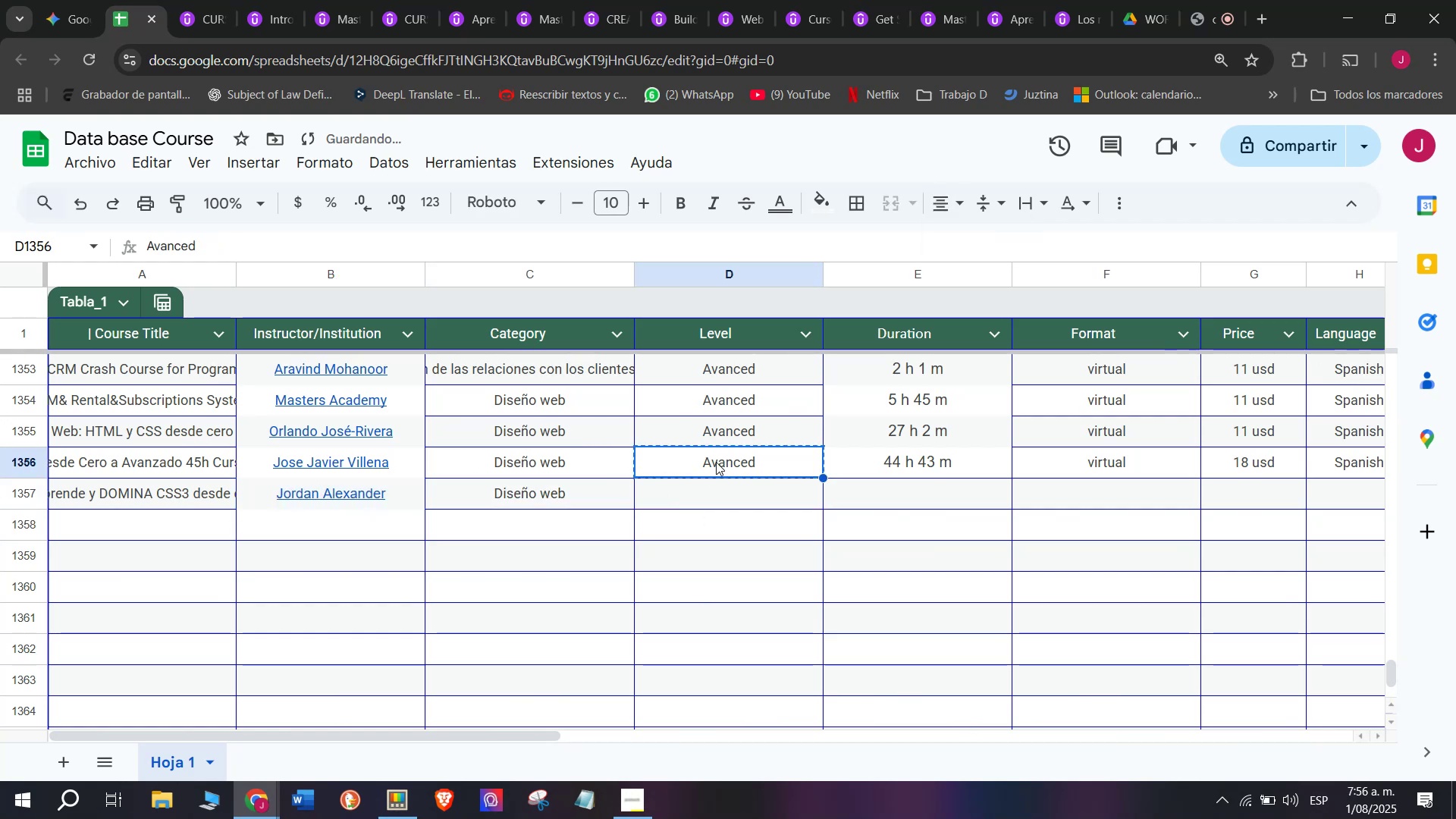 
key(Control+ControlLeft)
 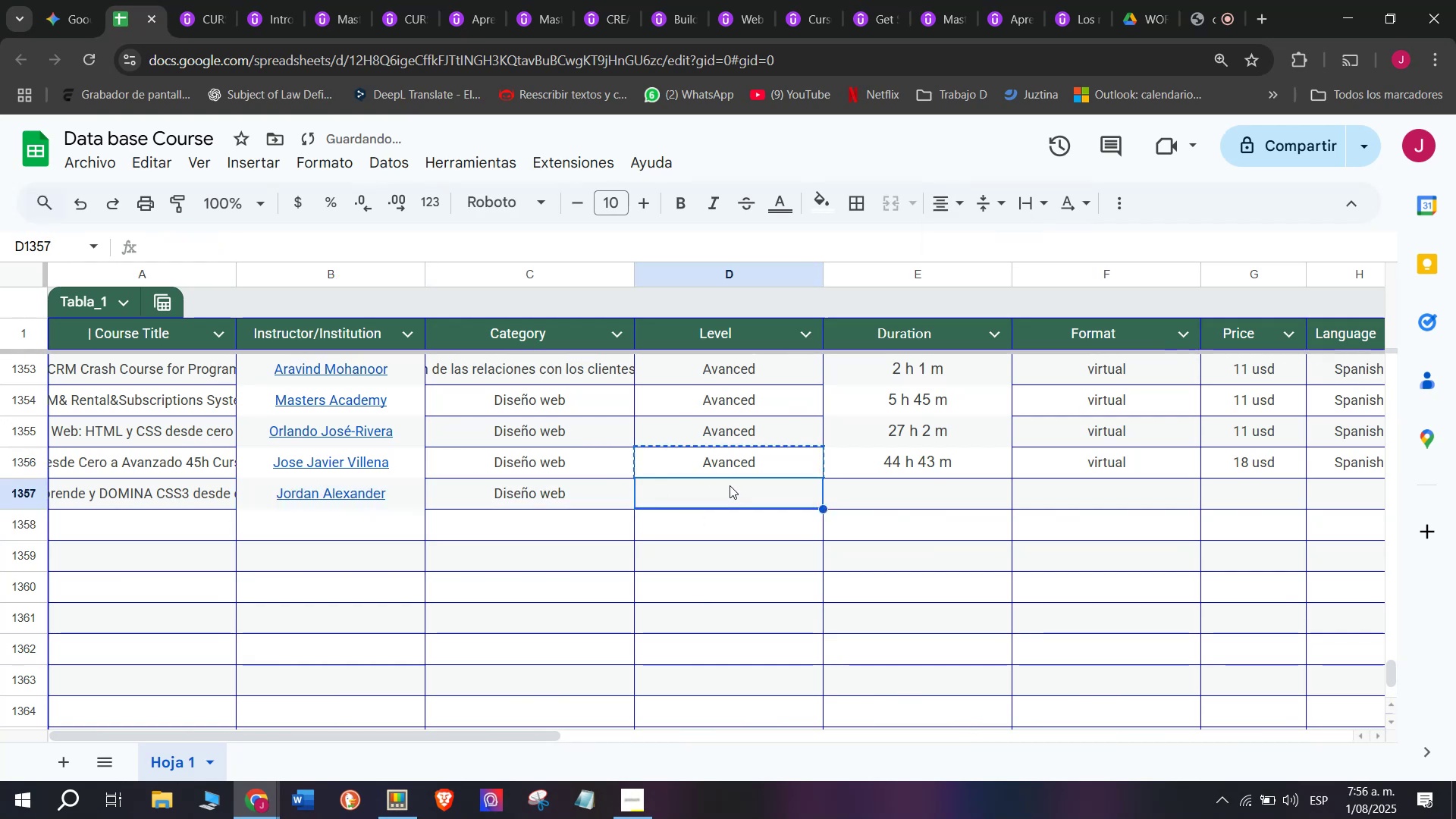 
key(Control+C)
 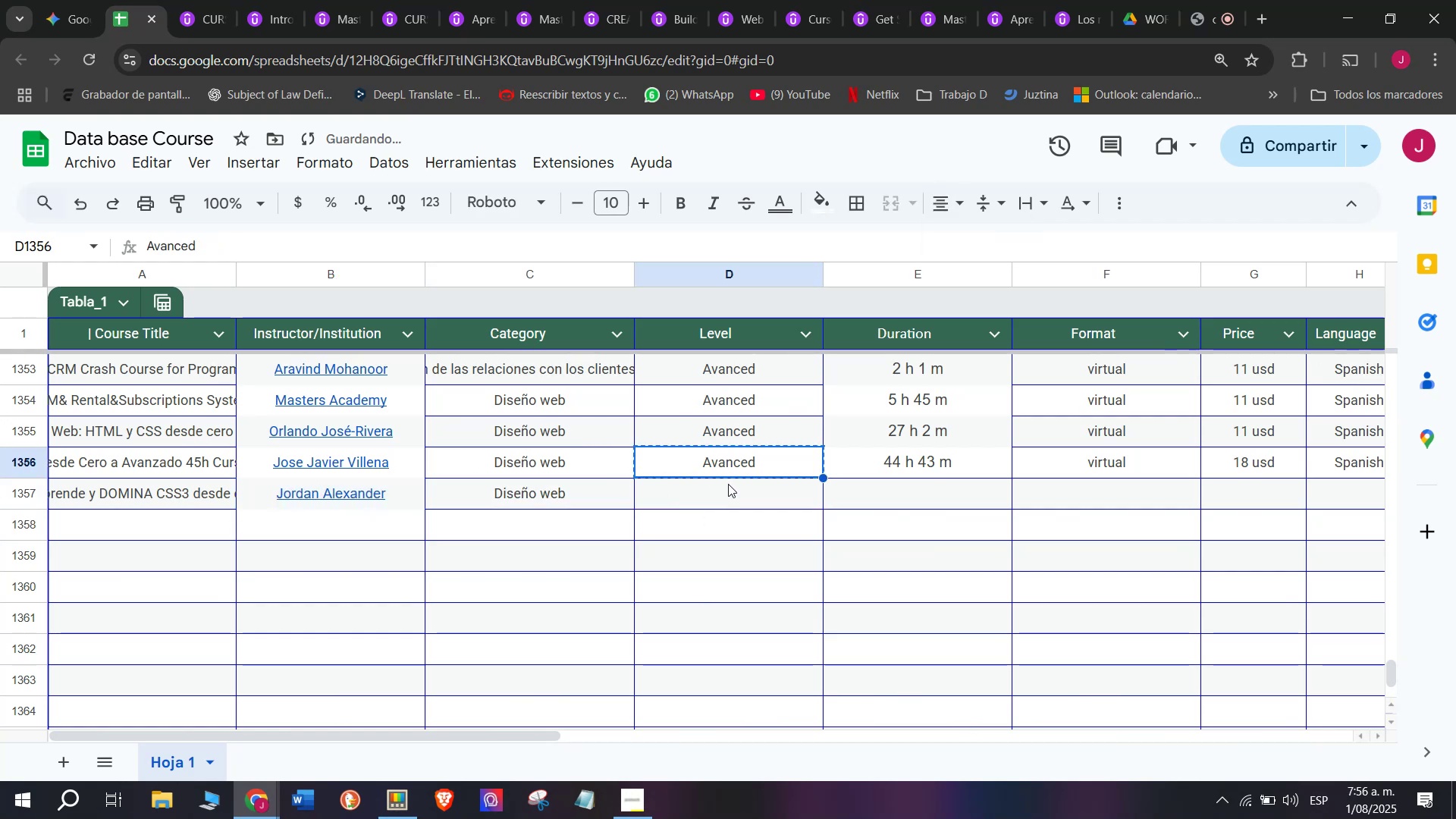 
triple_click([730, 485])
 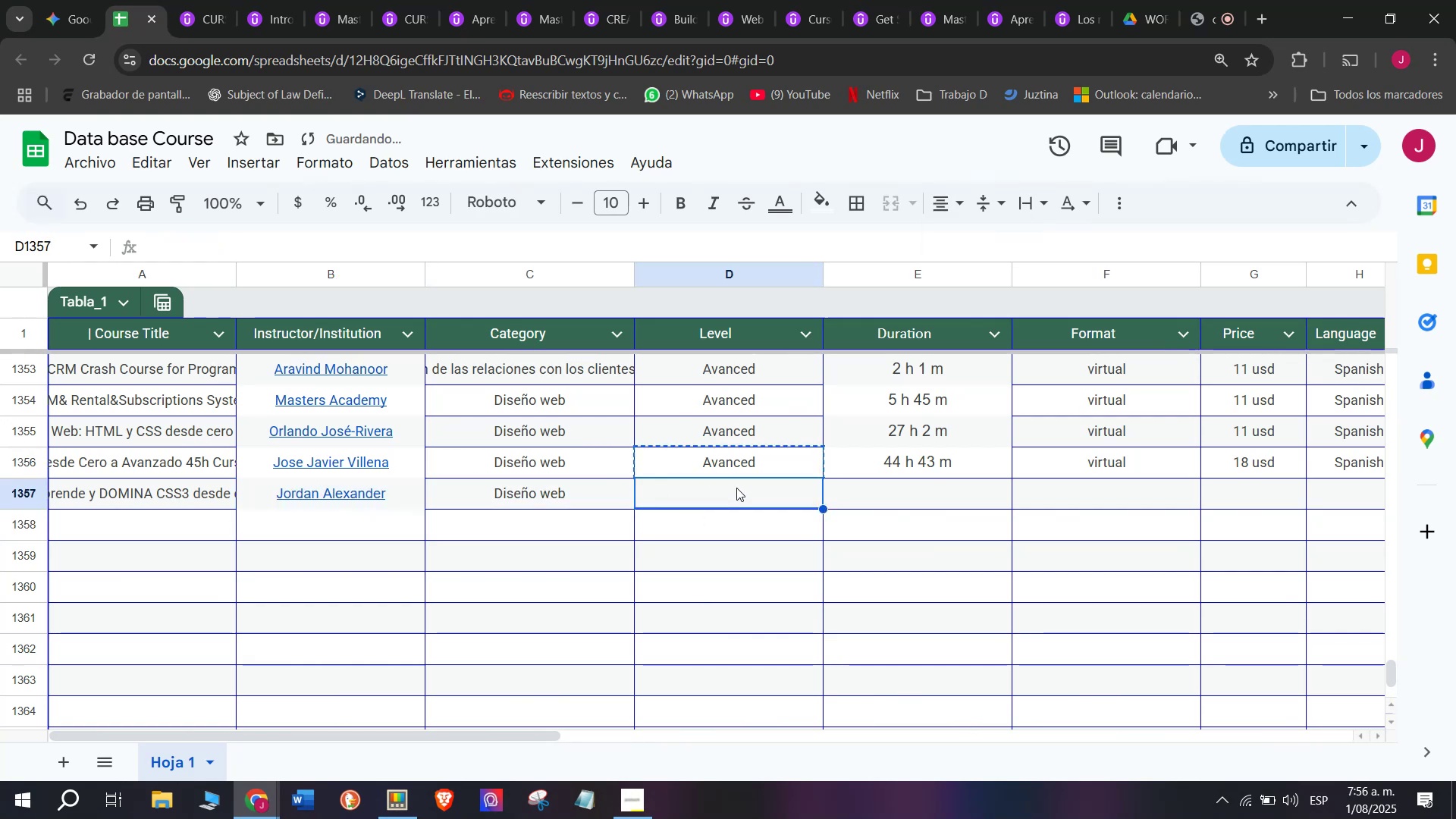 
key(Z)
 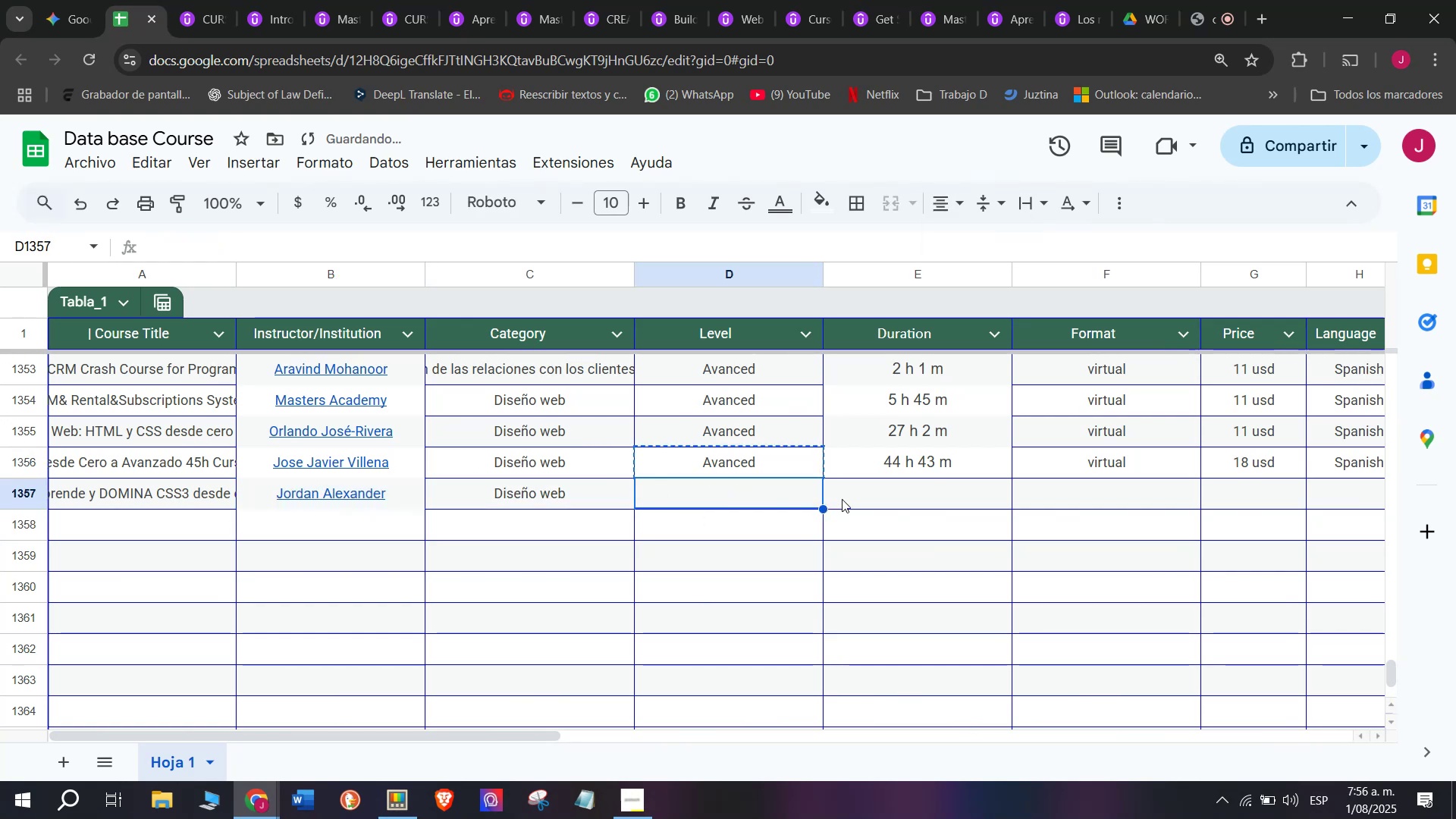 
key(Control+ControlLeft)
 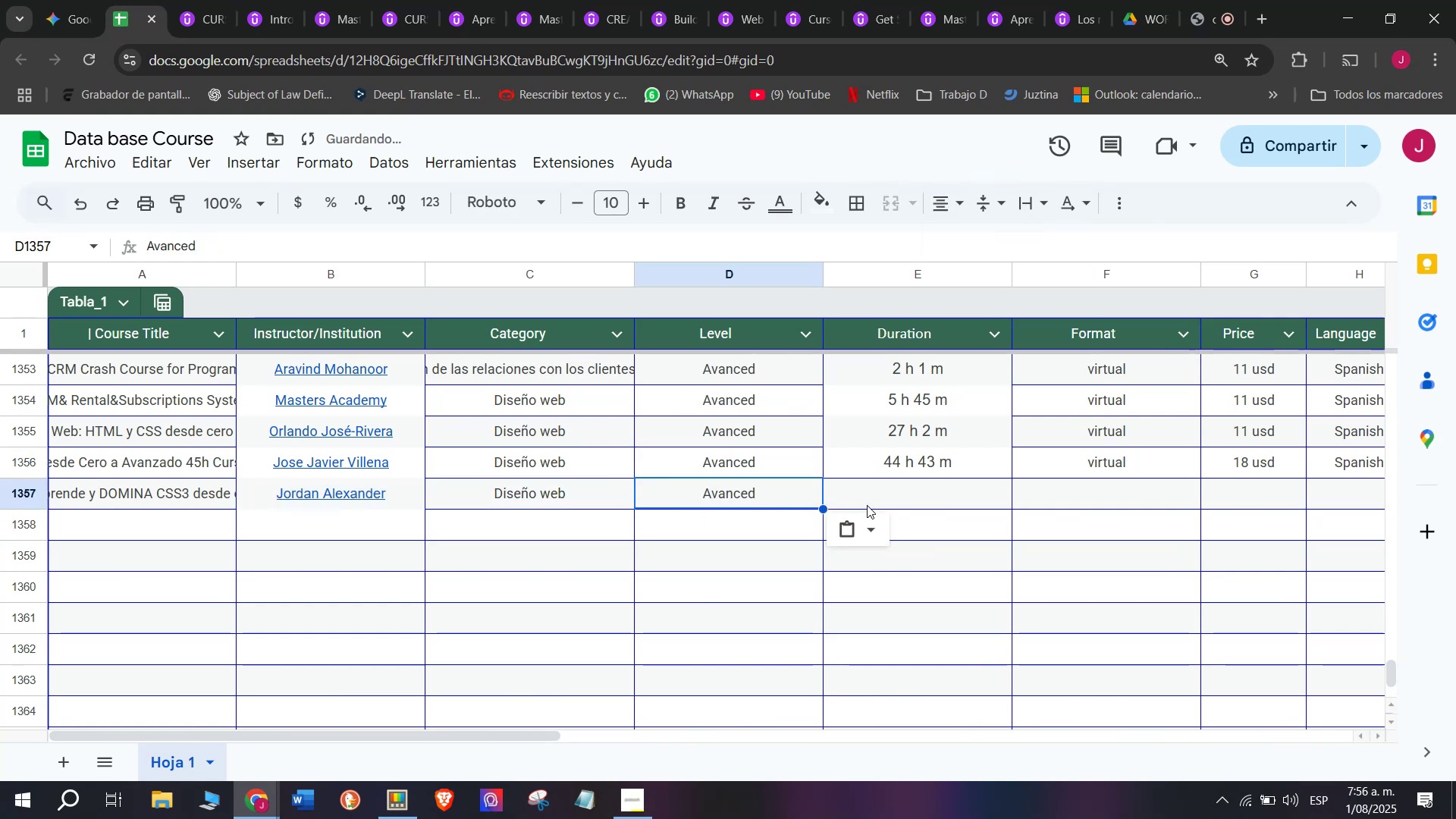 
key(Control+V)
 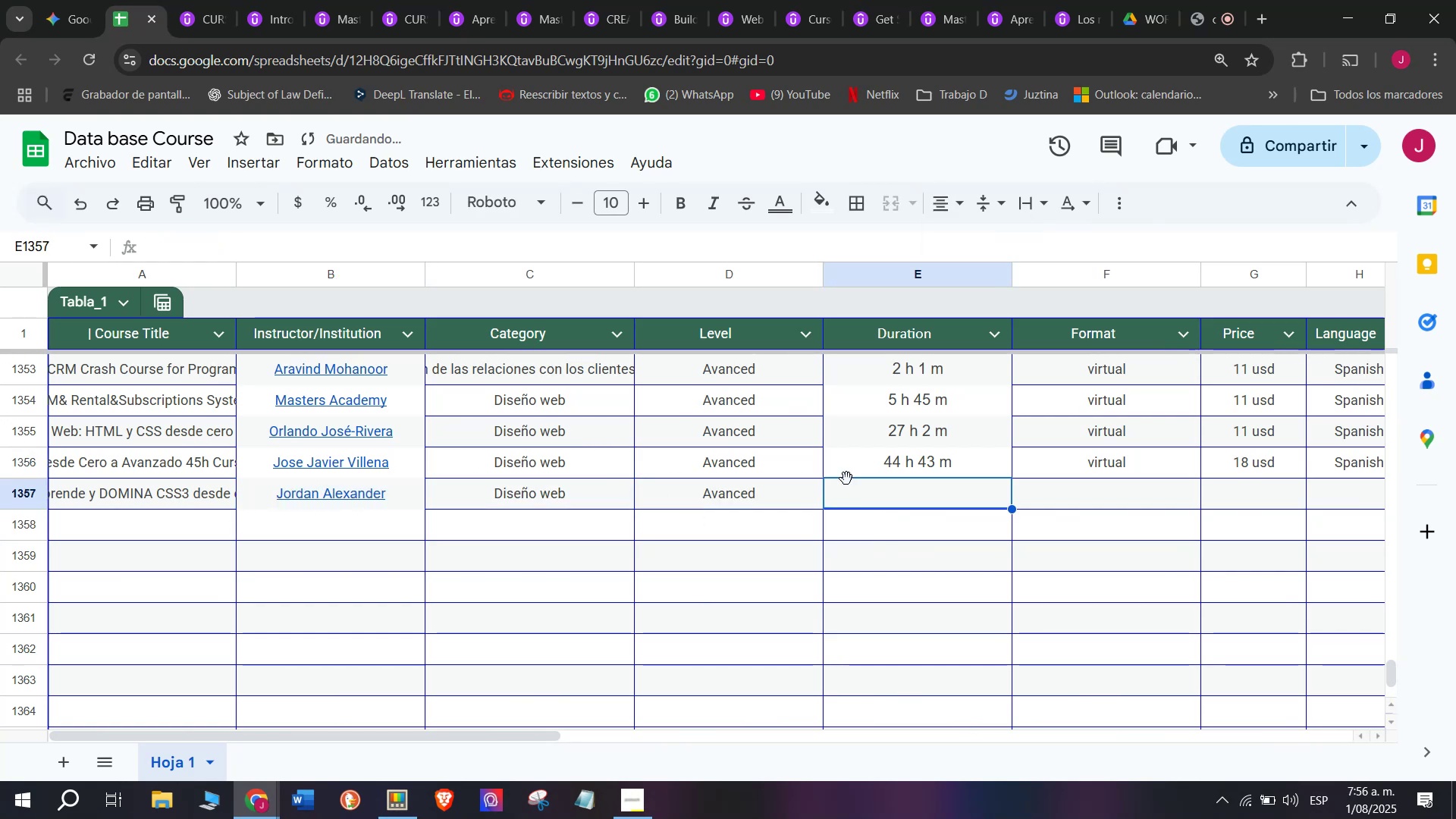 
left_click([867, 505])
 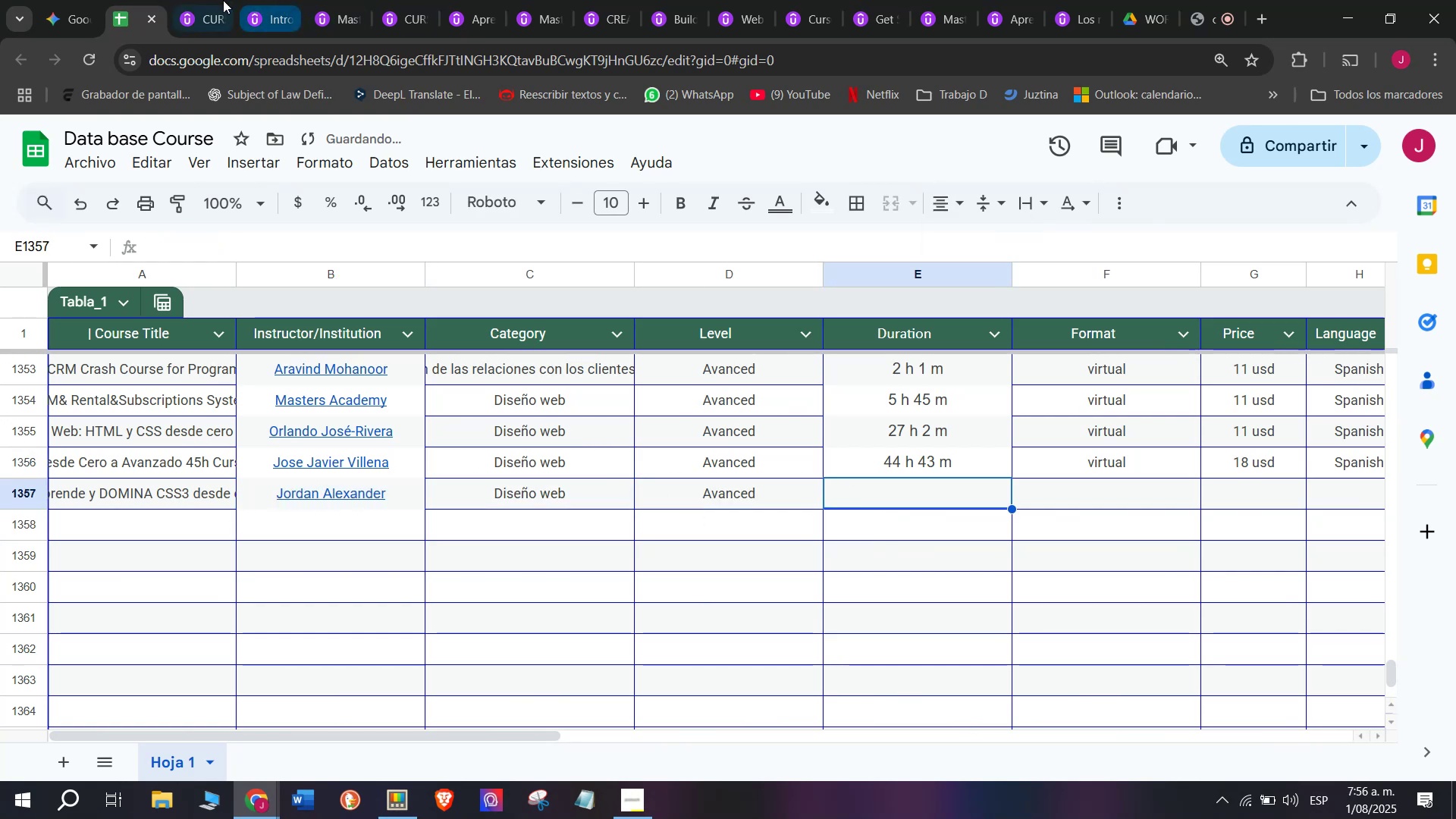 
left_click([209, 0])
 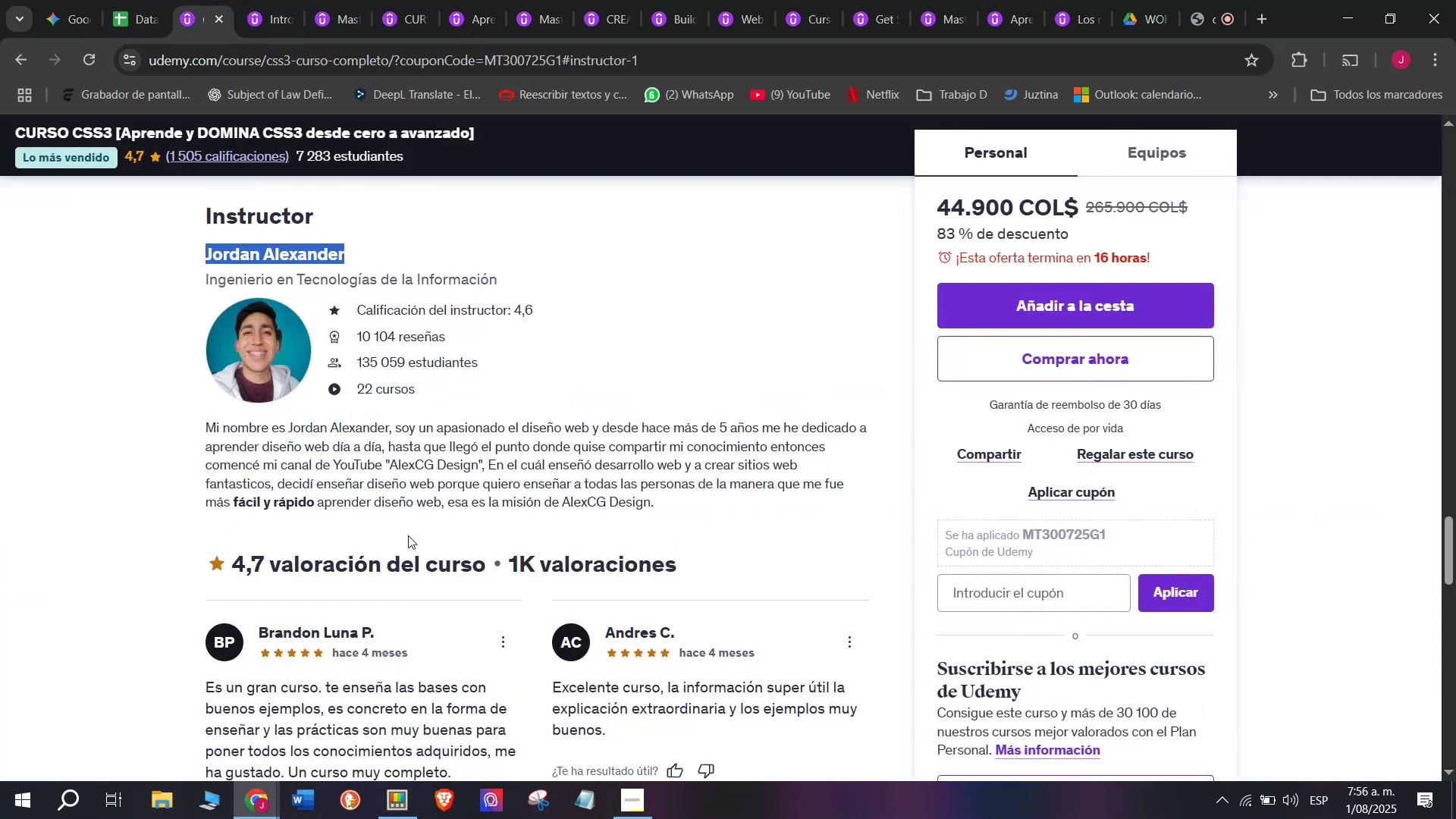 
scroll: coordinate [231, 484], scroll_direction: up, amount: 11.0
 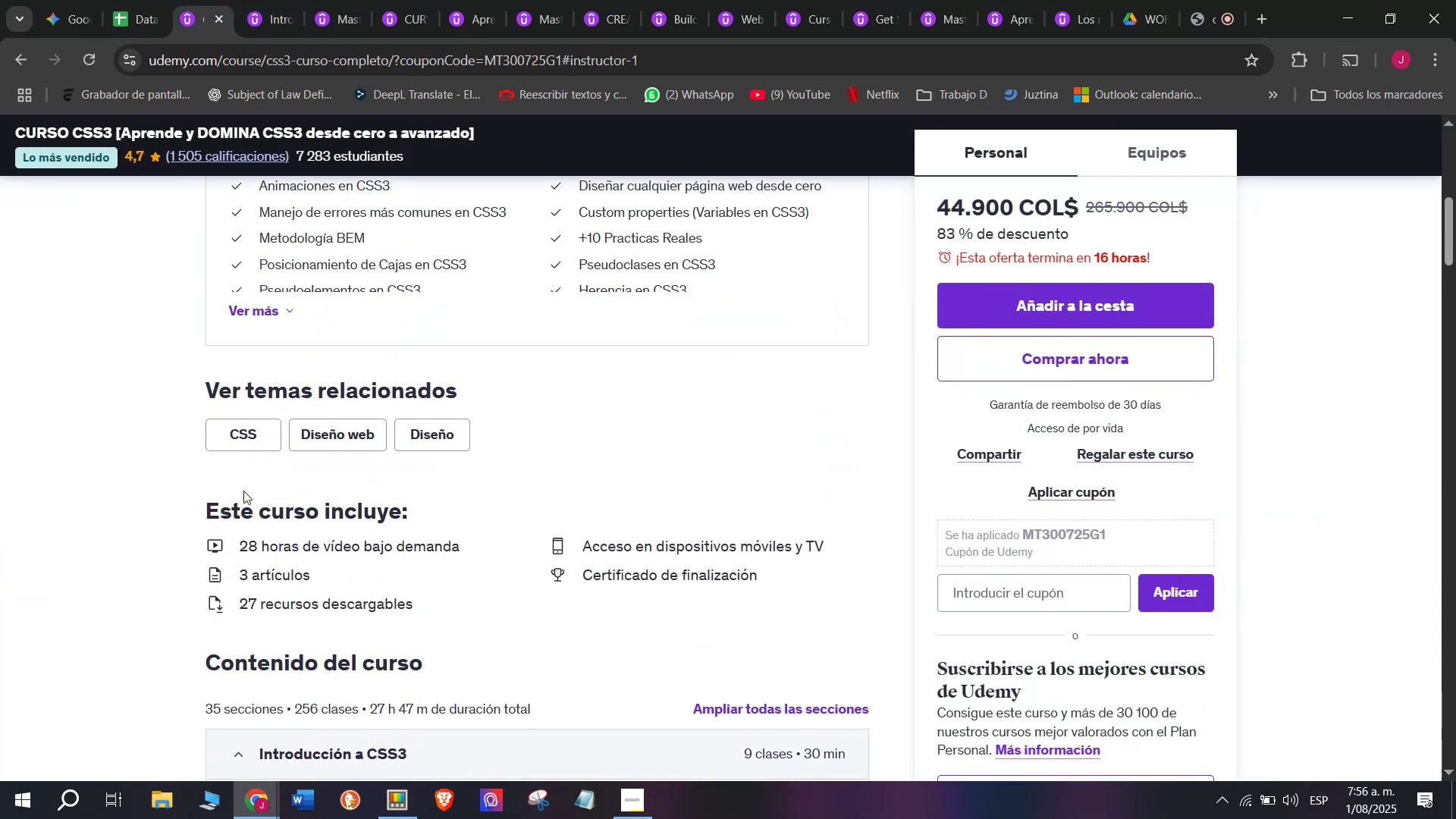 
scroll: coordinate [271, 512], scroll_direction: down, amount: 1.0
 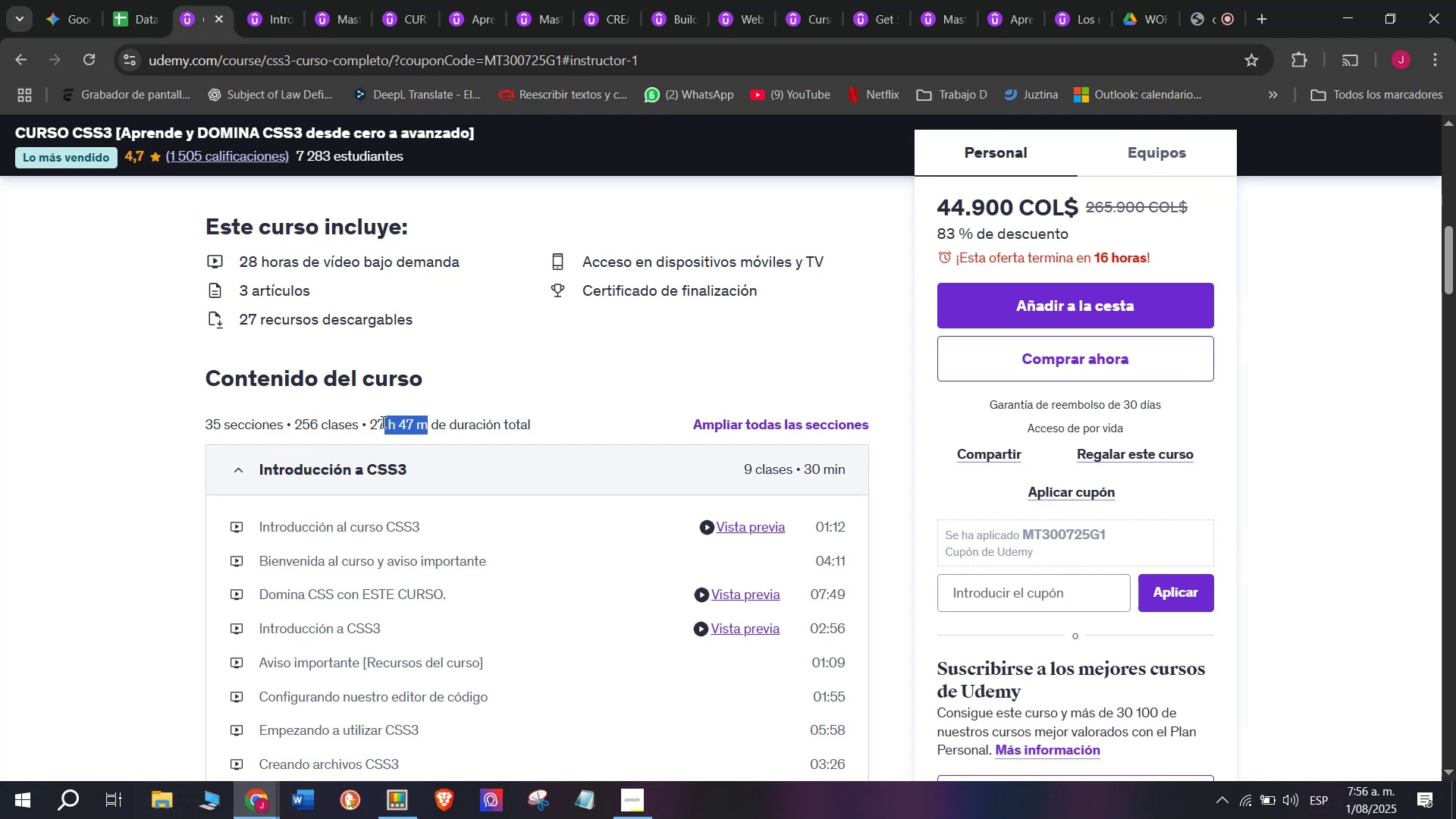 
key(Break)
 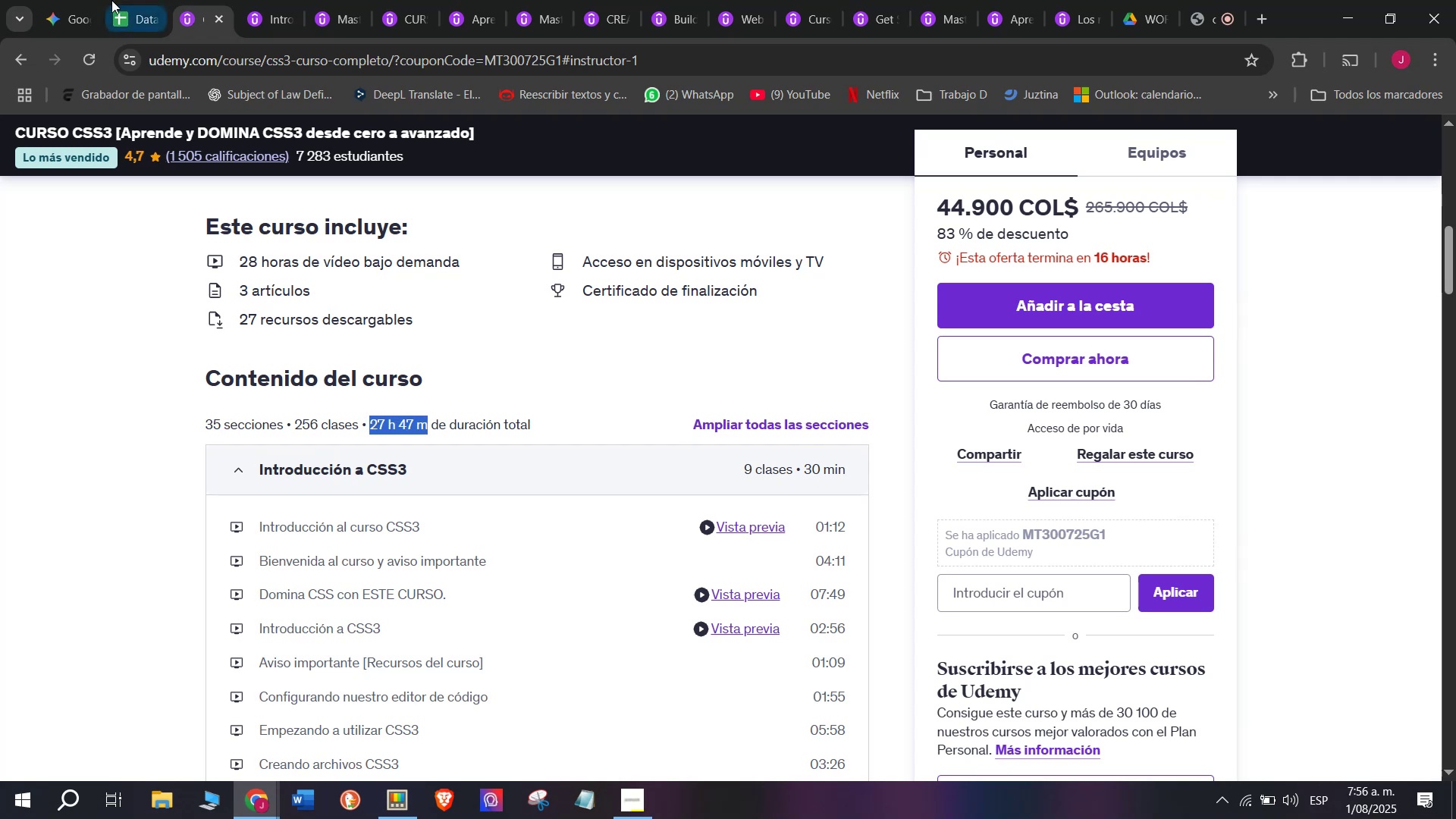 
key(Control+ControlLeft)
 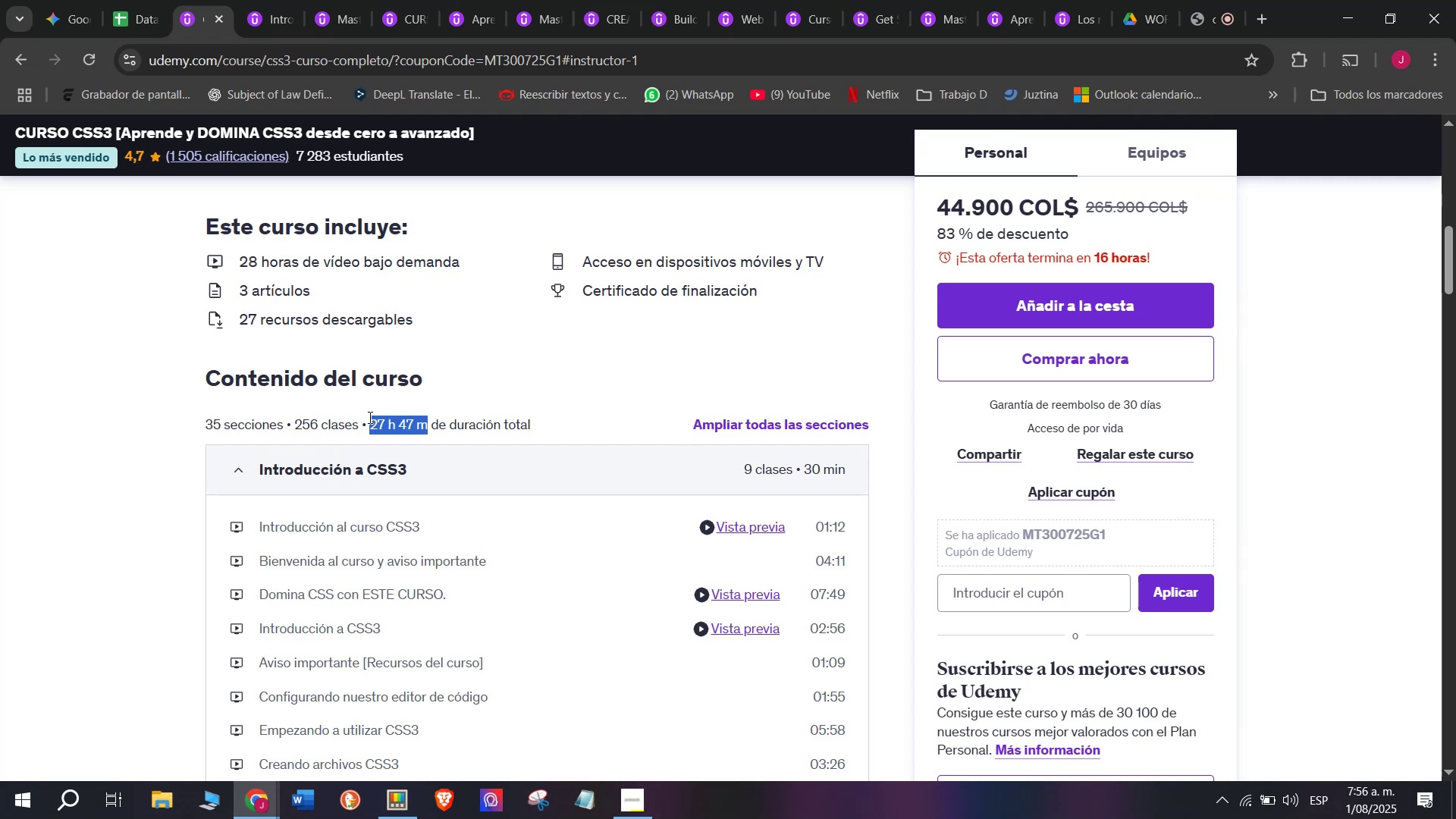 
key(Control+C)
 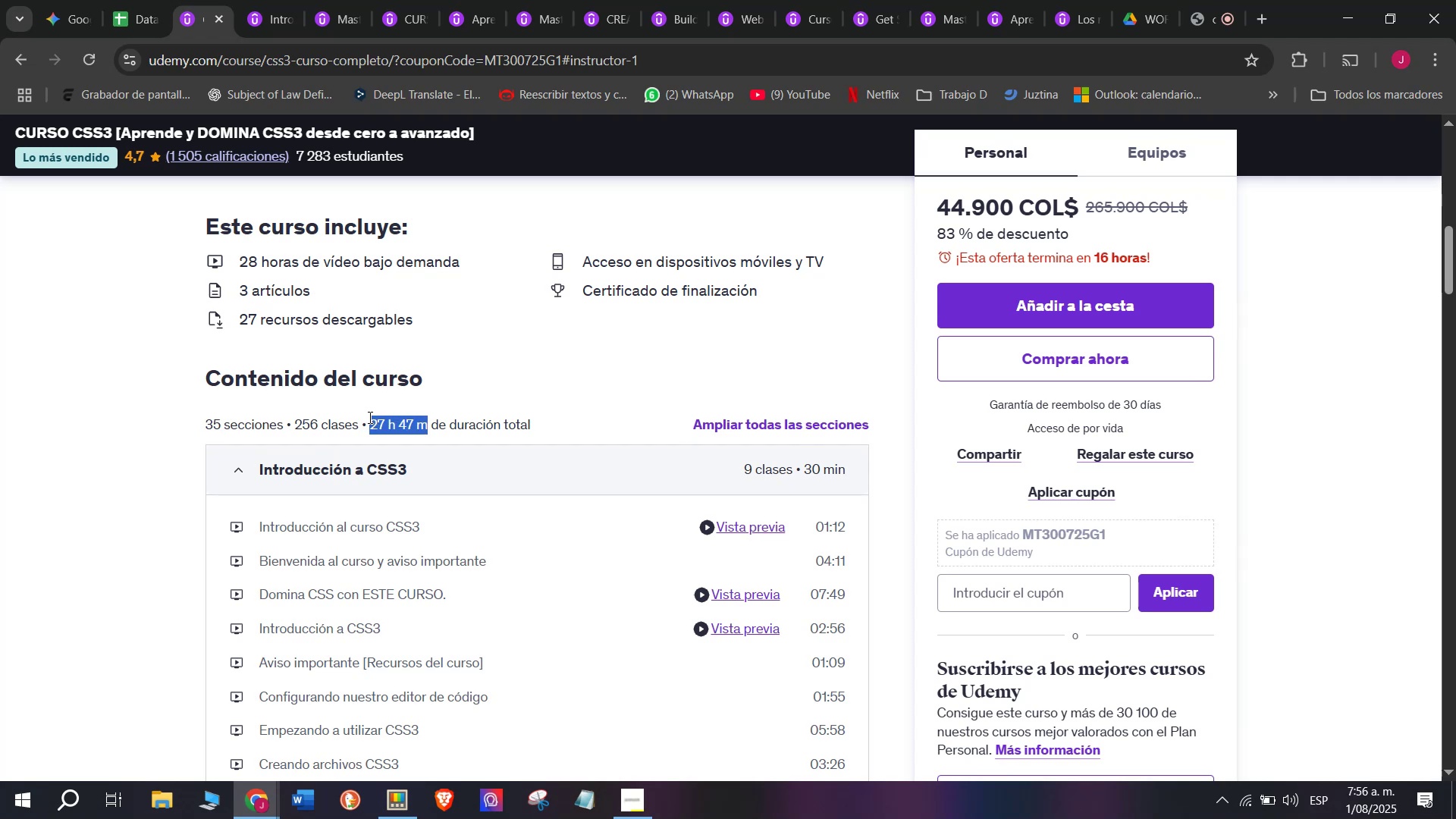 
key(Break)
 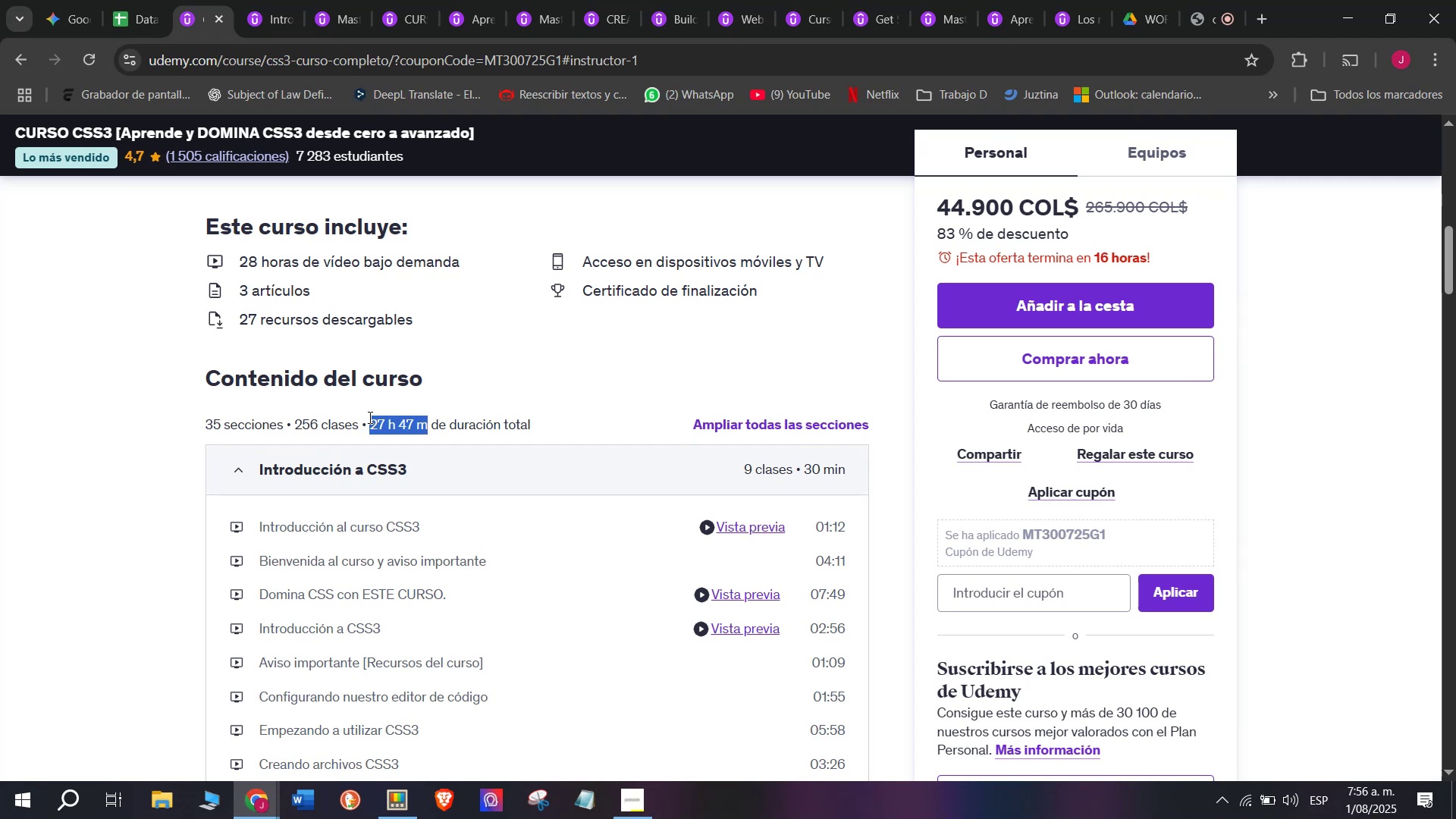 
key(Control+ControlLeft)
 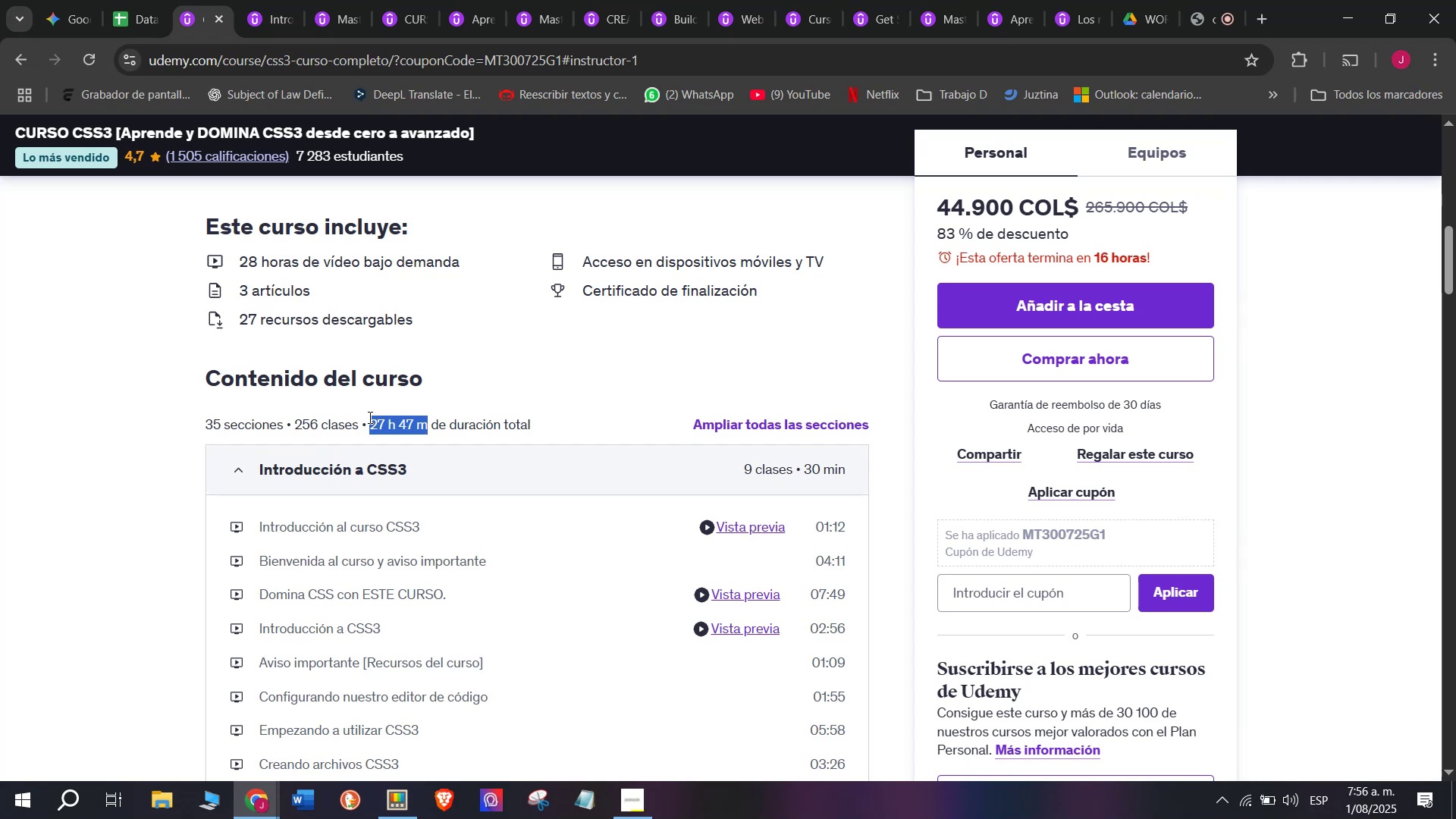 
key(Control+C)
 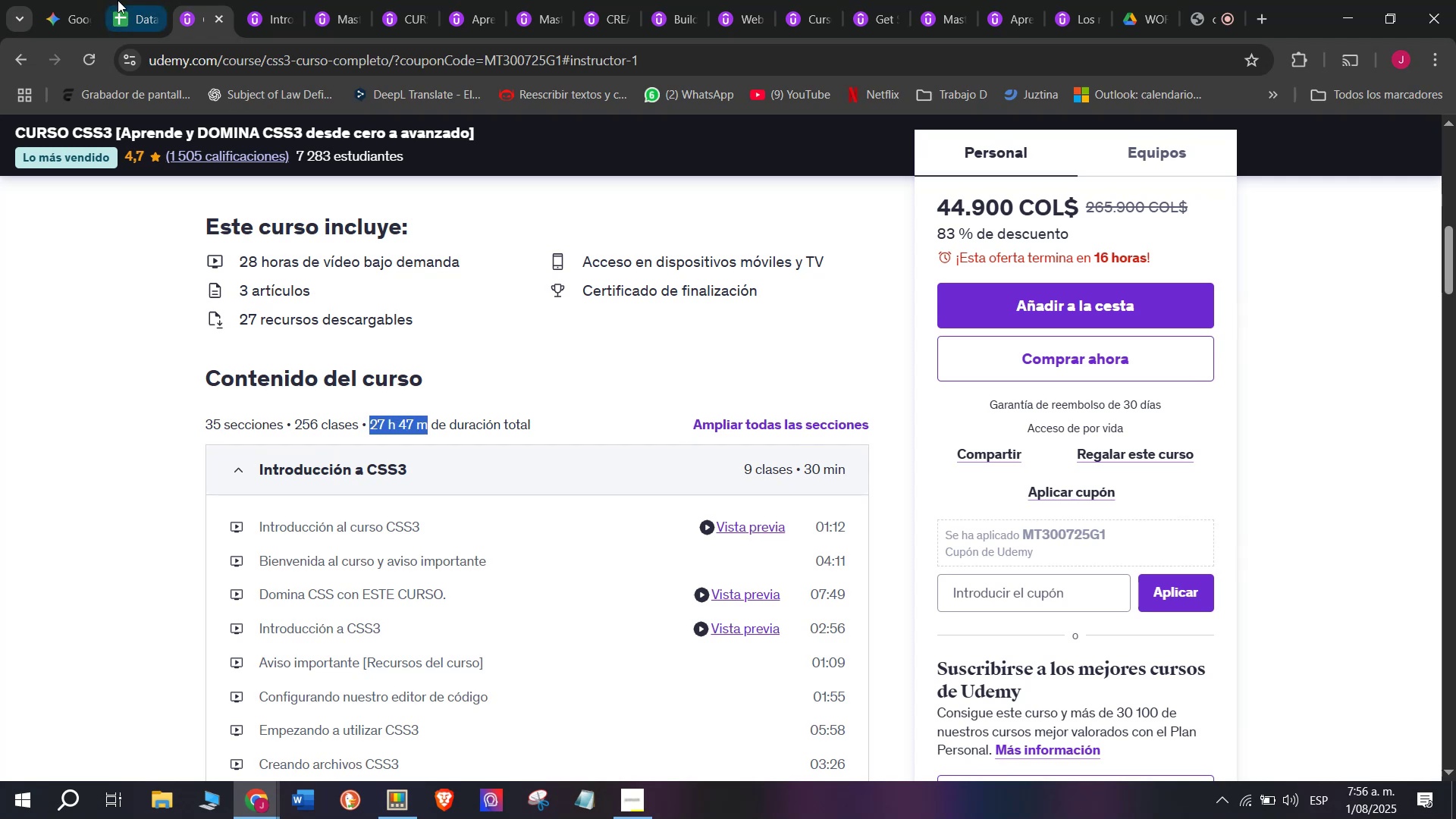 
left_click([119, 0])
 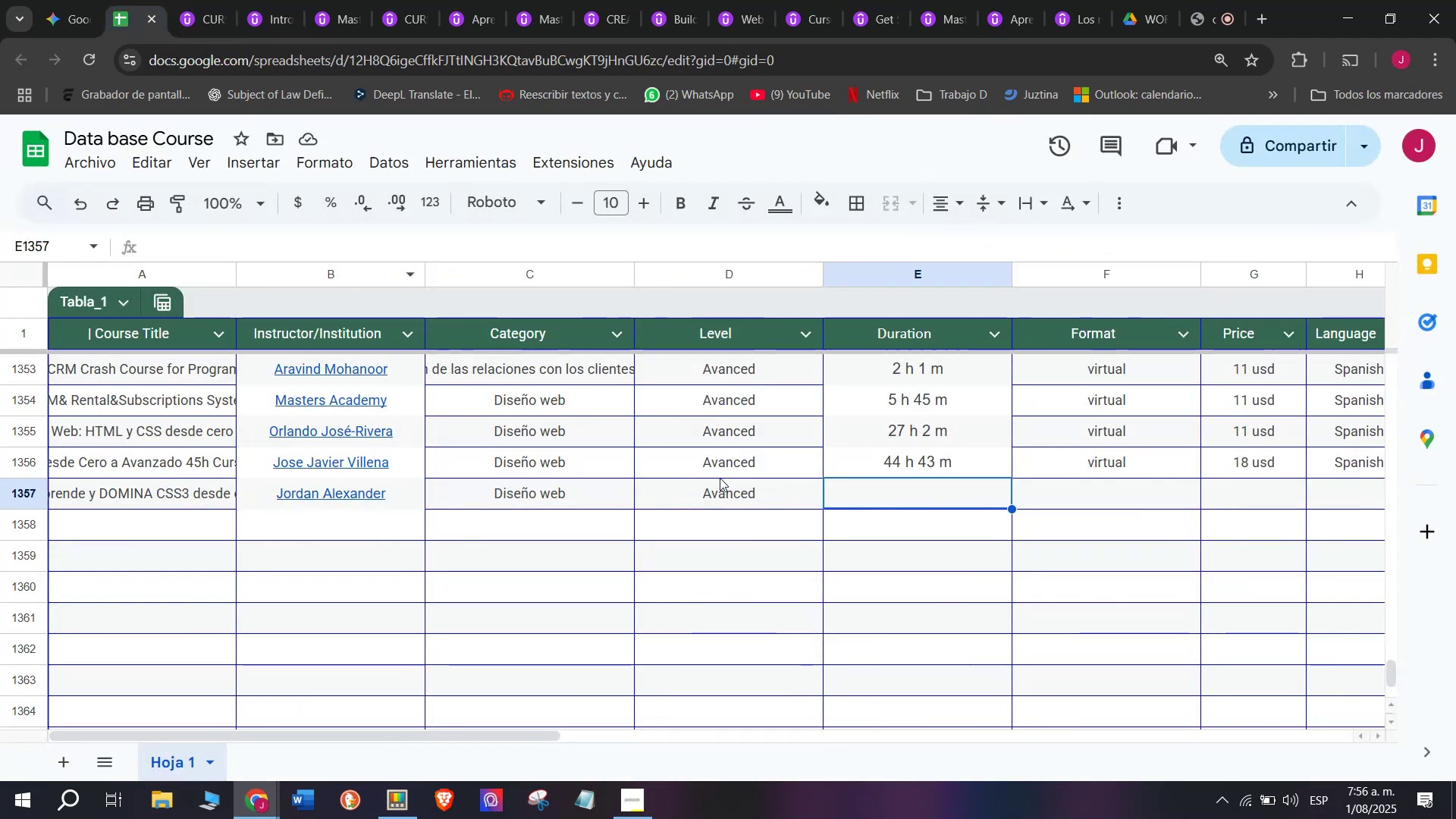 
key(Z)
 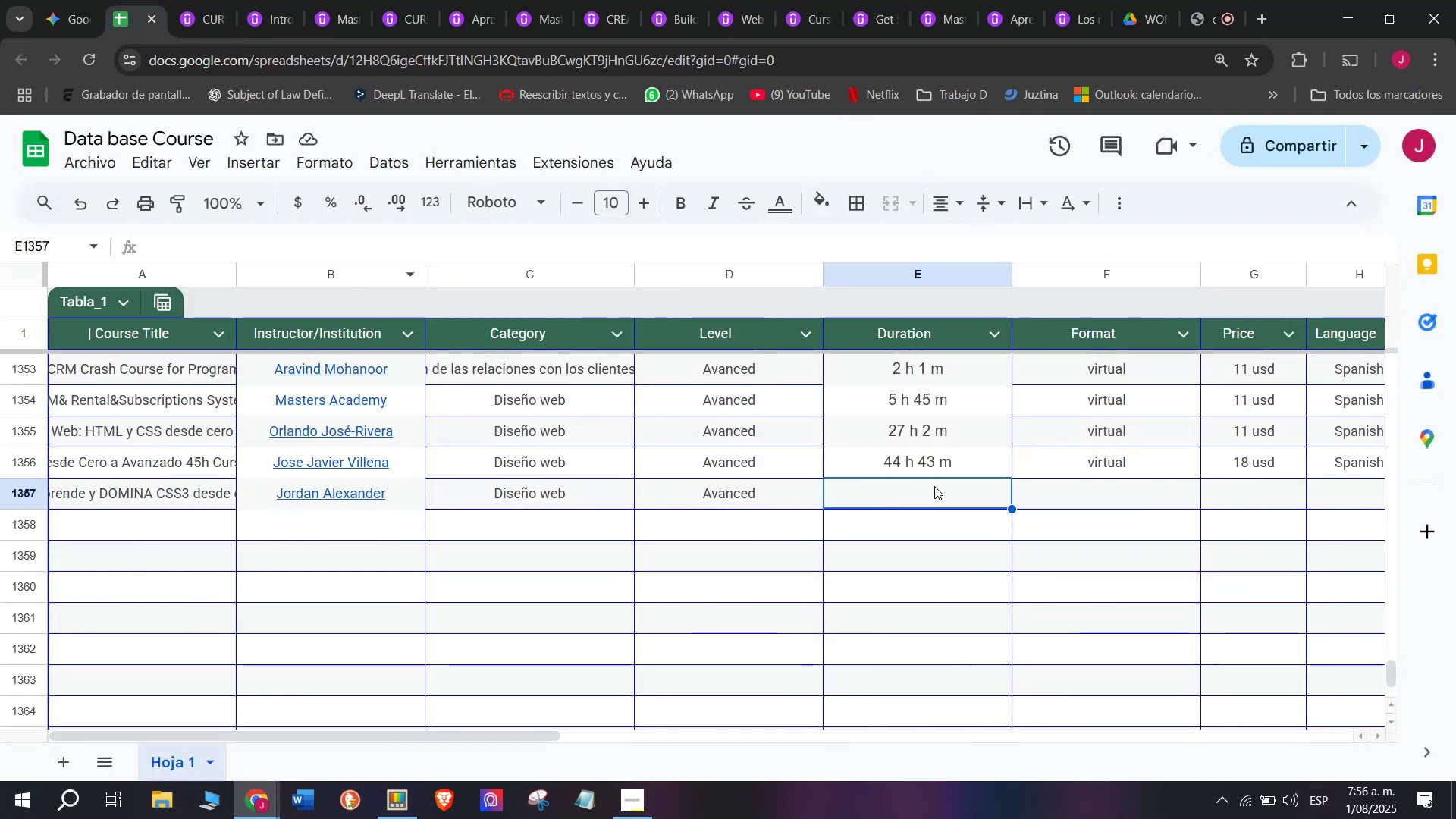 
key(Control+ControlLeft)
 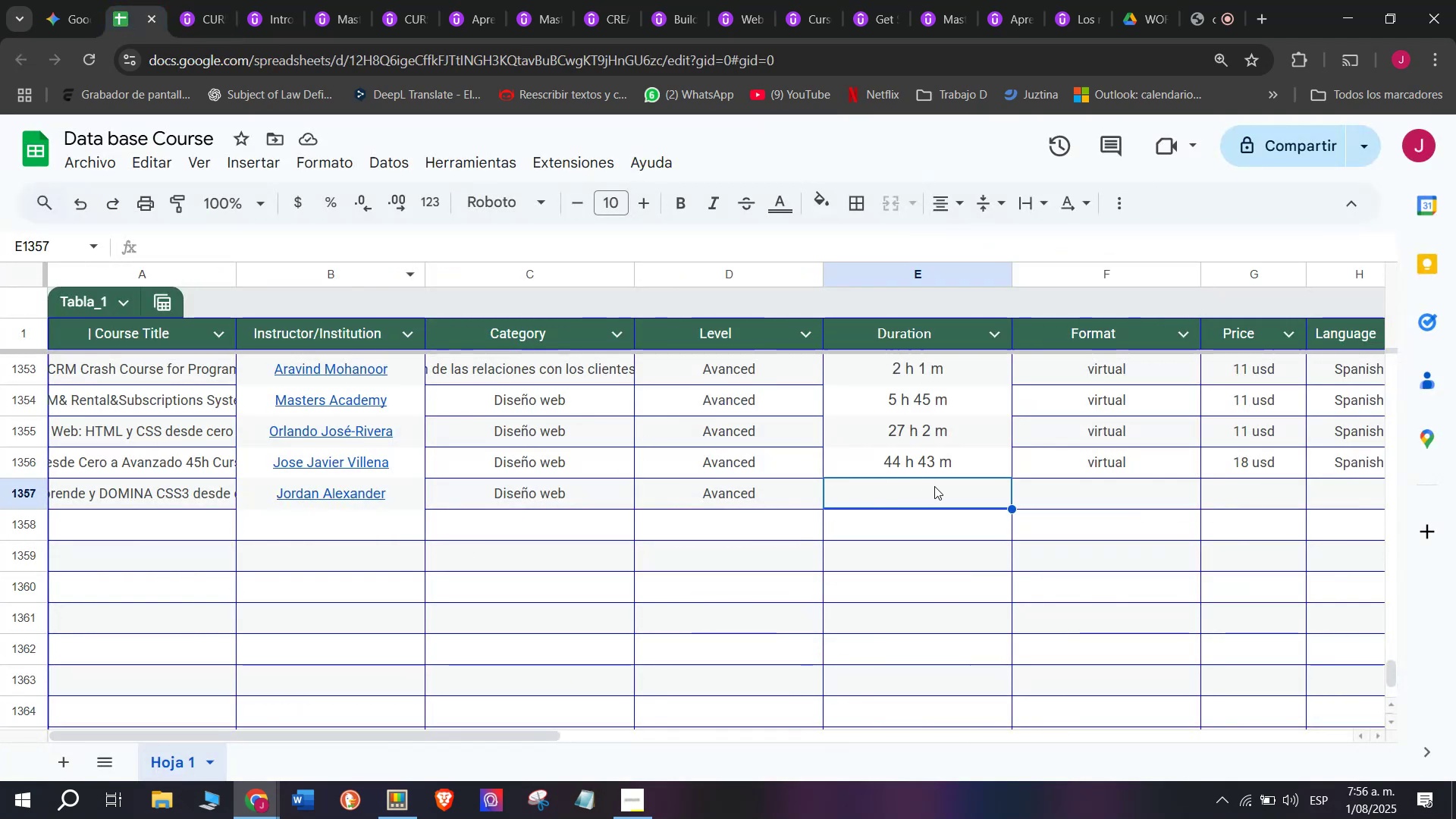 
key(Control+V)
 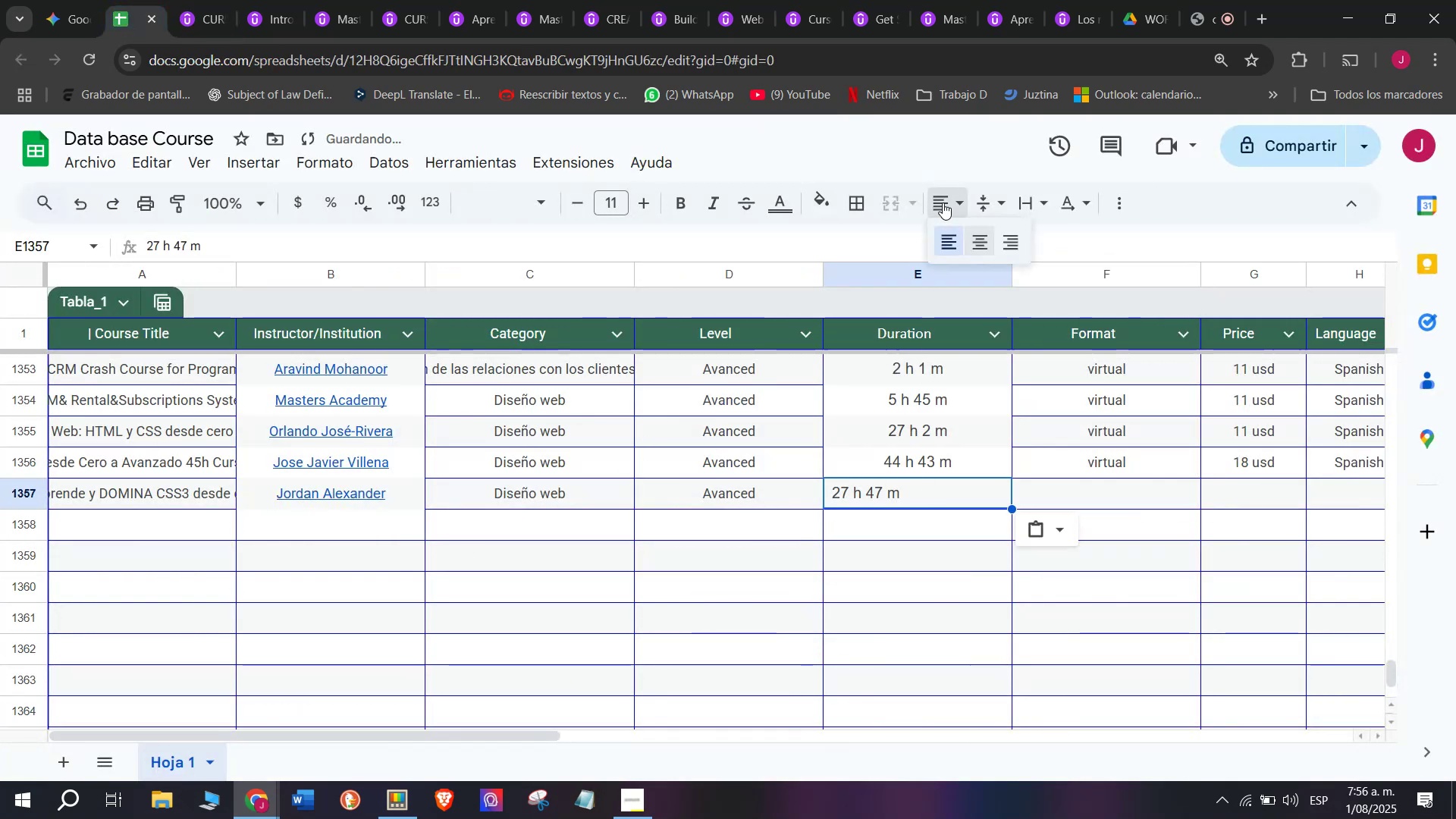 
double_click([984, 241])
 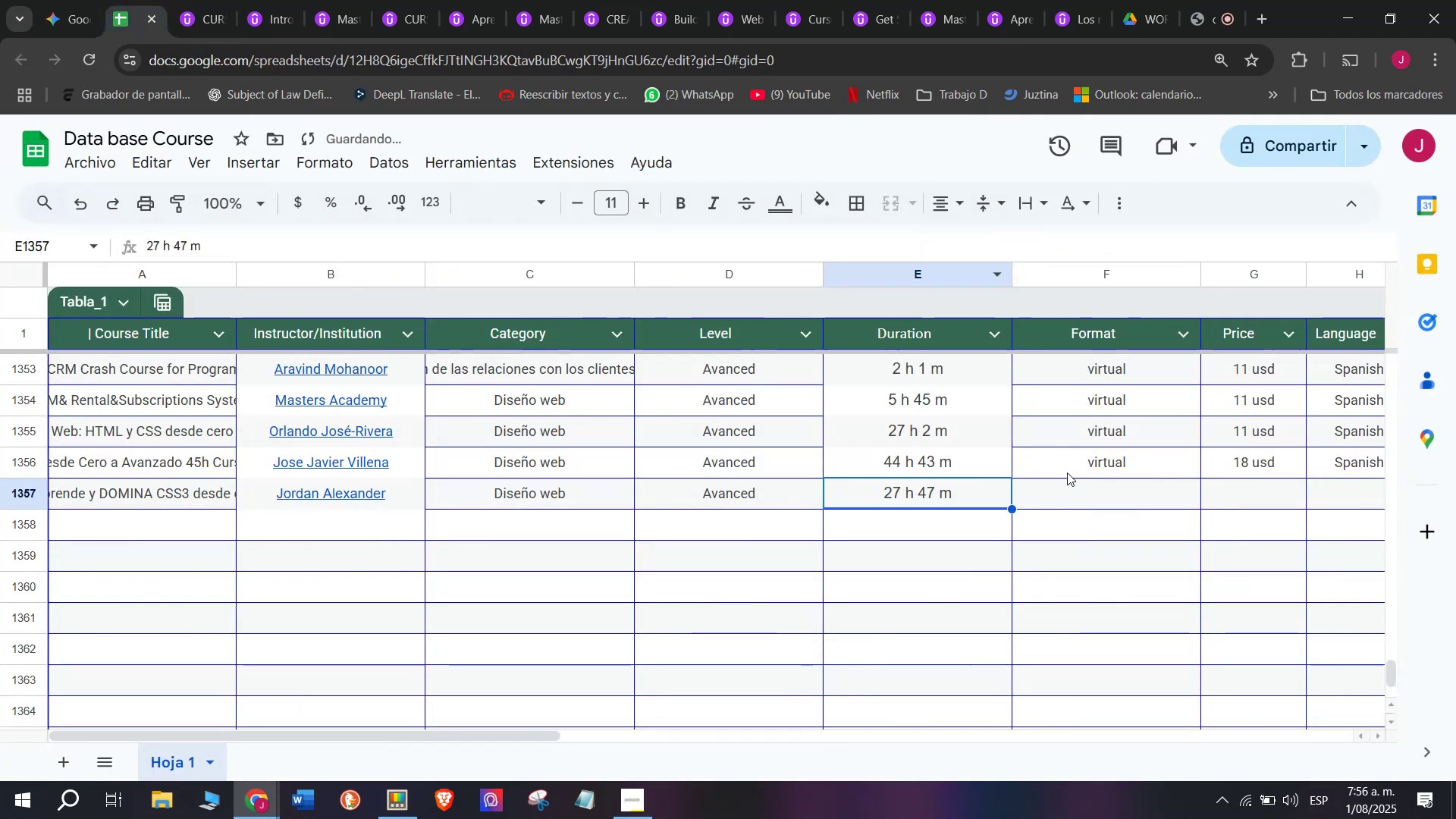 
left_click([1071, 467])
 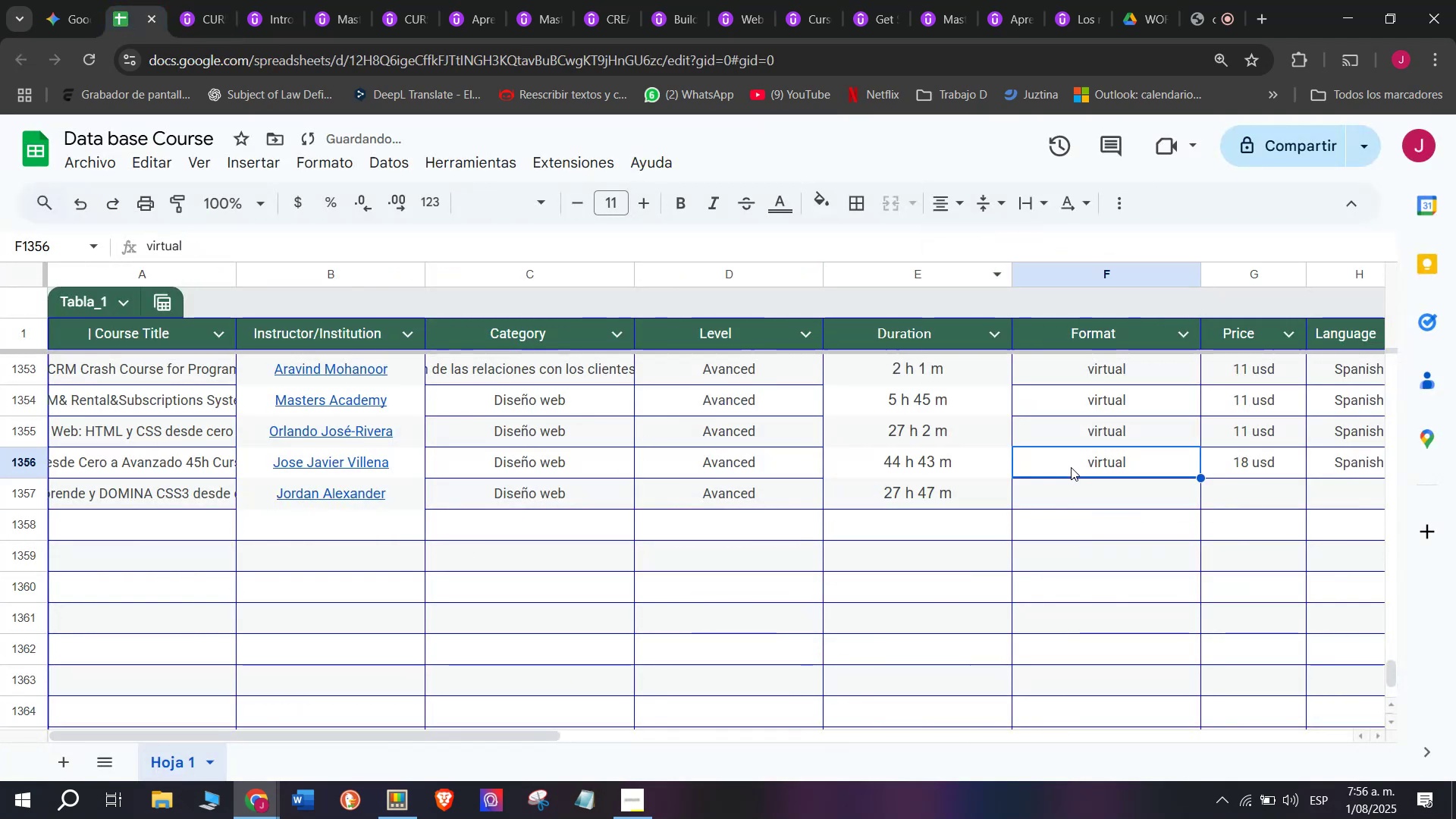 
key(Control+ControlLeft)
 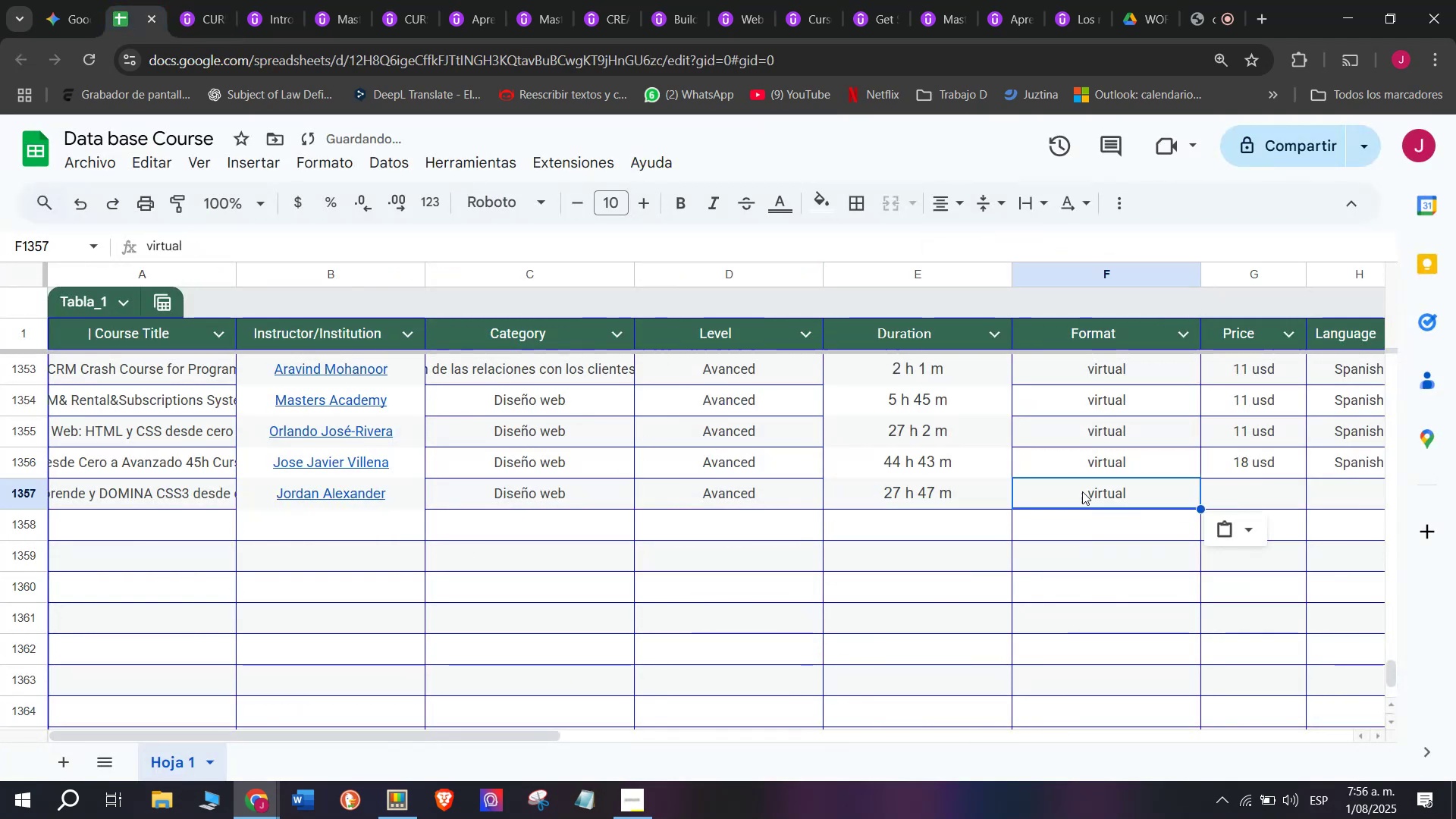 
key(Break)
 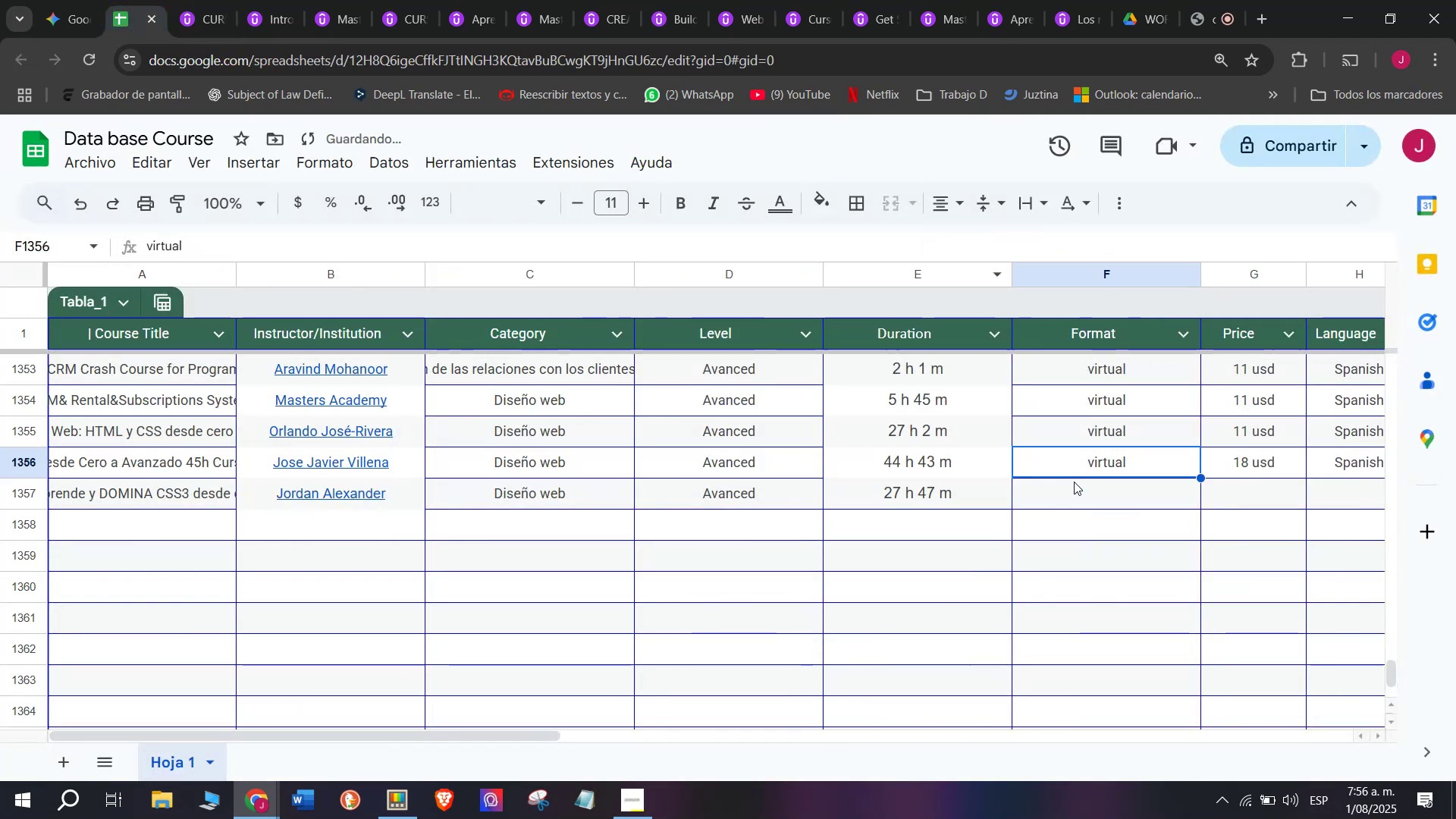 
key(Control+C)
 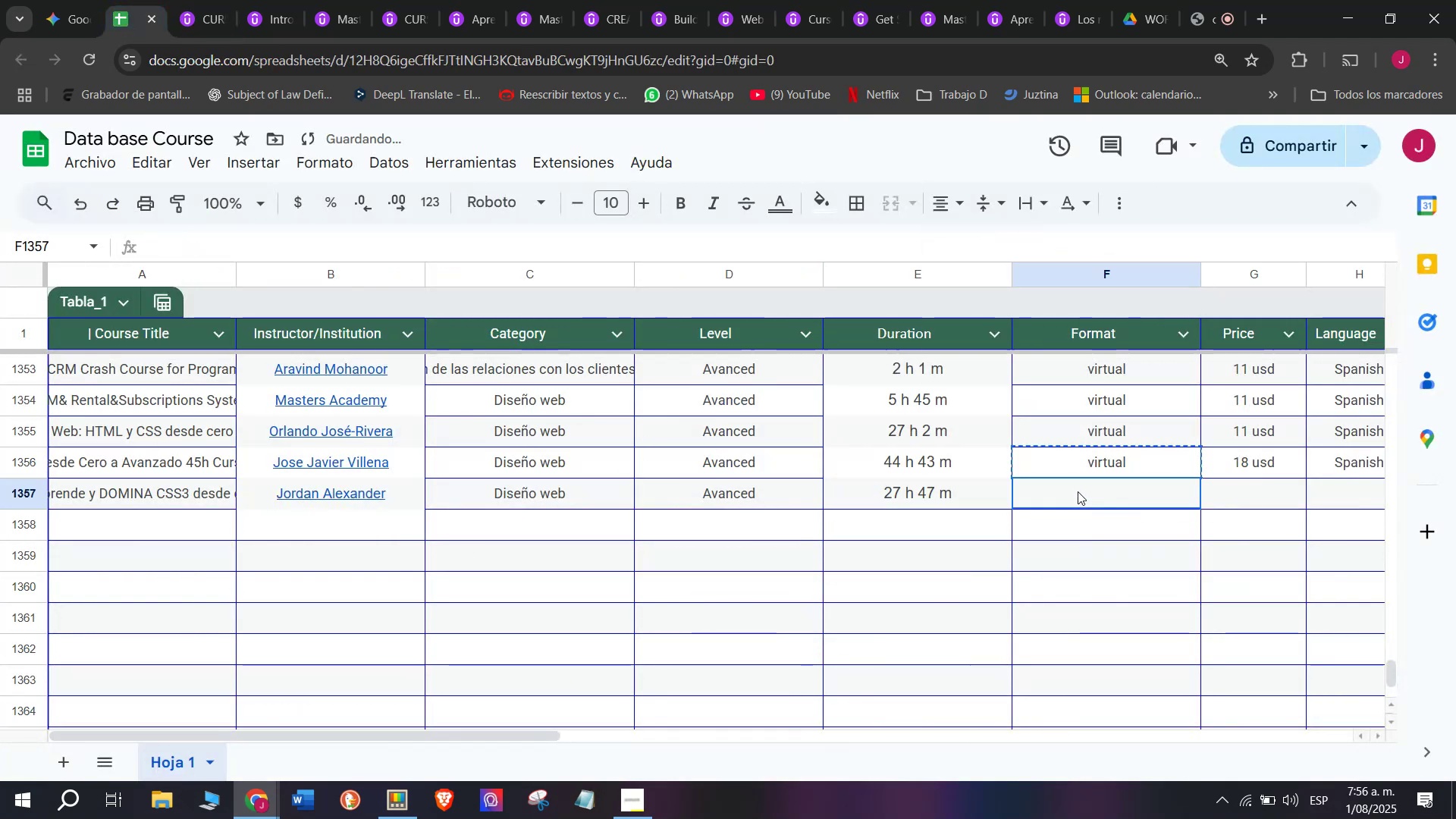 
double_click([1078, 491])
 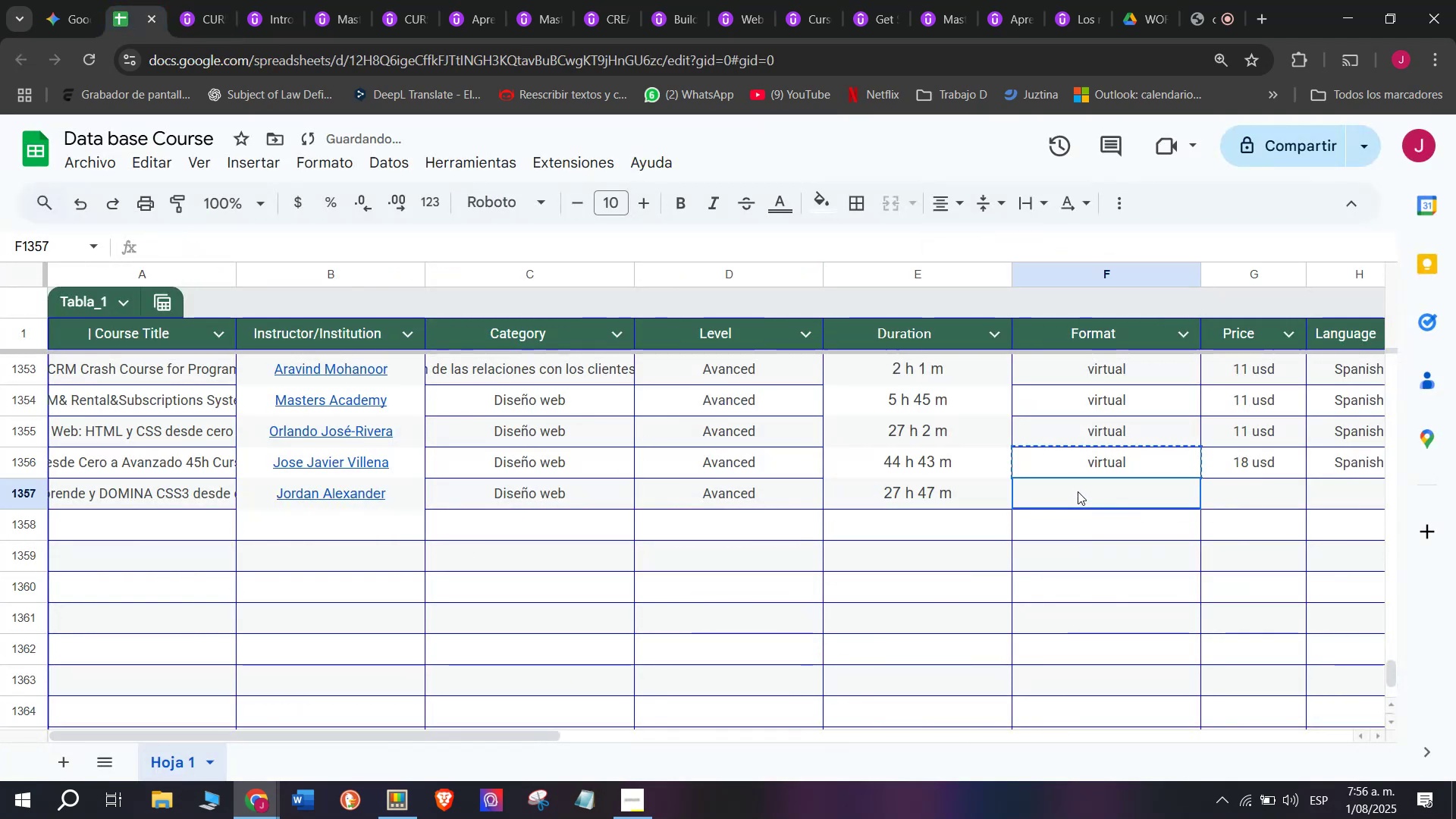 
key(Z)
 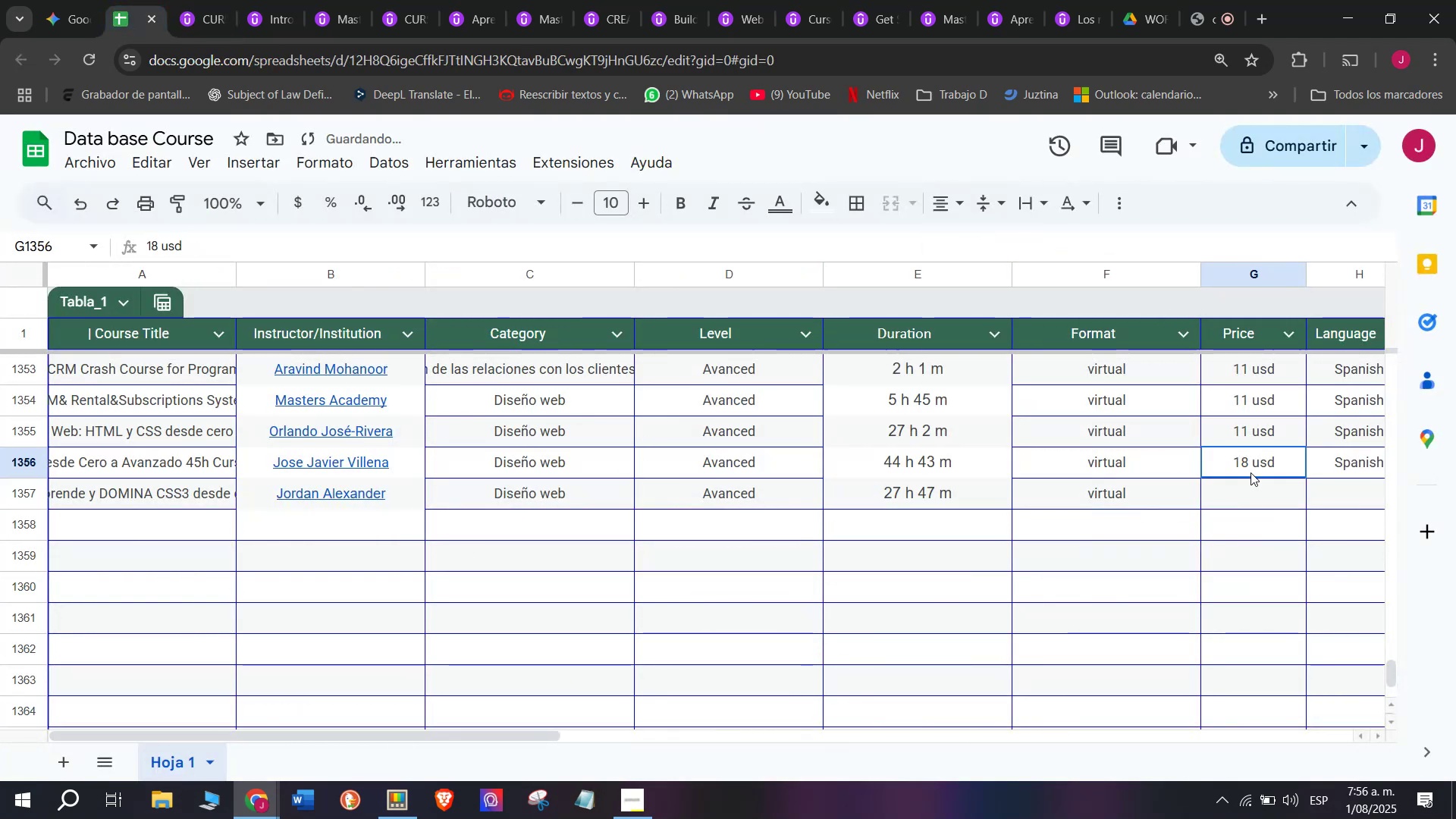 
key(Control+ControlLeft)
 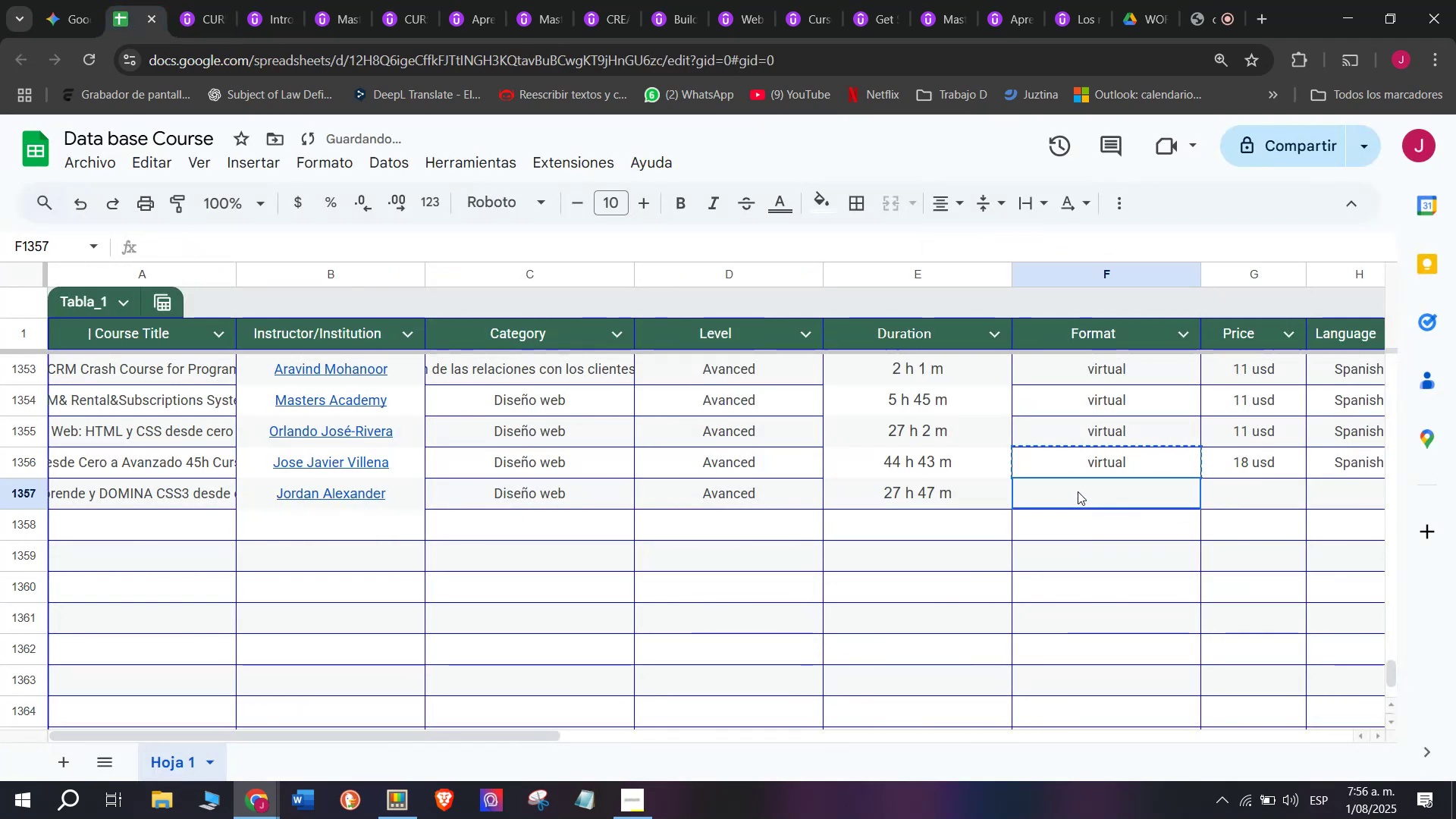 
key(Control+V)
 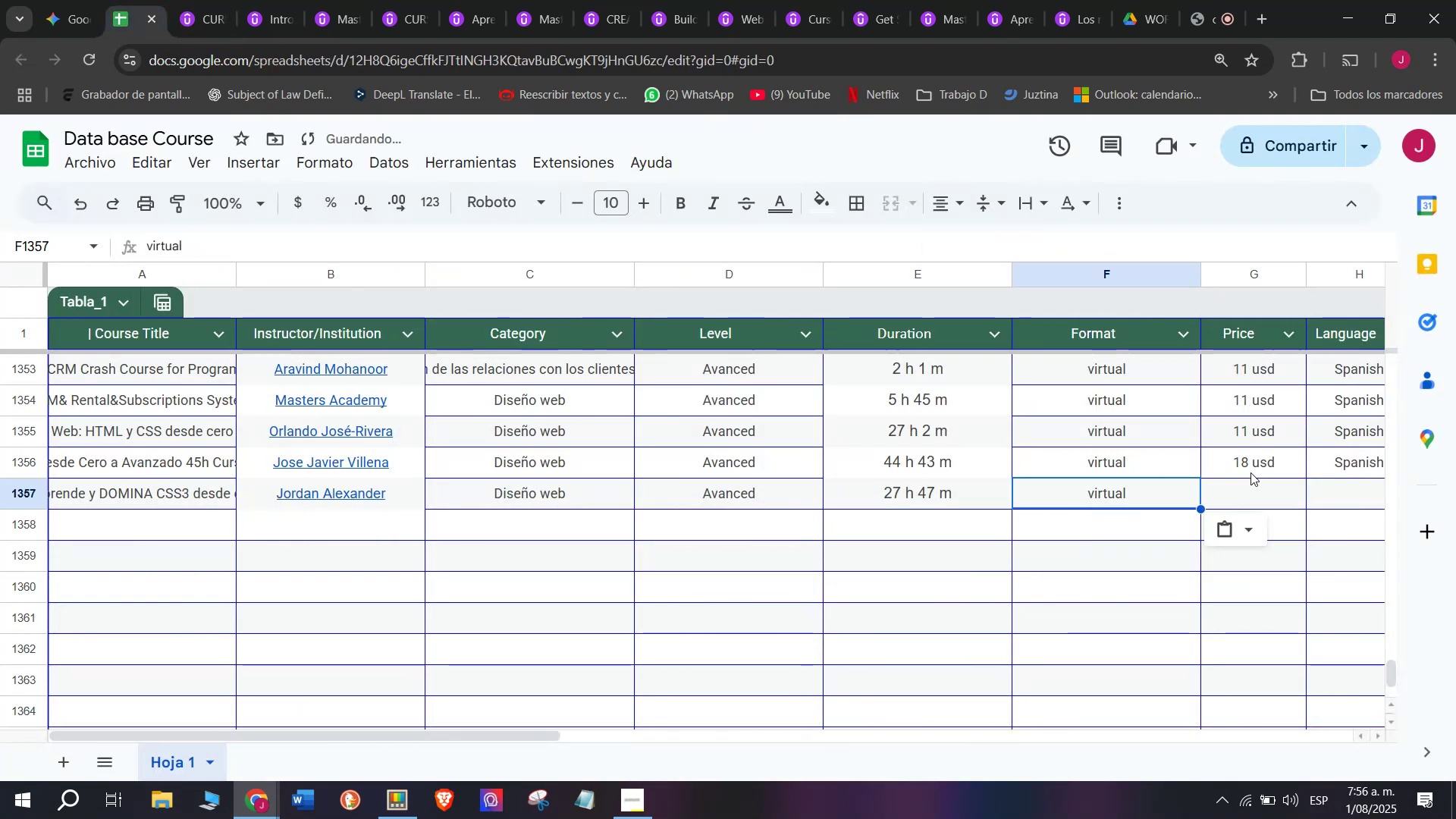 
left_click([1250, 472])
 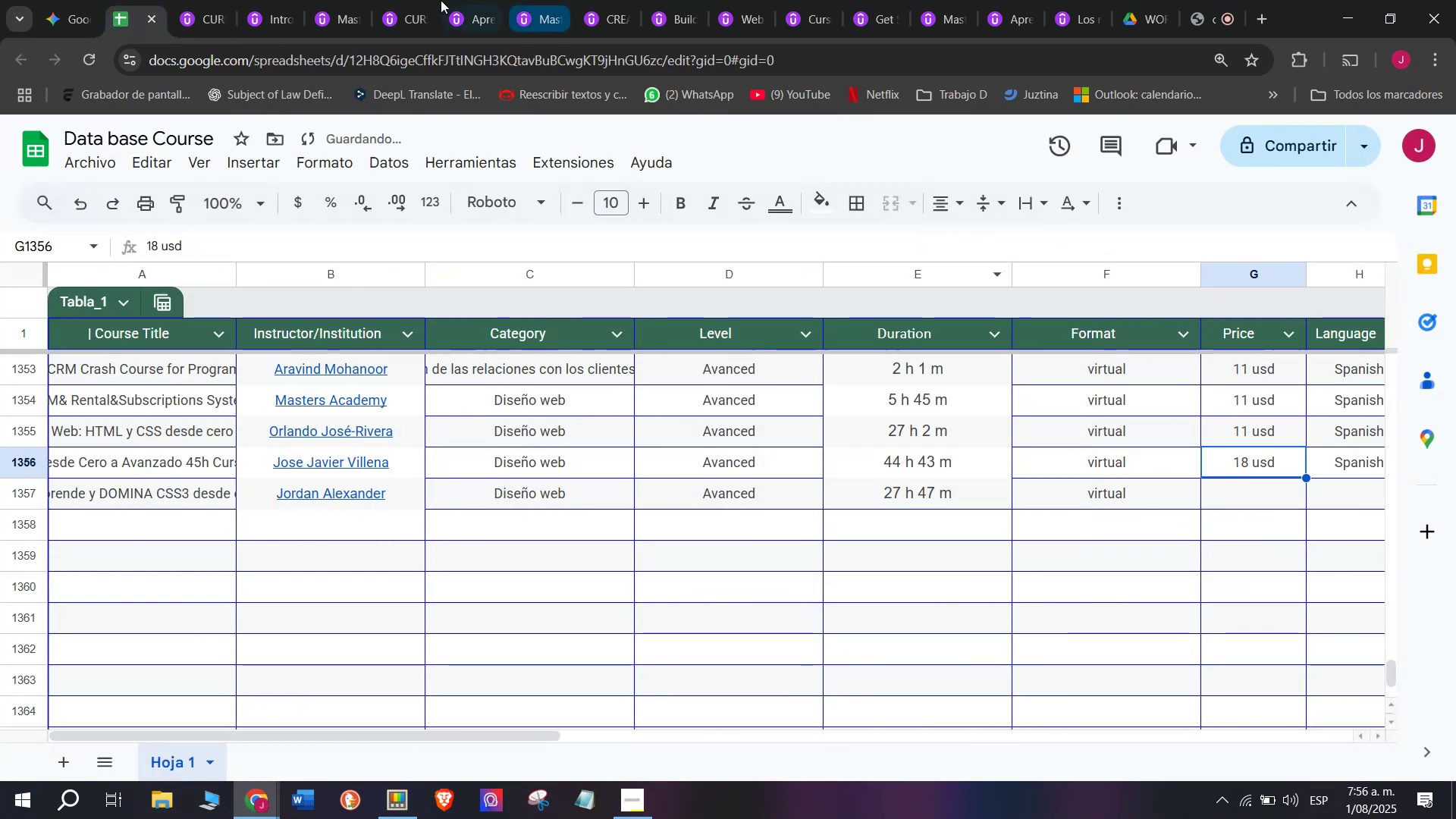 
left_click([196, 0])
 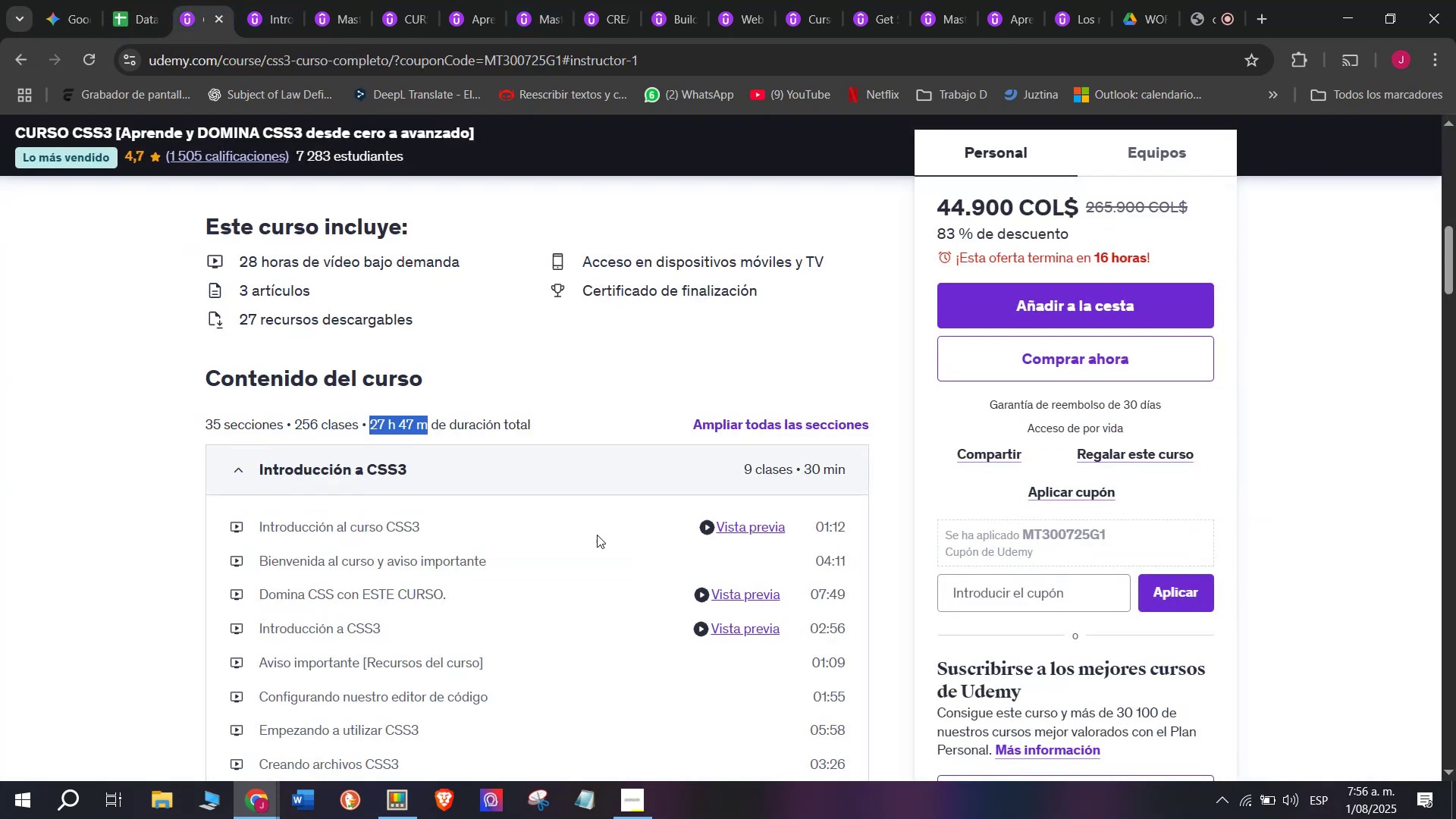 
scroll: coordinate [584, 535], scroll_direction: up, amount: 5.0
 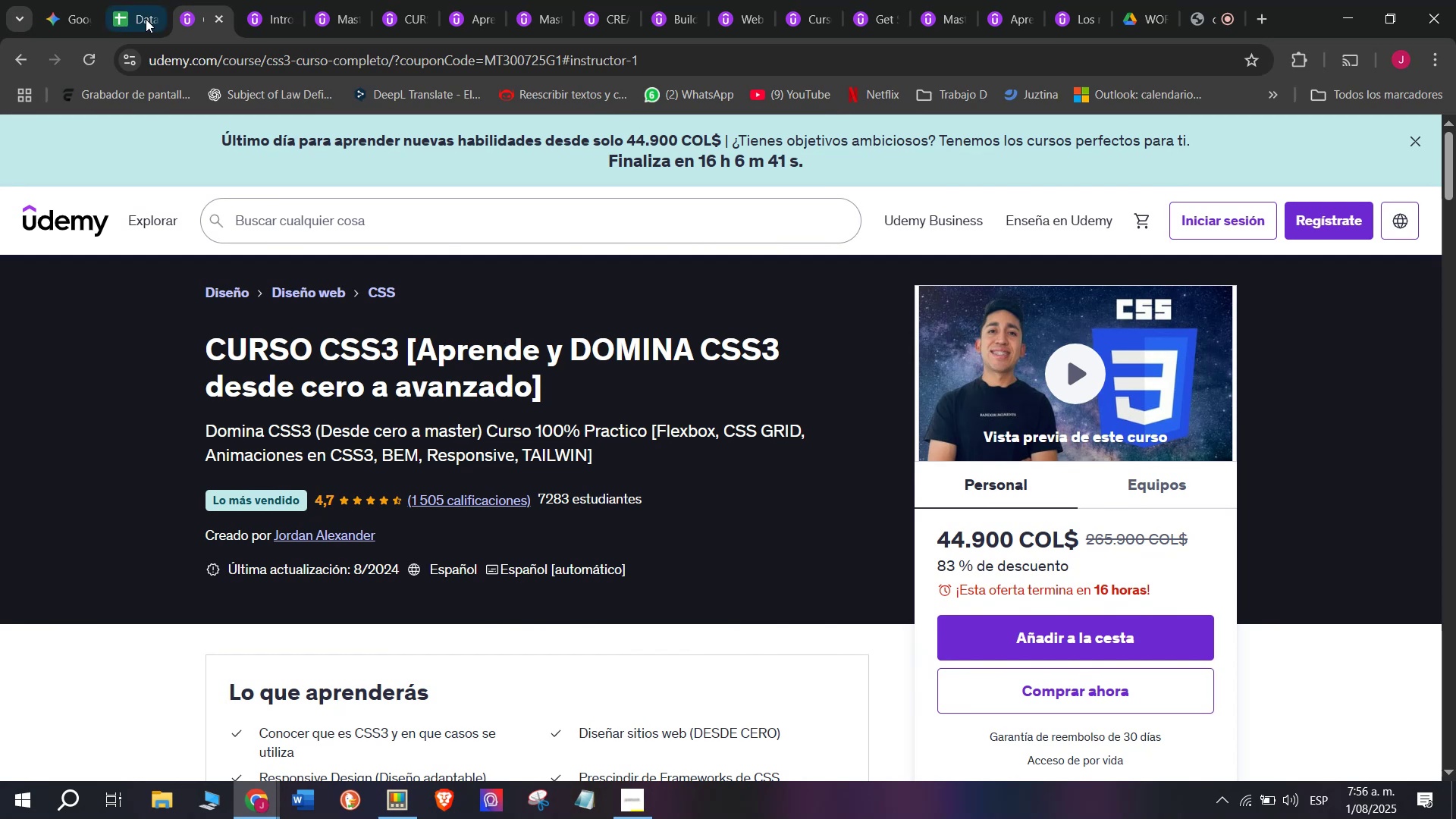 
left_click([103, 0])
 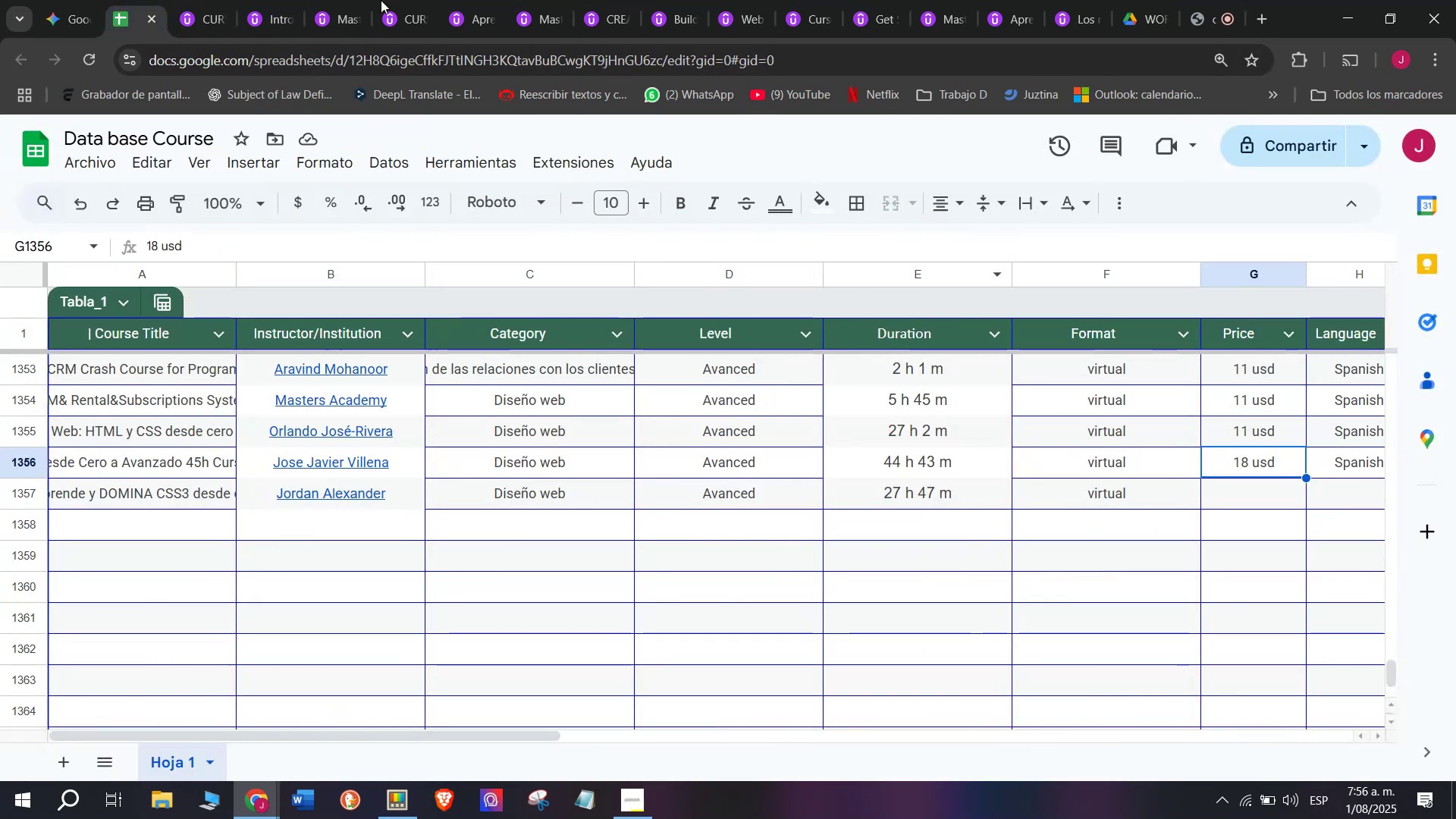 
left_click([183, 0])
 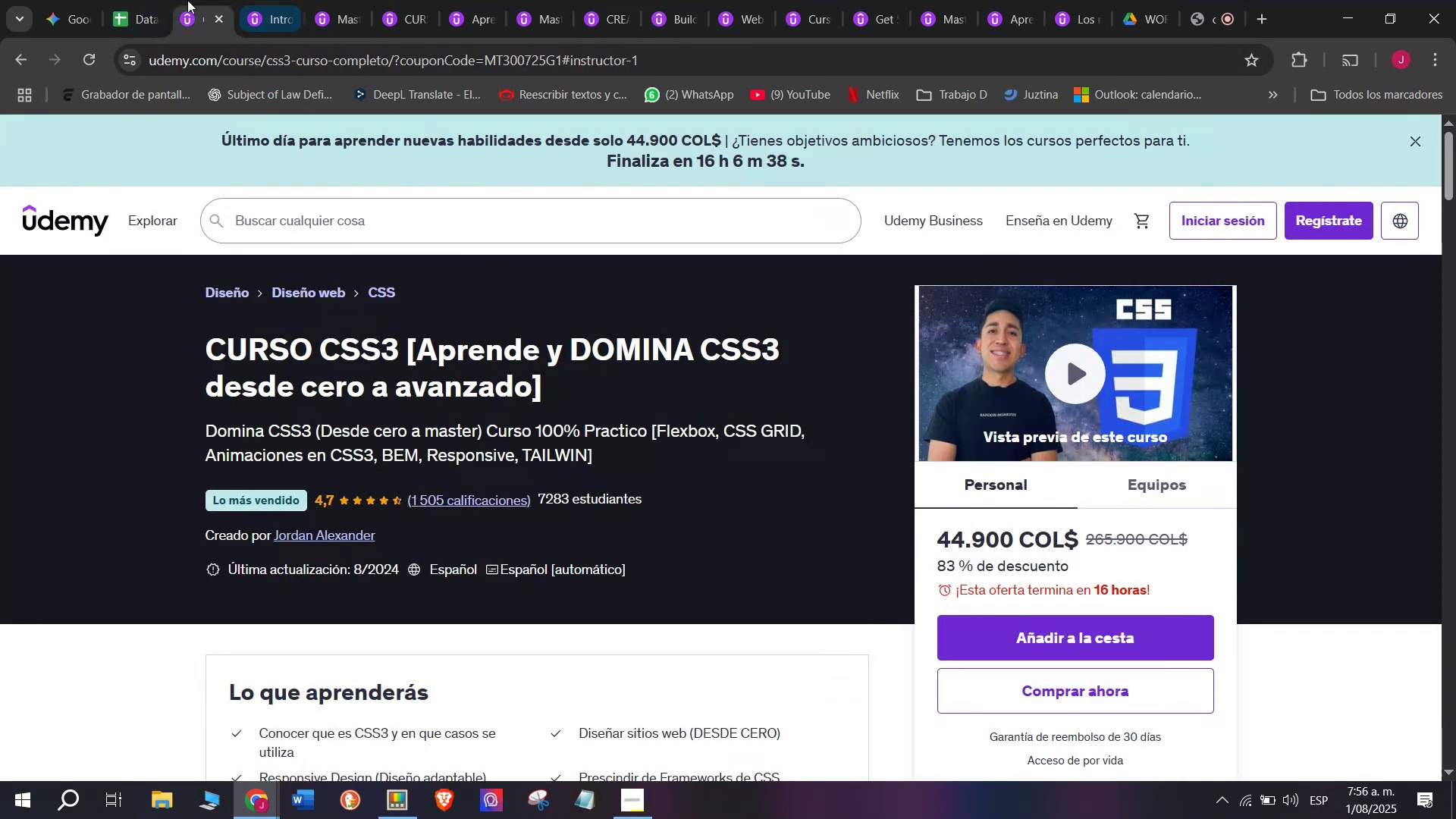 
left_click([146, 0])
 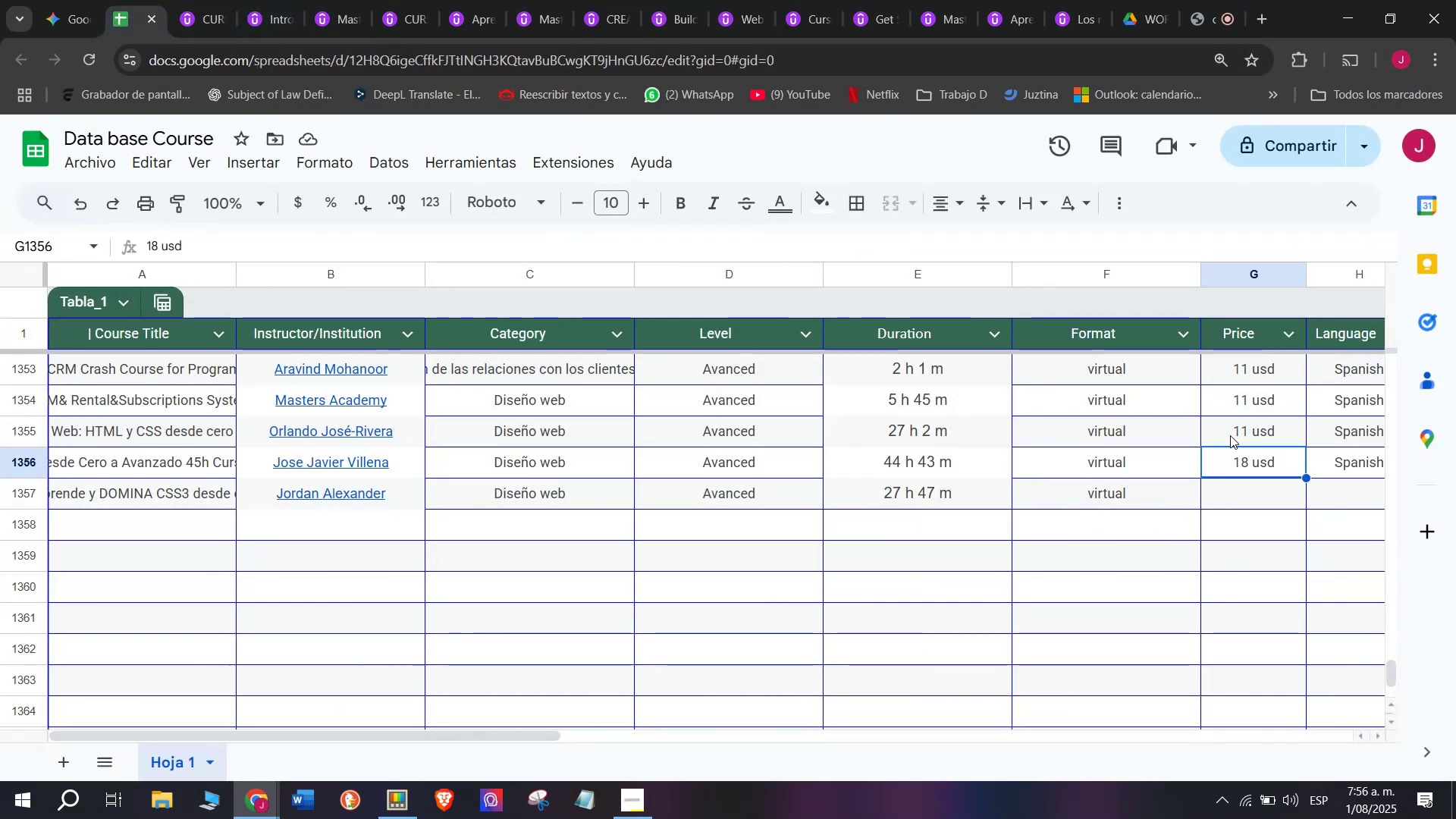 
left_click([1244, 413])
 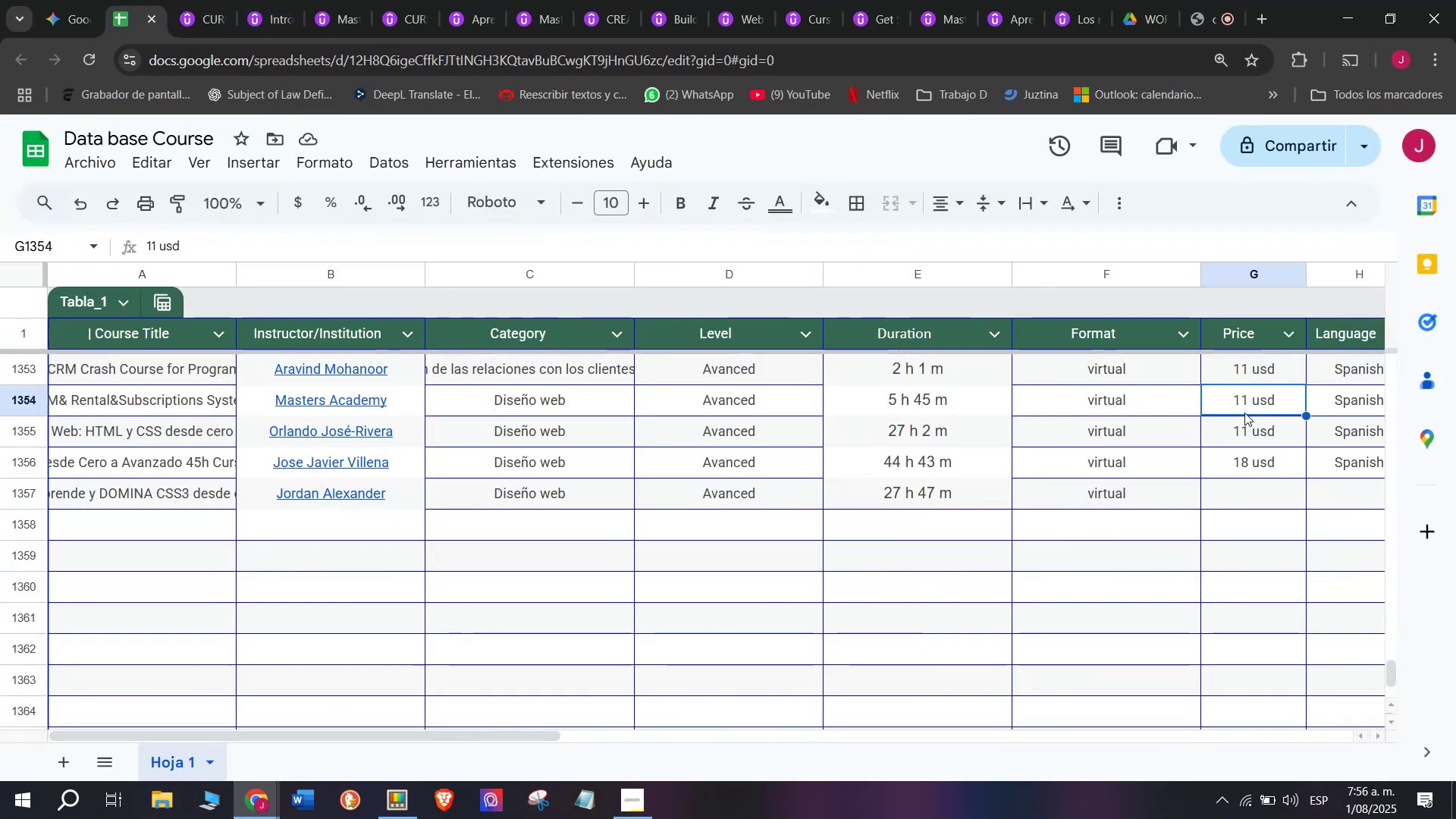 
key(Break)
 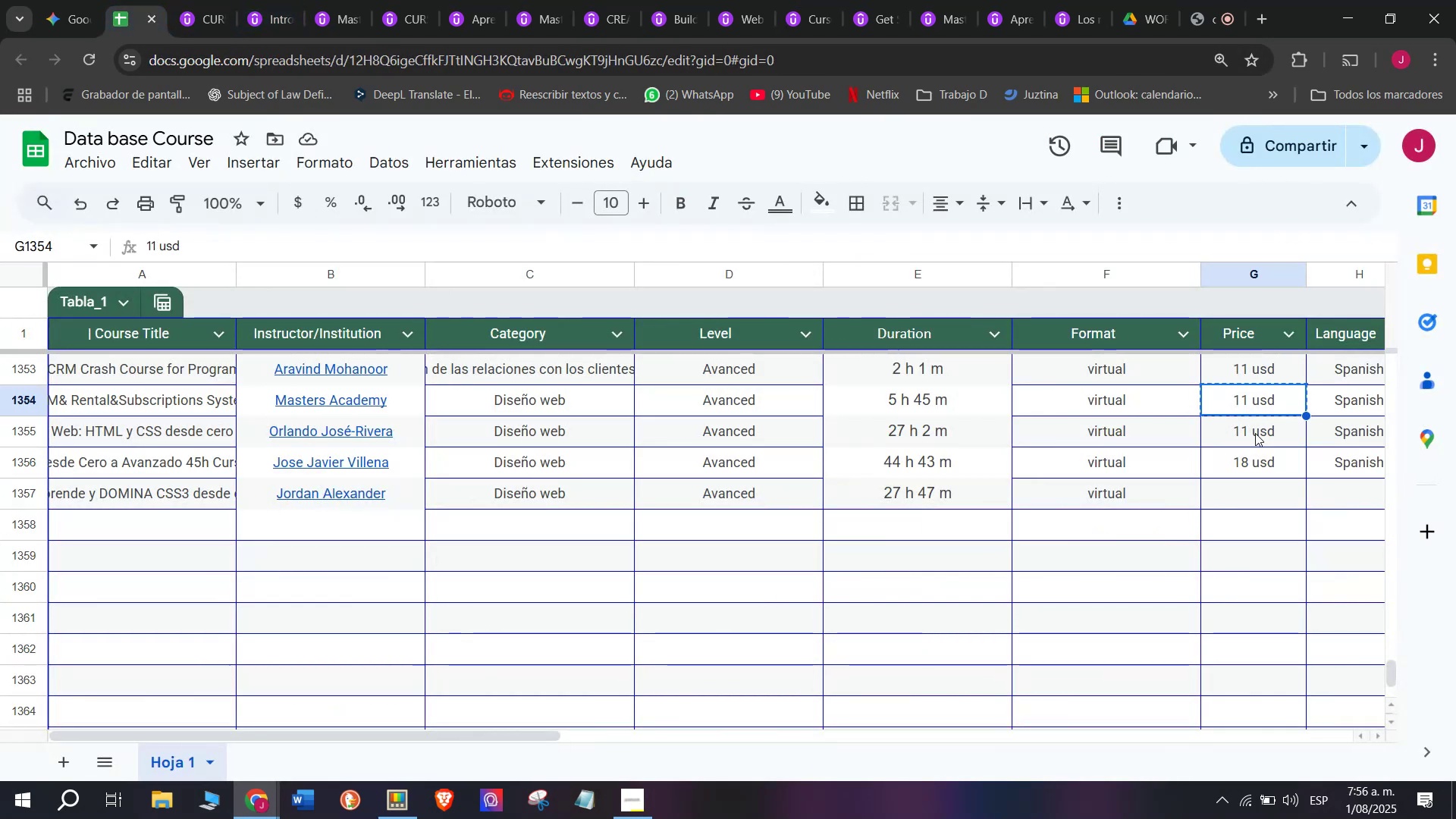 
key(Control+ControlLeft)
 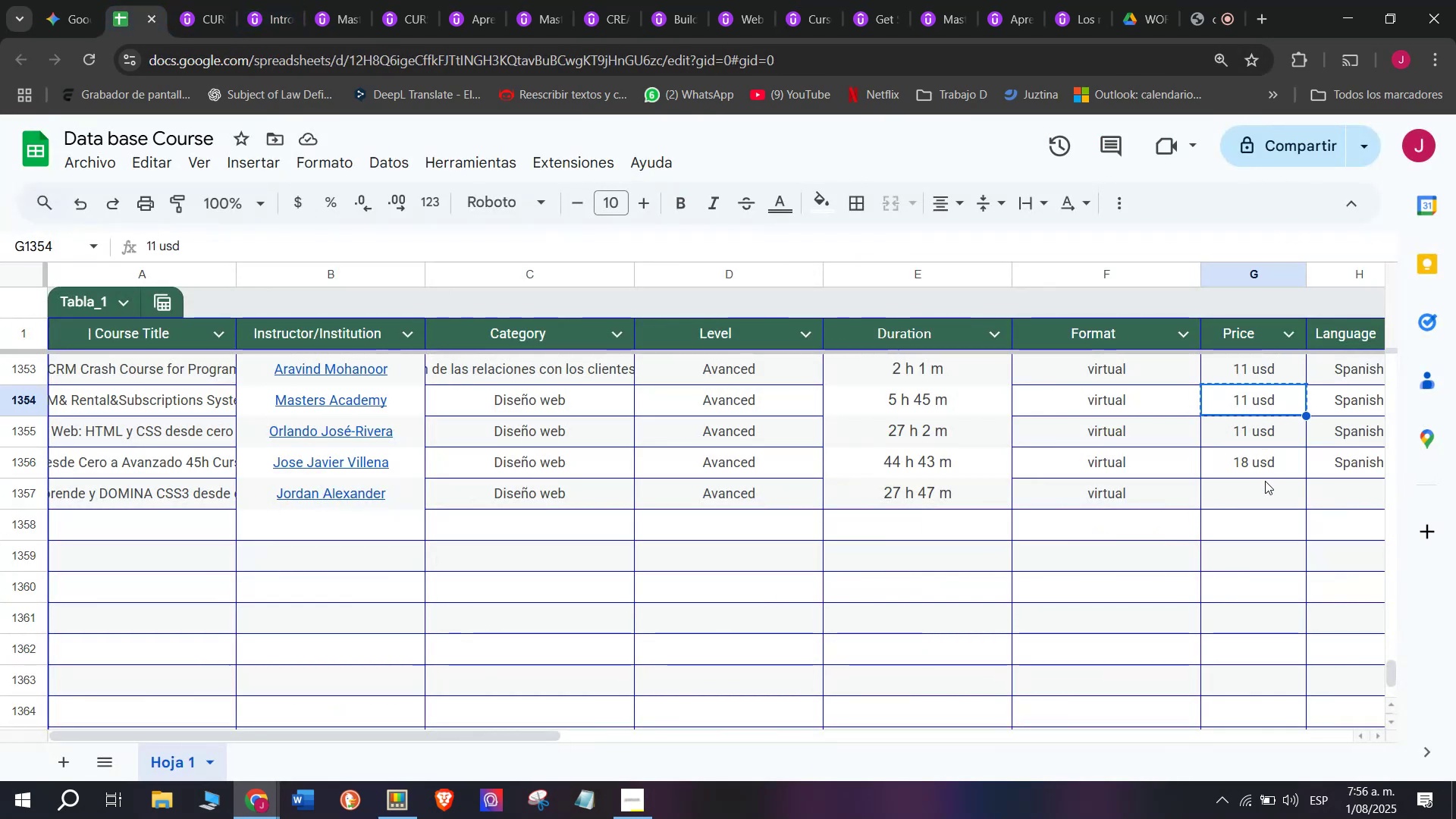 
key(Control+C)
 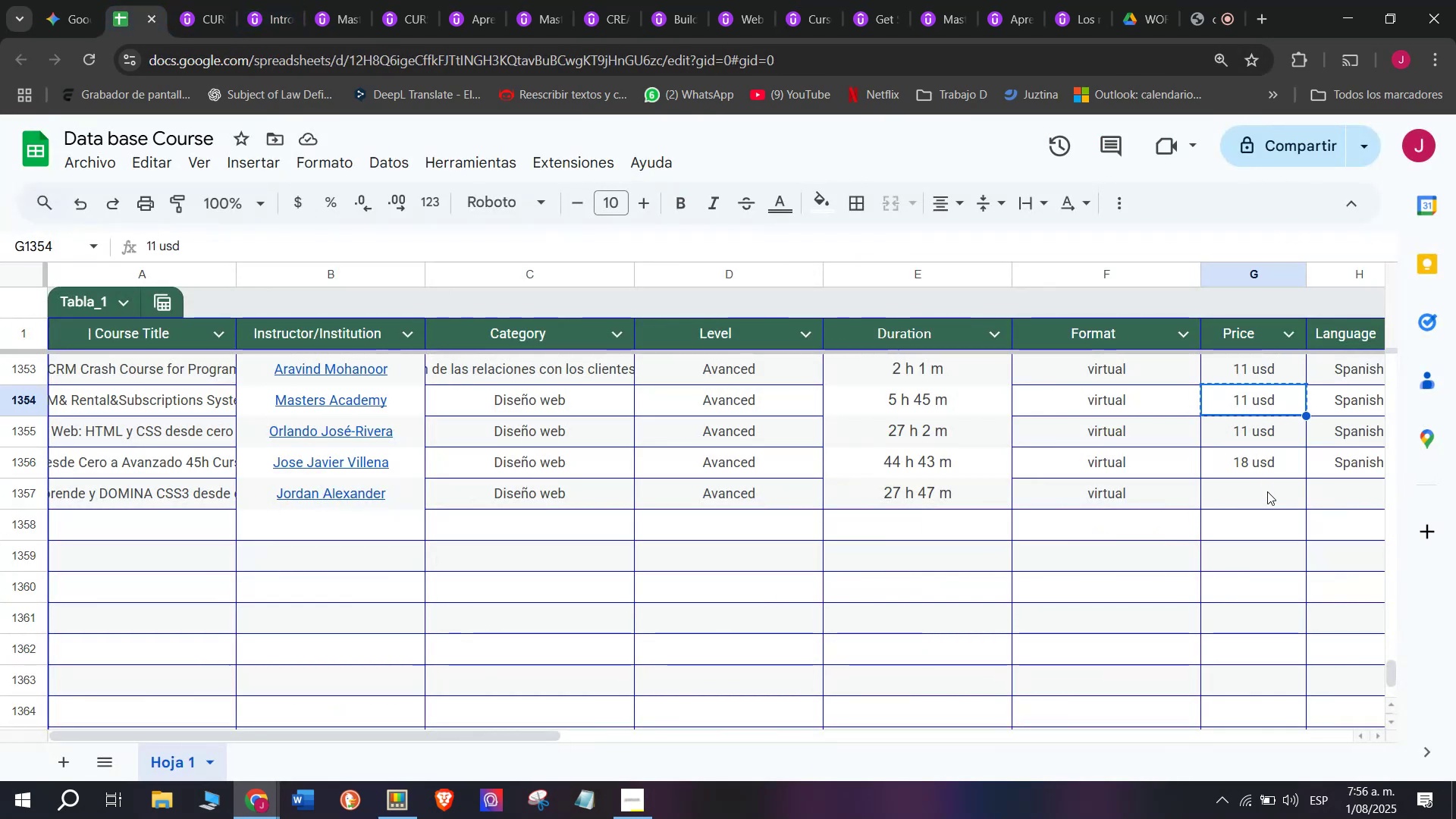 
left_click([1269, 496])
 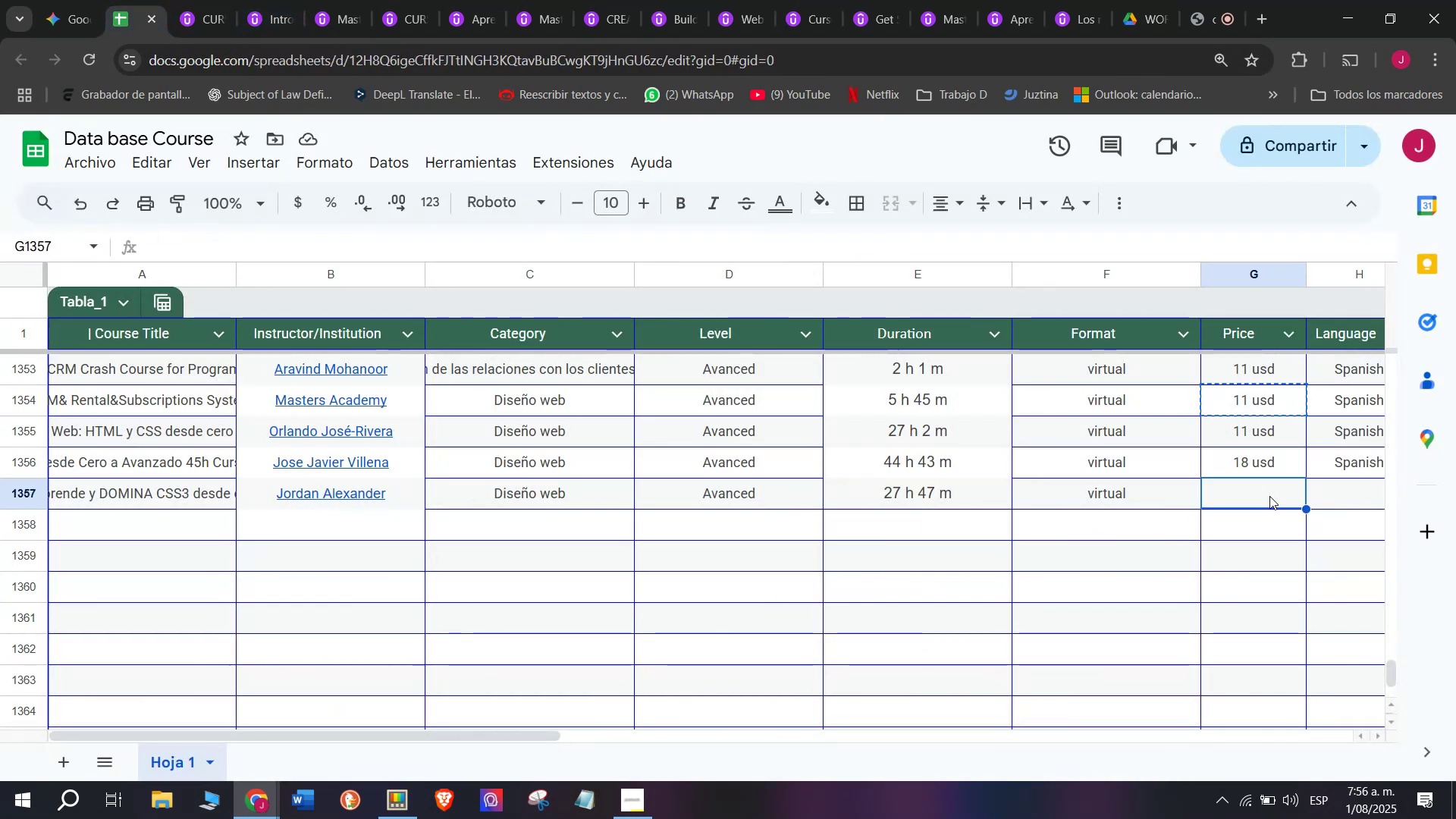 
key(Control+ControlLeft)
 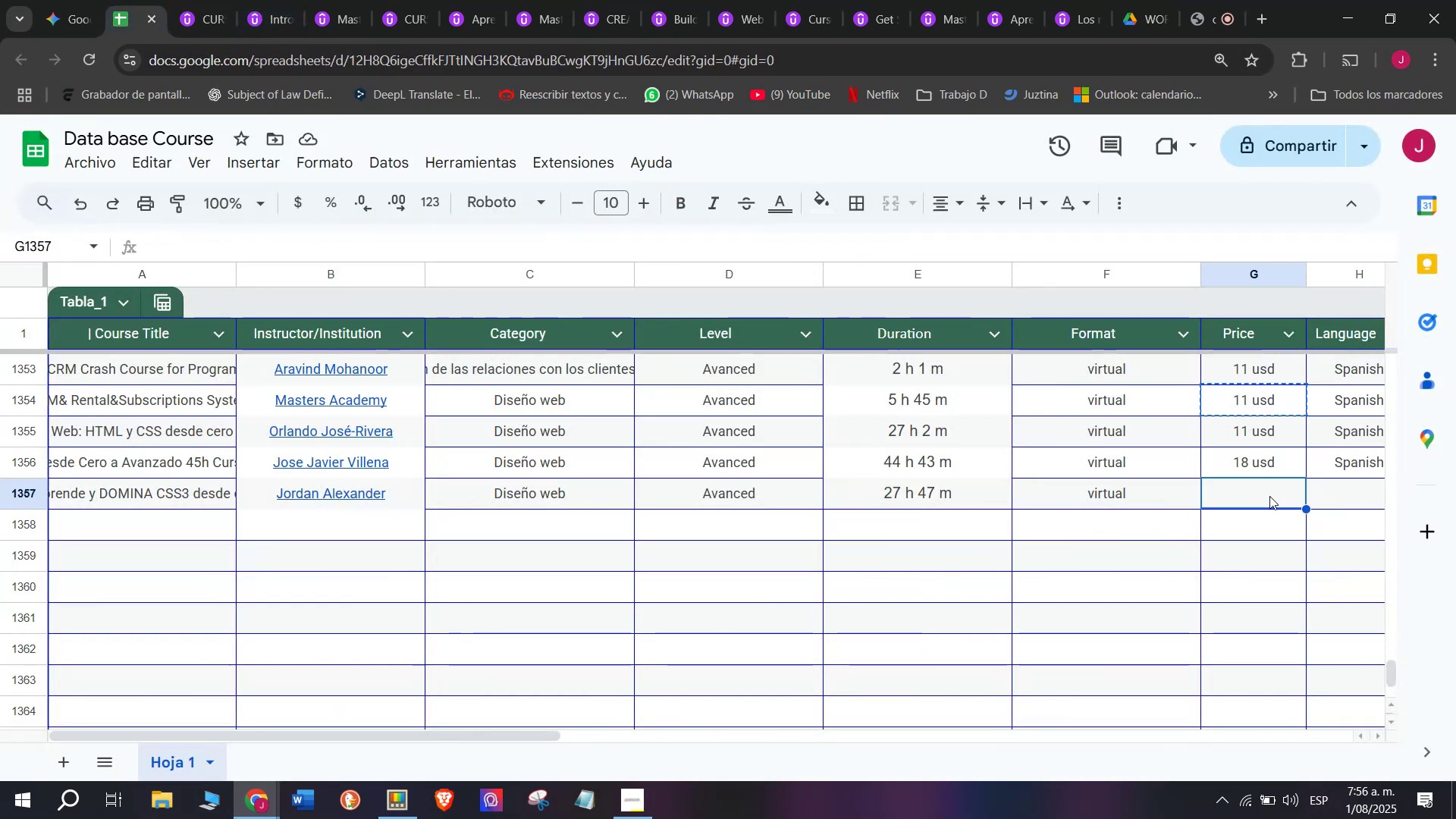 
key(Z)
 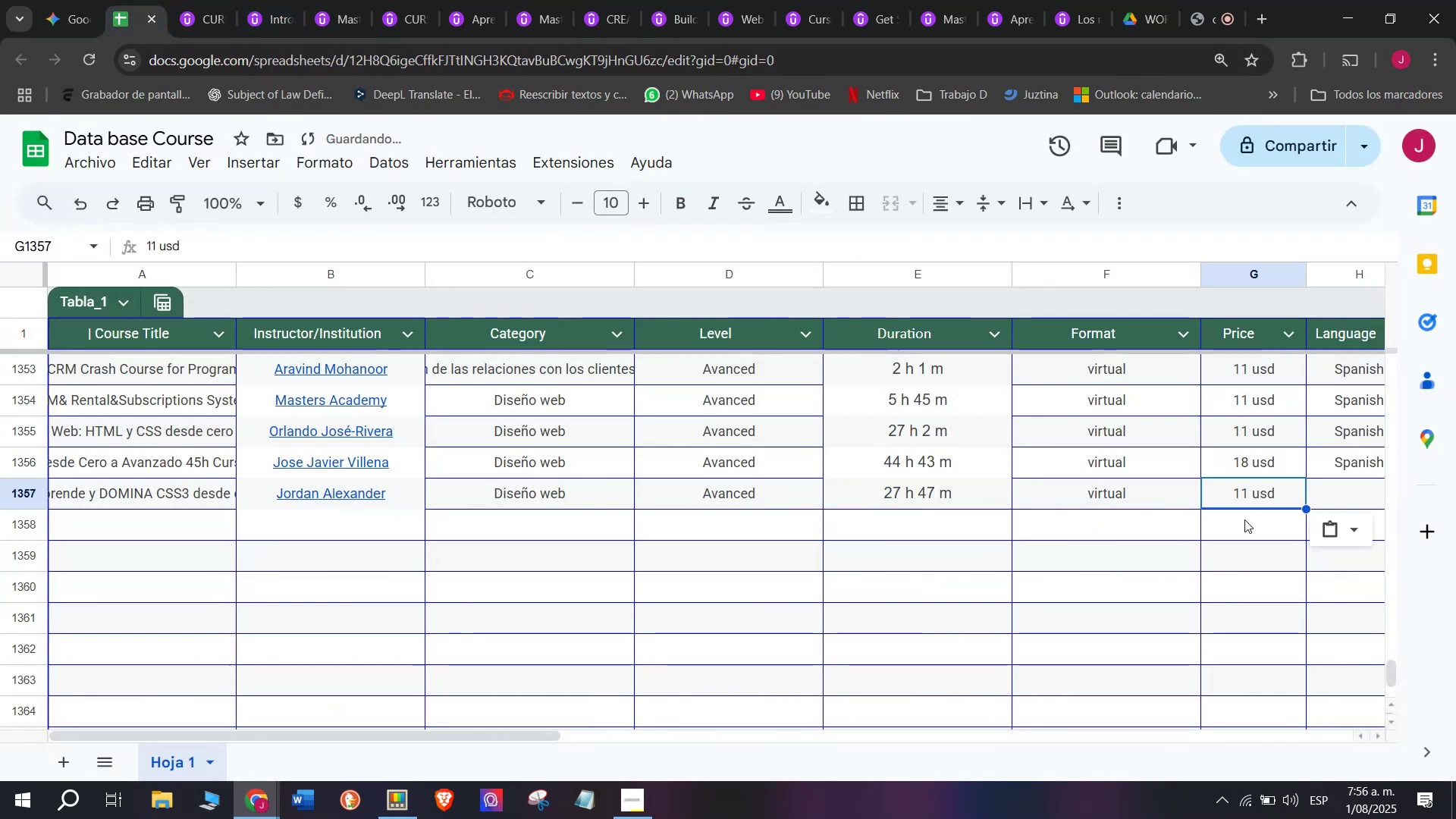 
key(Control+V)
 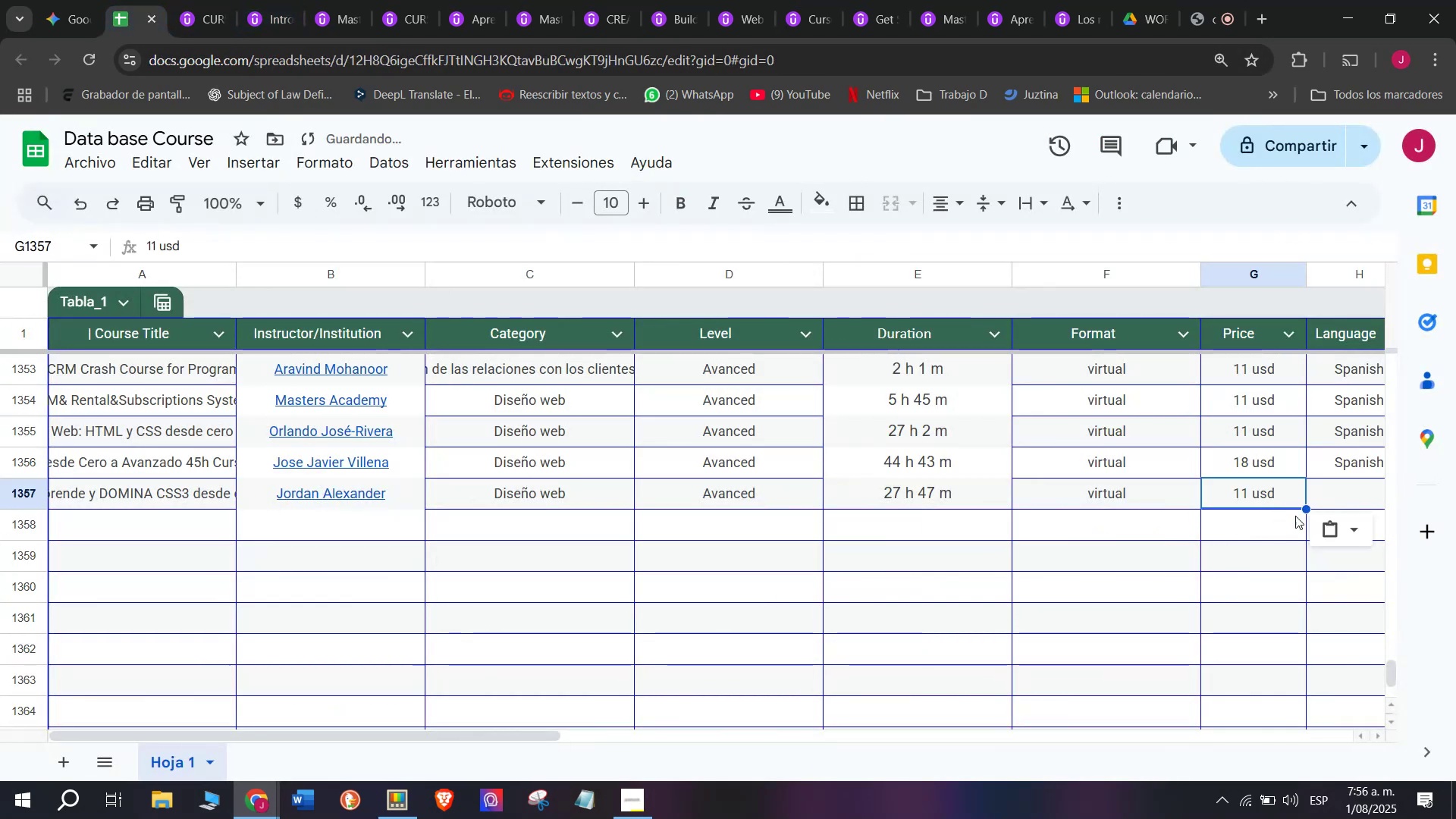 
left_click([1341, 473])
 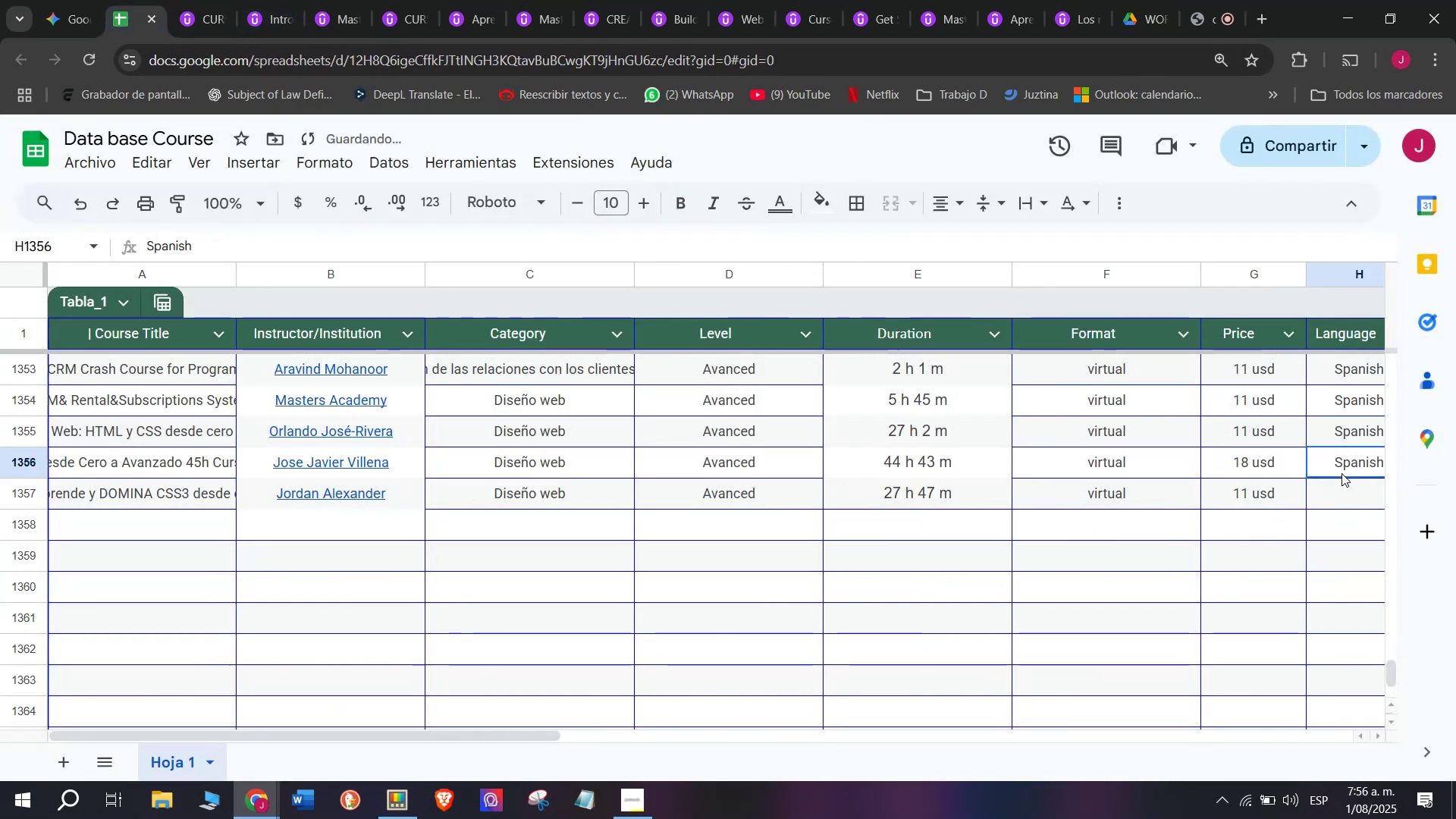 
key(Control+ControlLeft)
 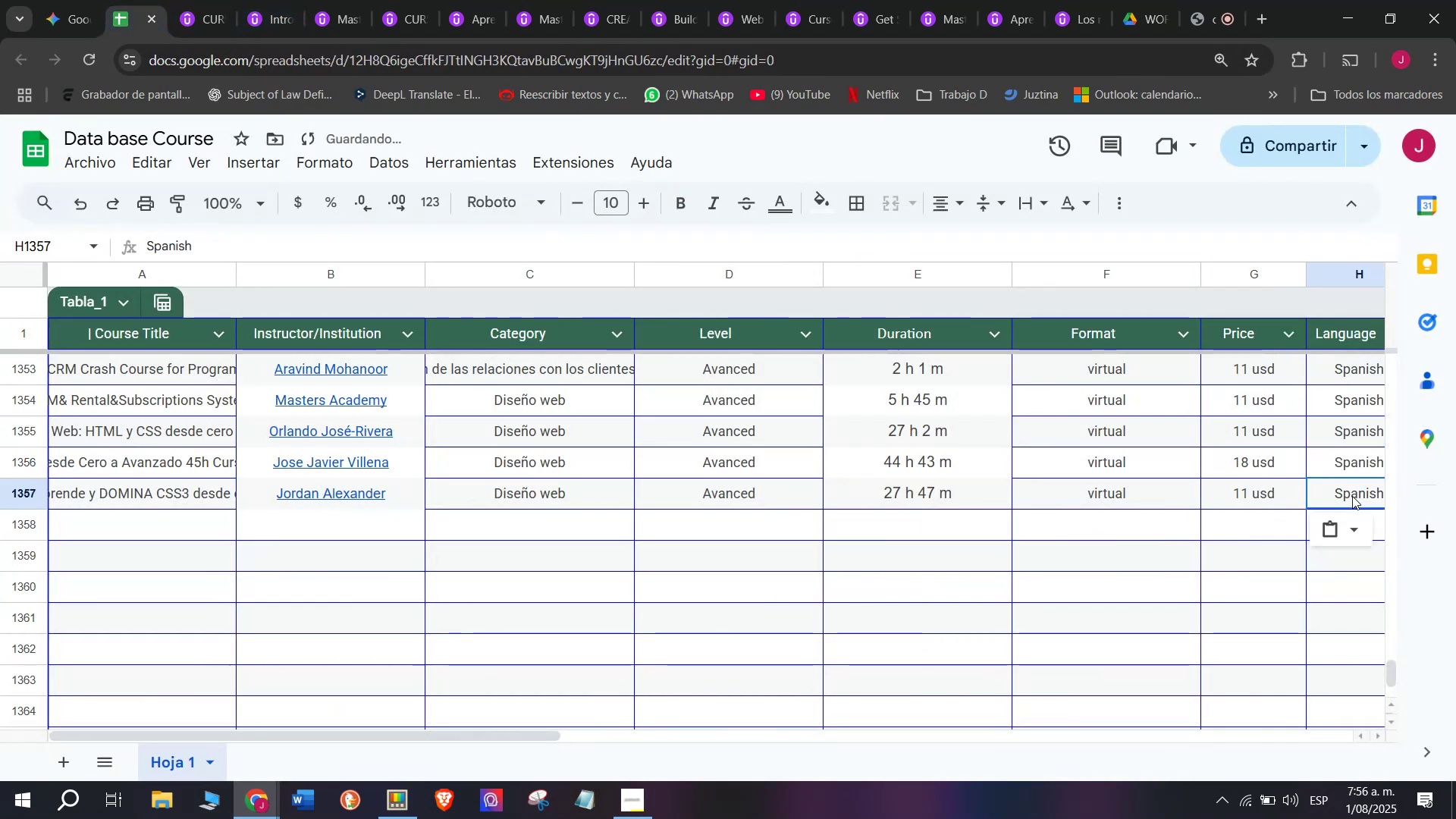 
key(Break)
 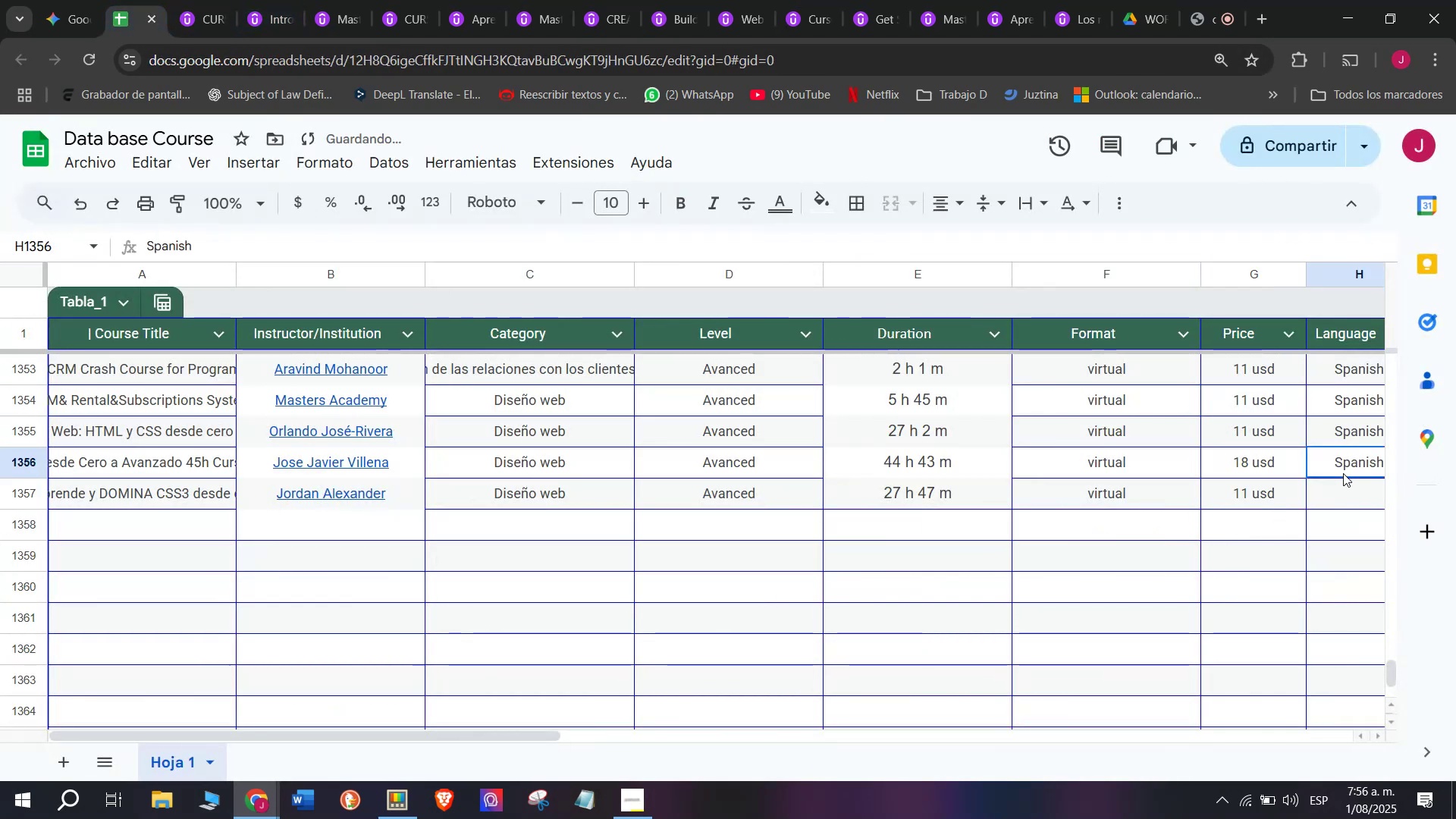 
key(Control+C)
 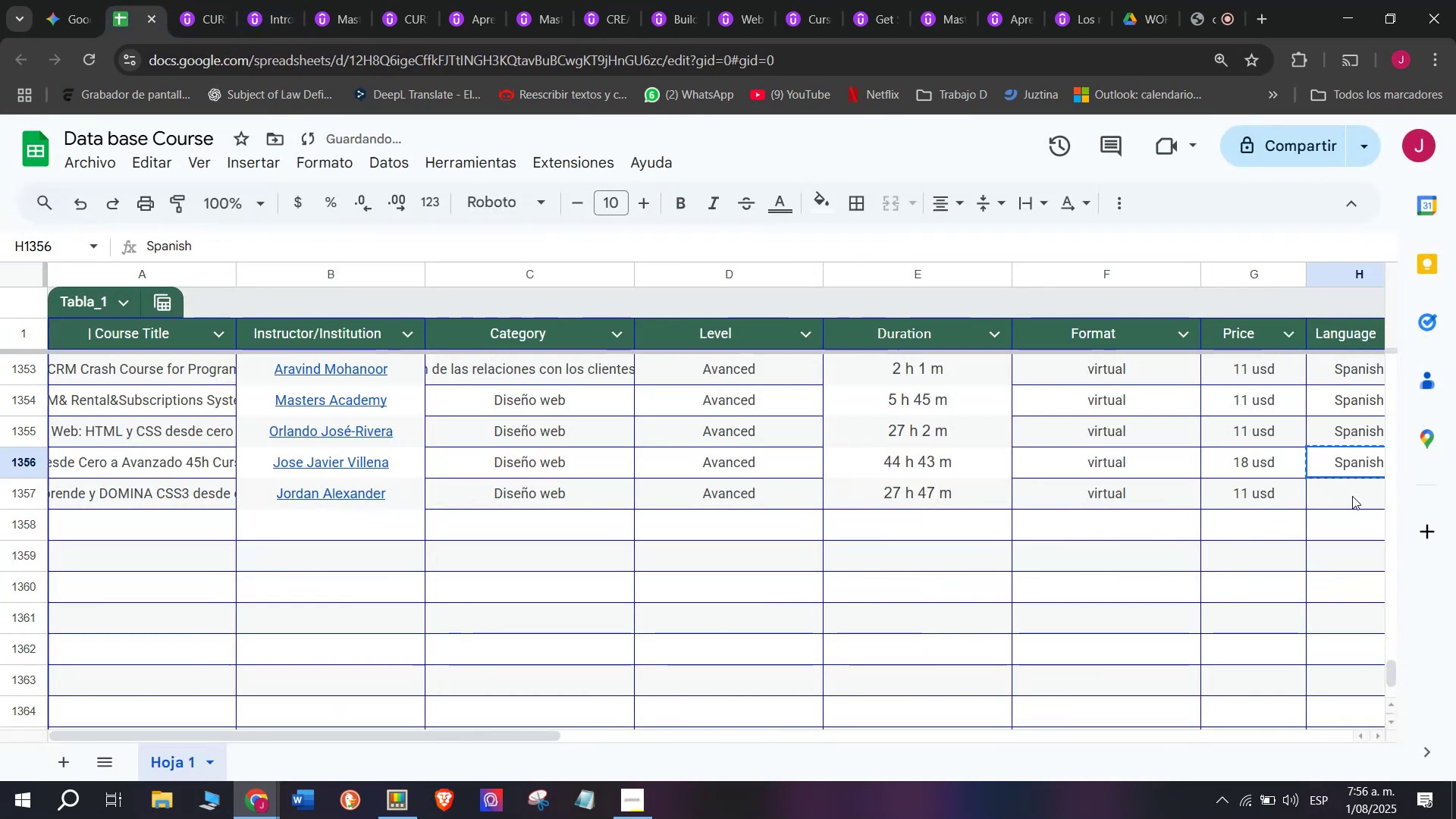 
key(Z)
 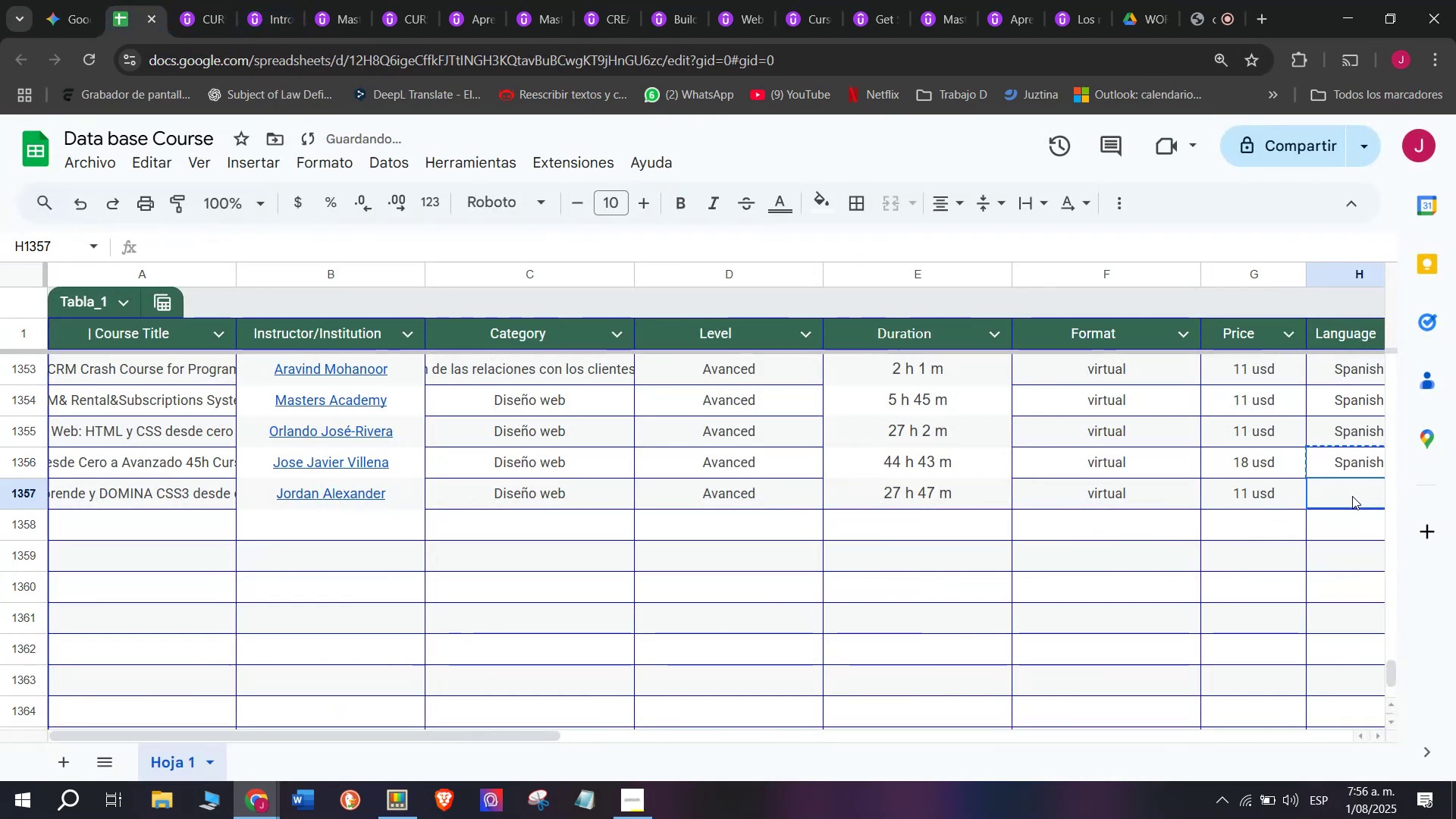 
key(Control+ControlLeft)
 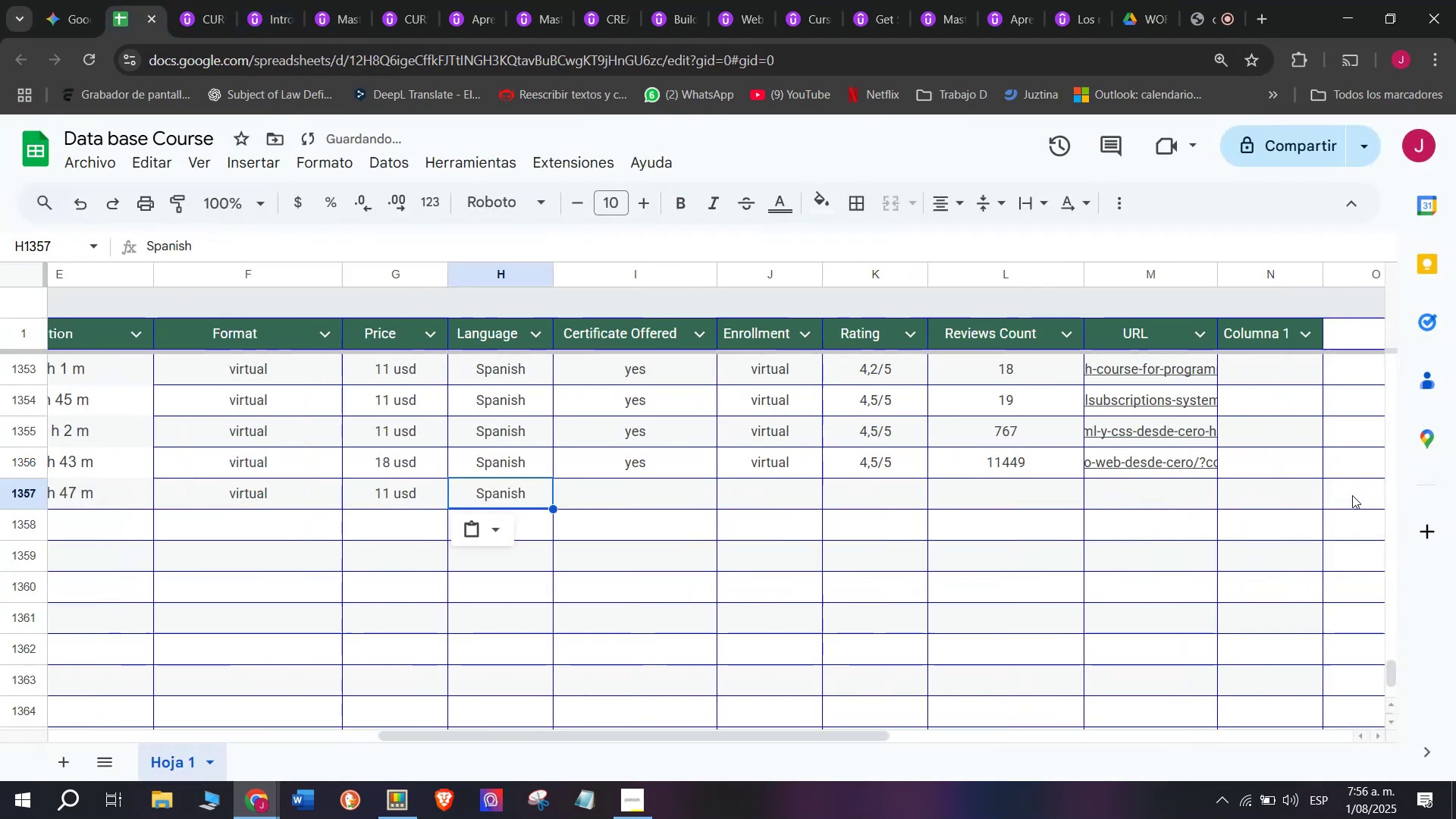 
key(Control+V)
 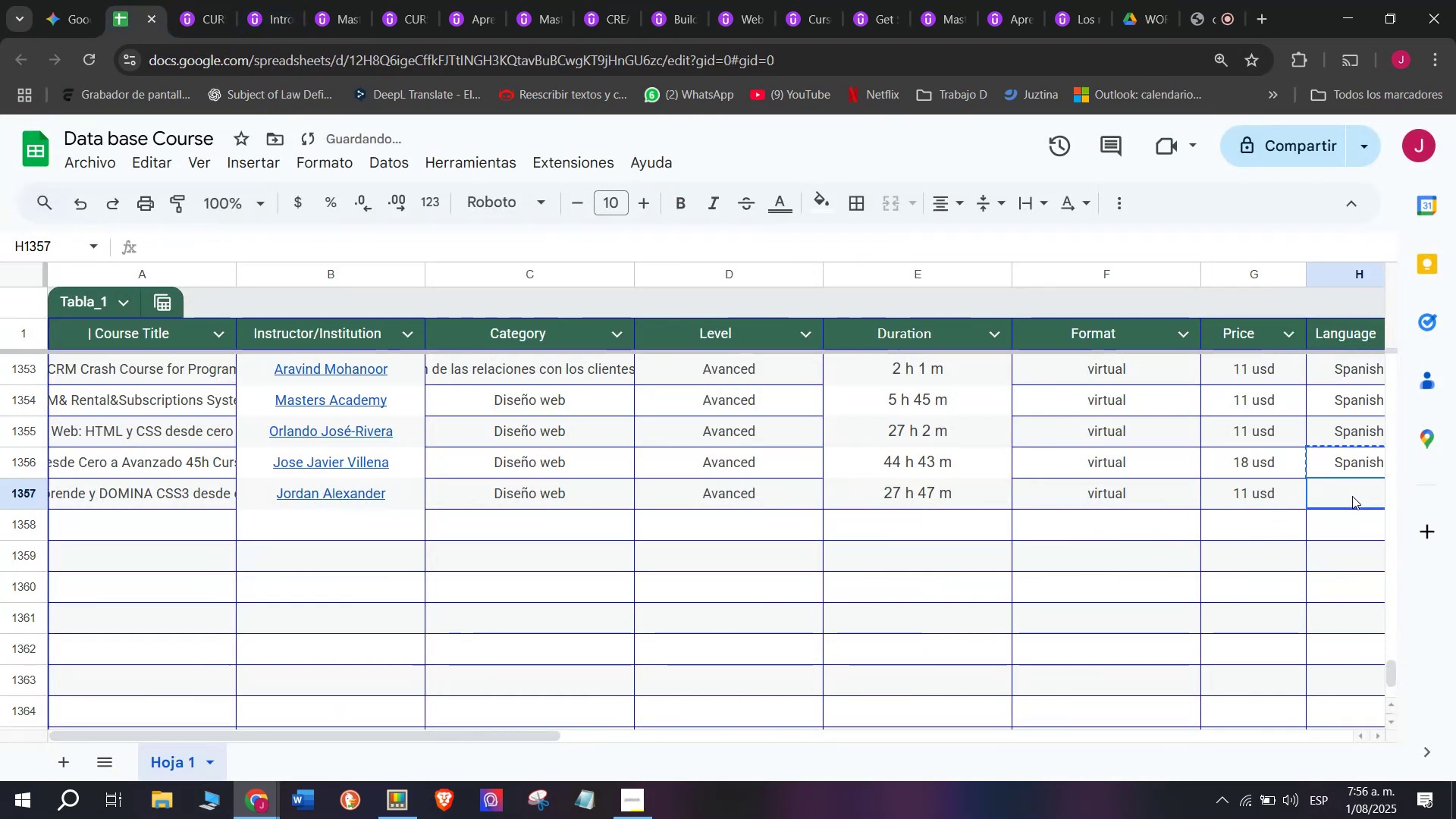 
double_click([1352, 496])
 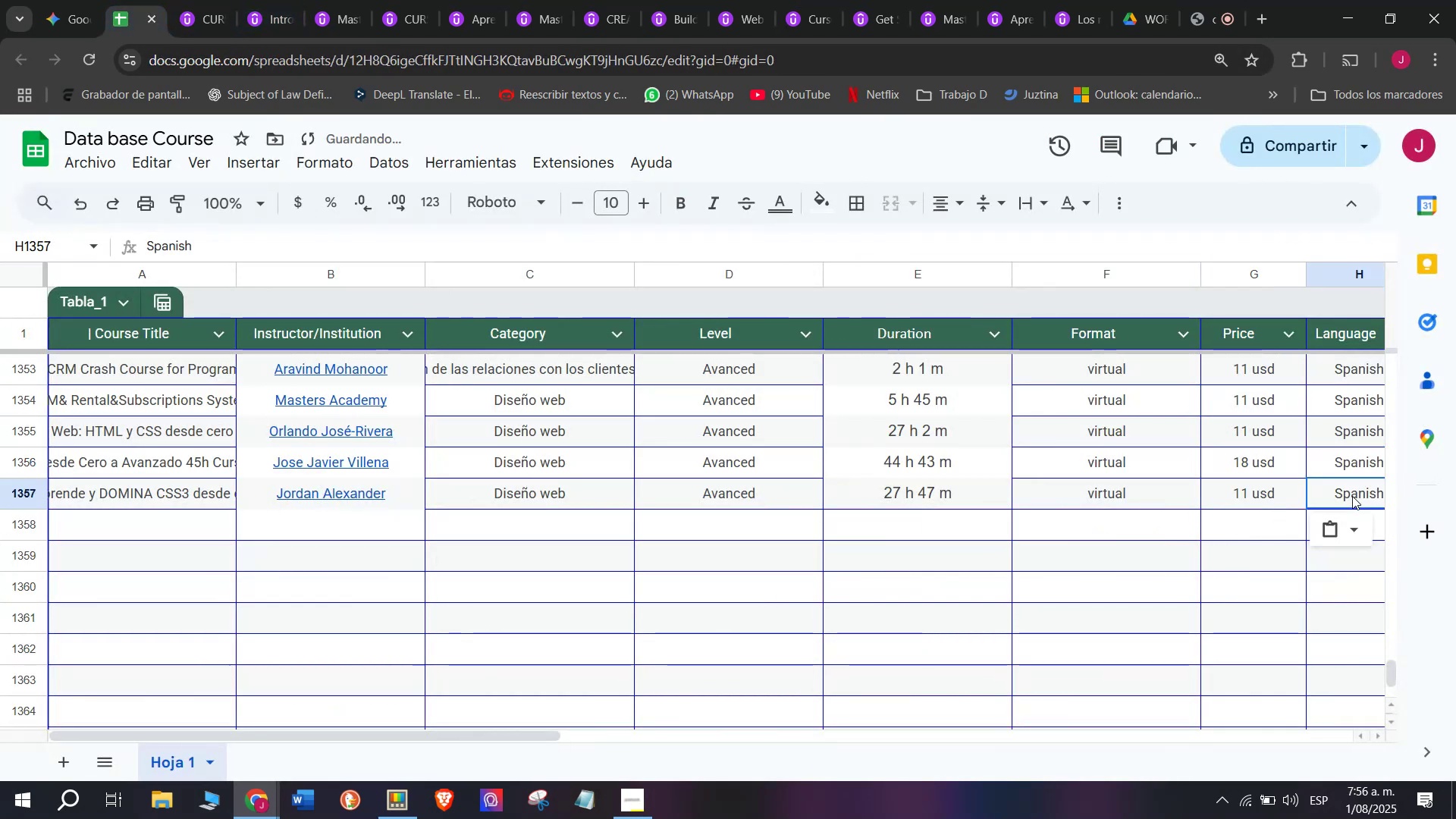 
scroll: coordinate [497, 448], scroll_direction: down, amount: 3.0
 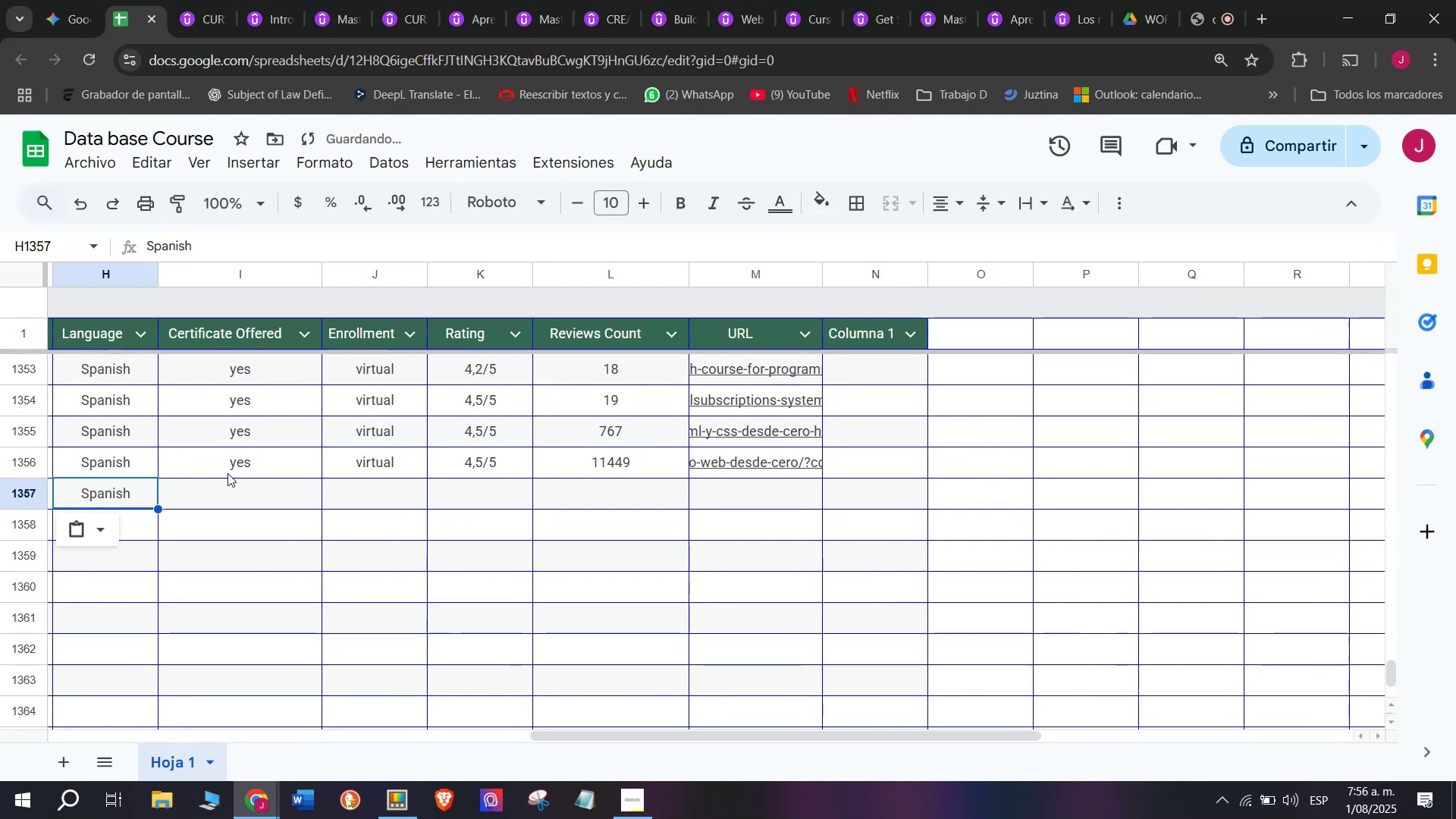 
left_click([228, 473])
 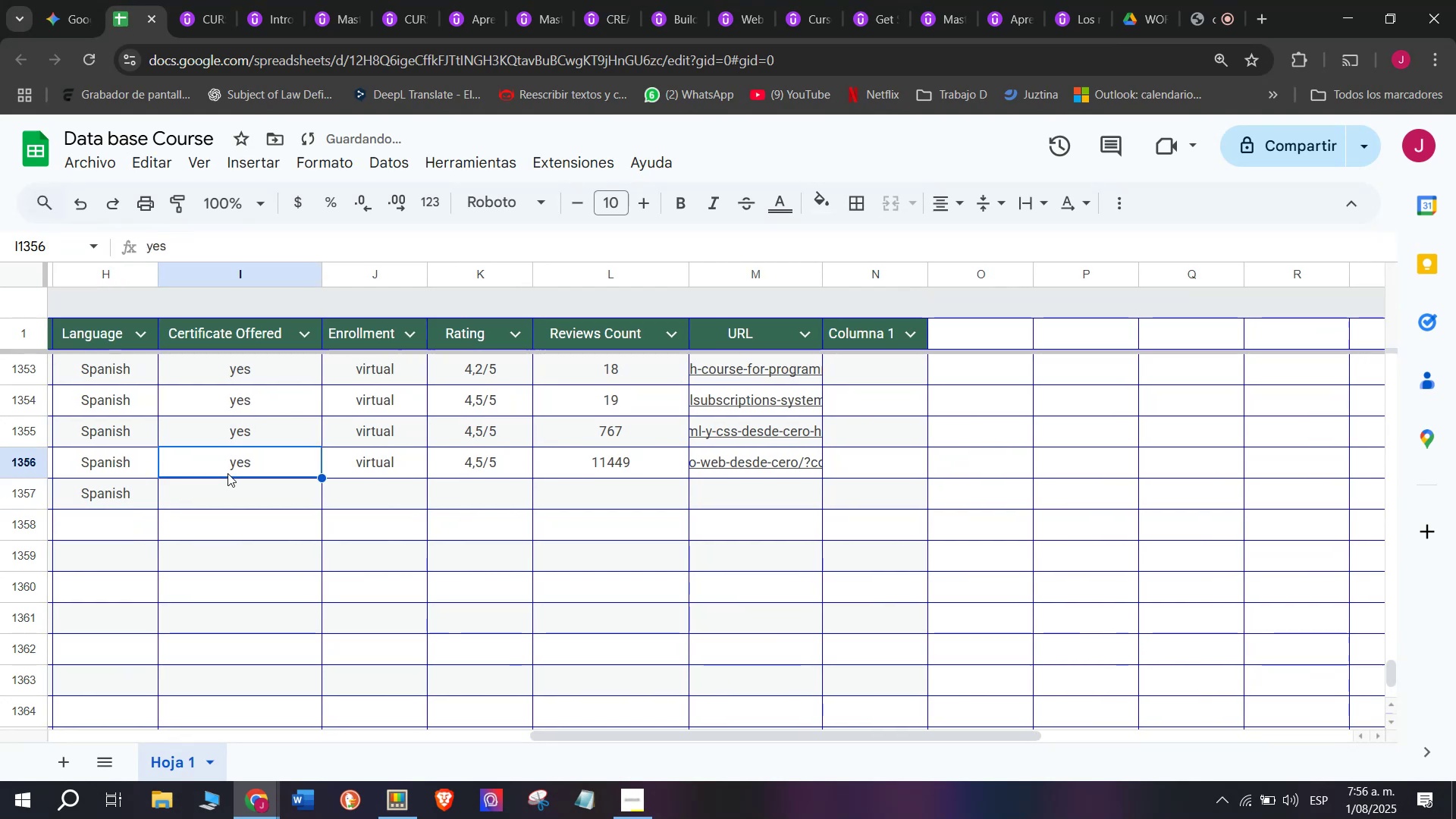 
key(Break)
 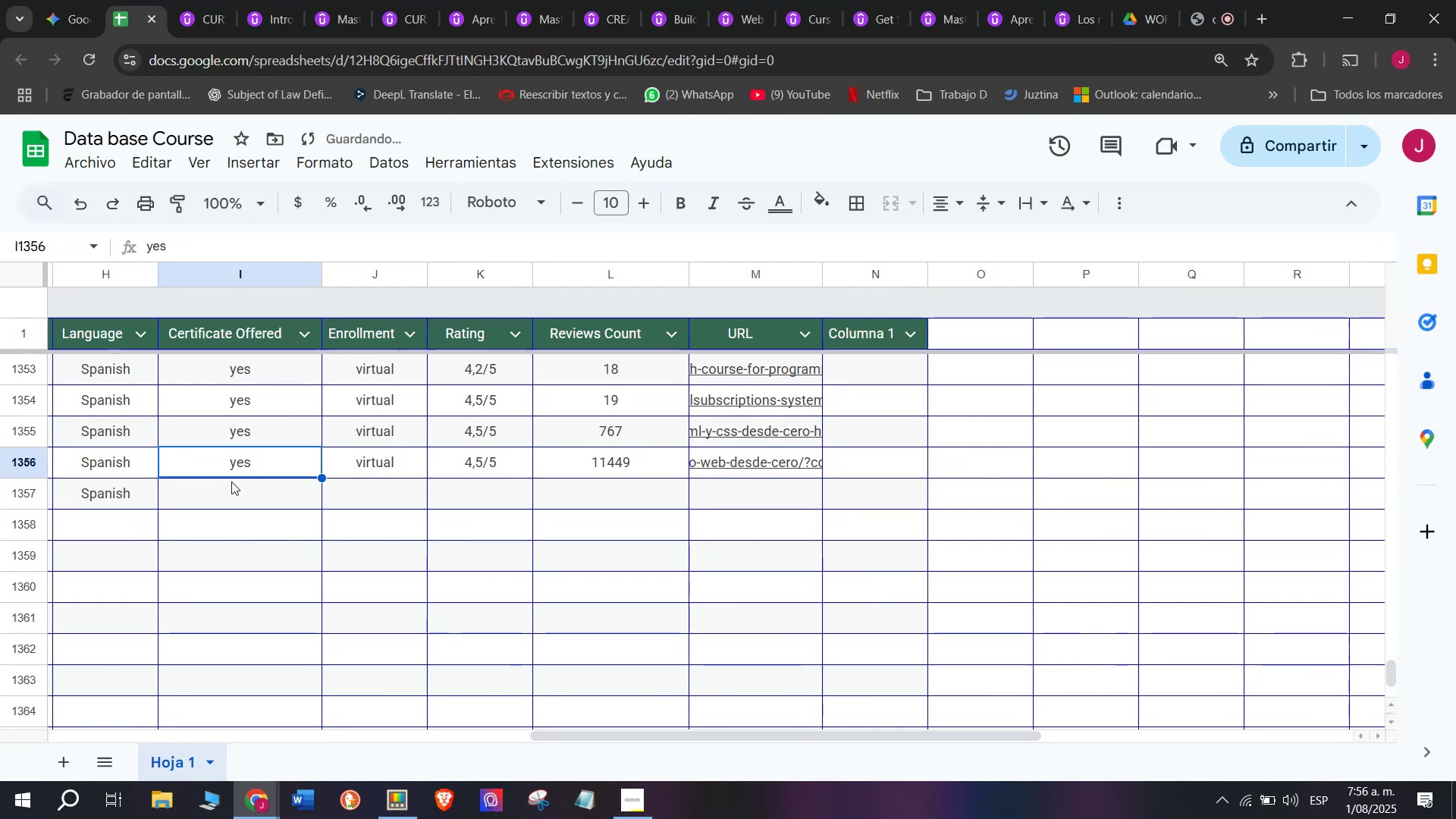 
key(Control+ControlLeft)
 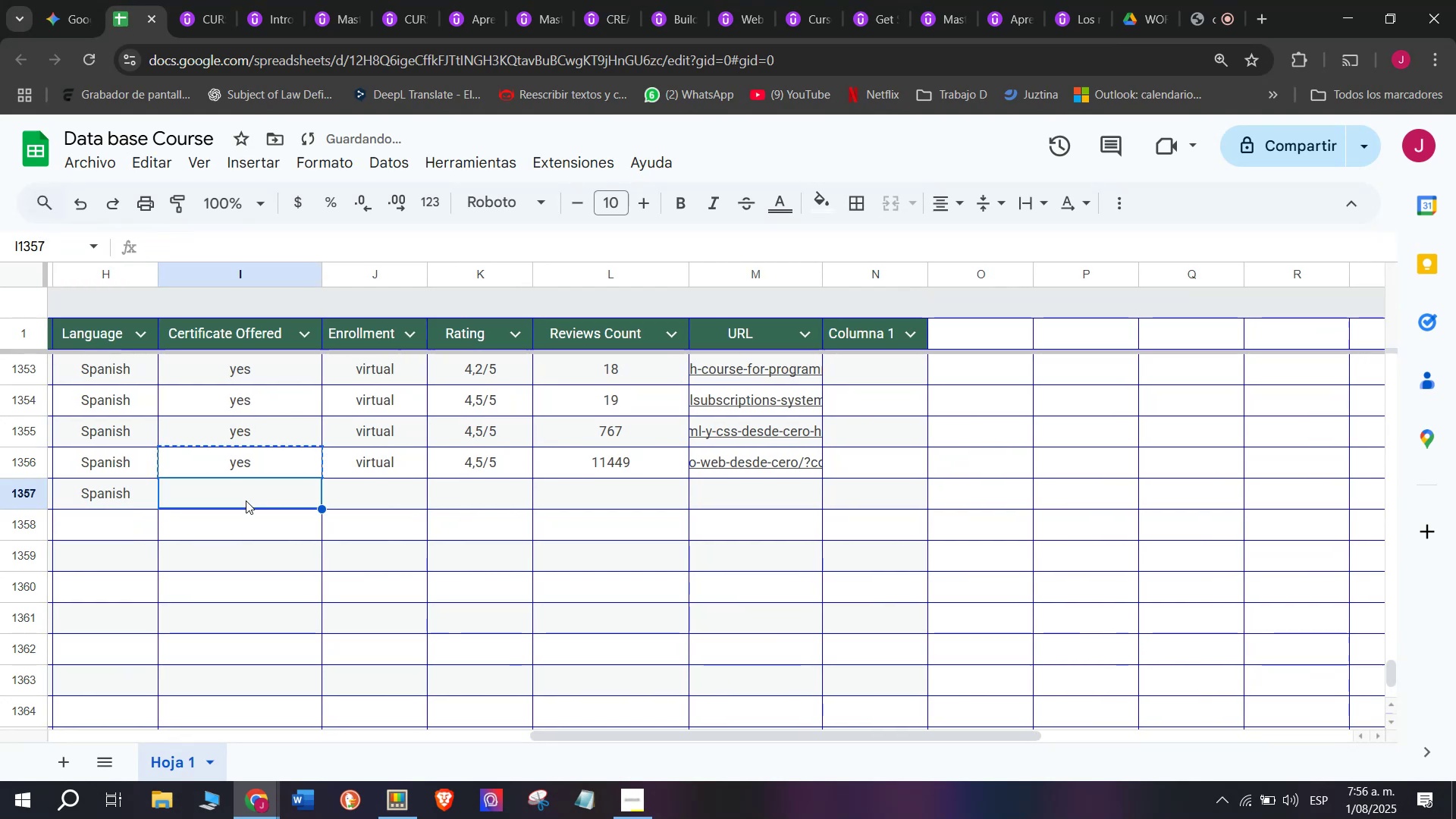 
key(Control+C)
 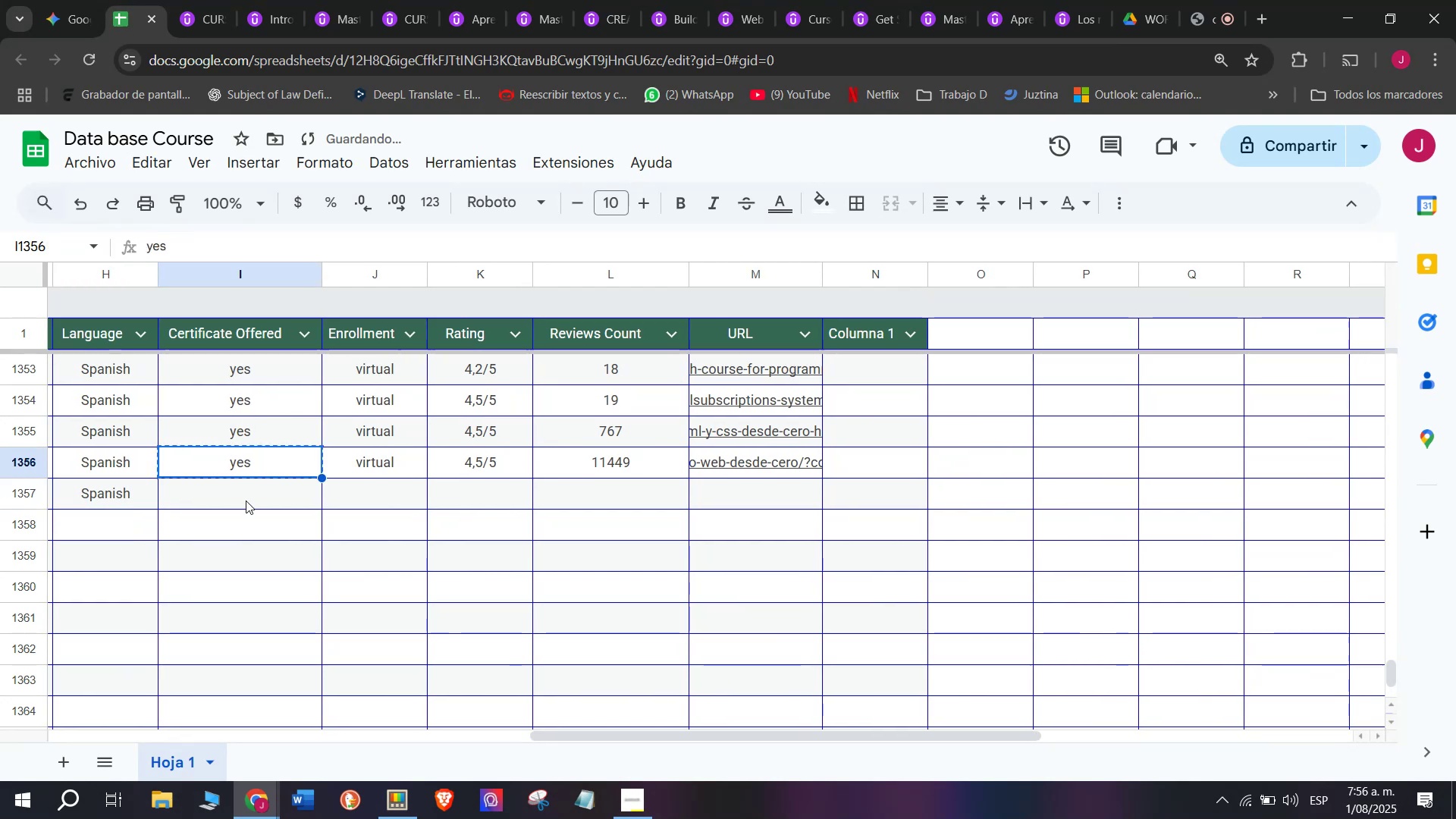 
double_click([246, 500])
 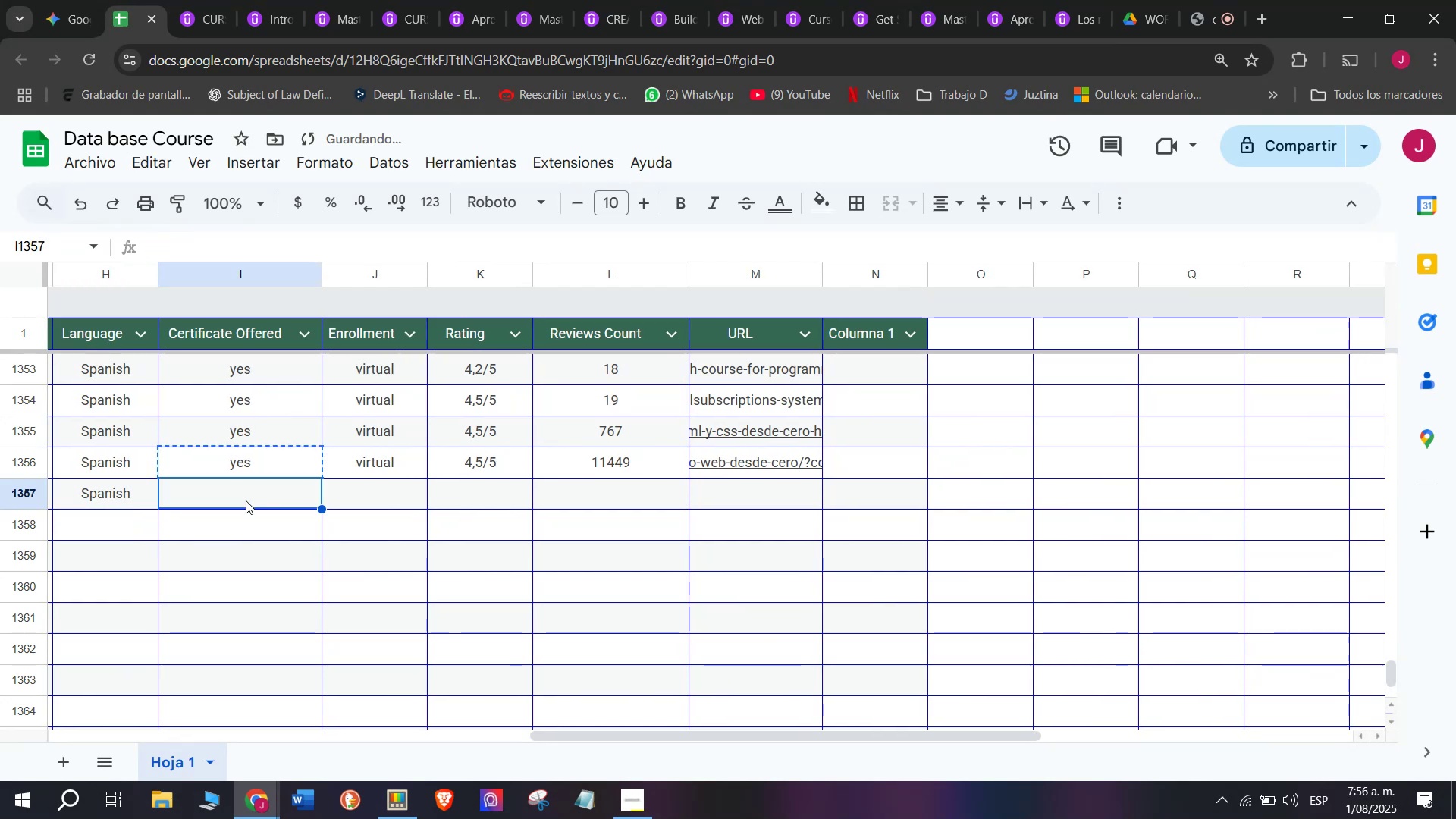 
key(Control+ControlLeft)
 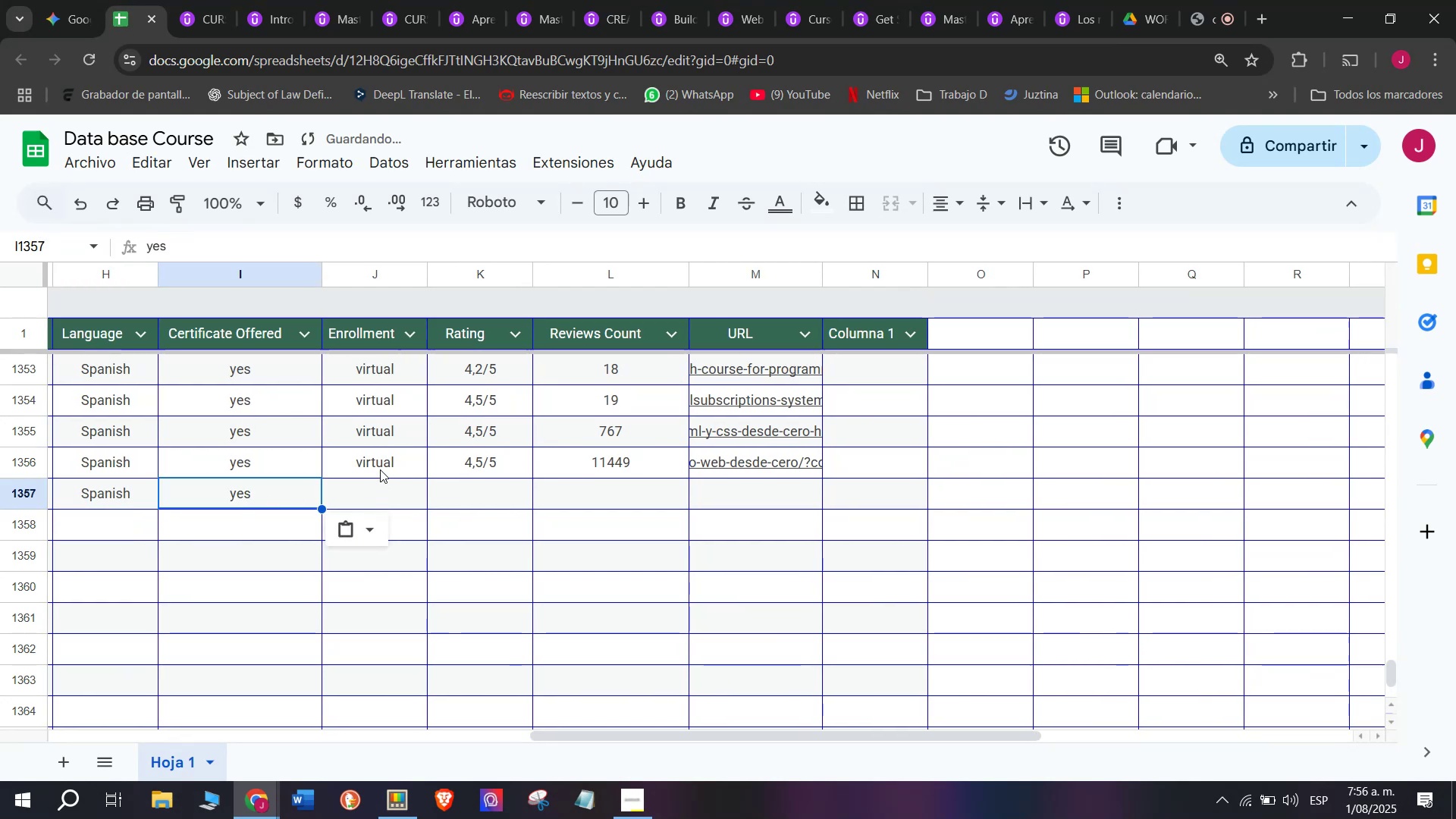 
key(Z)
 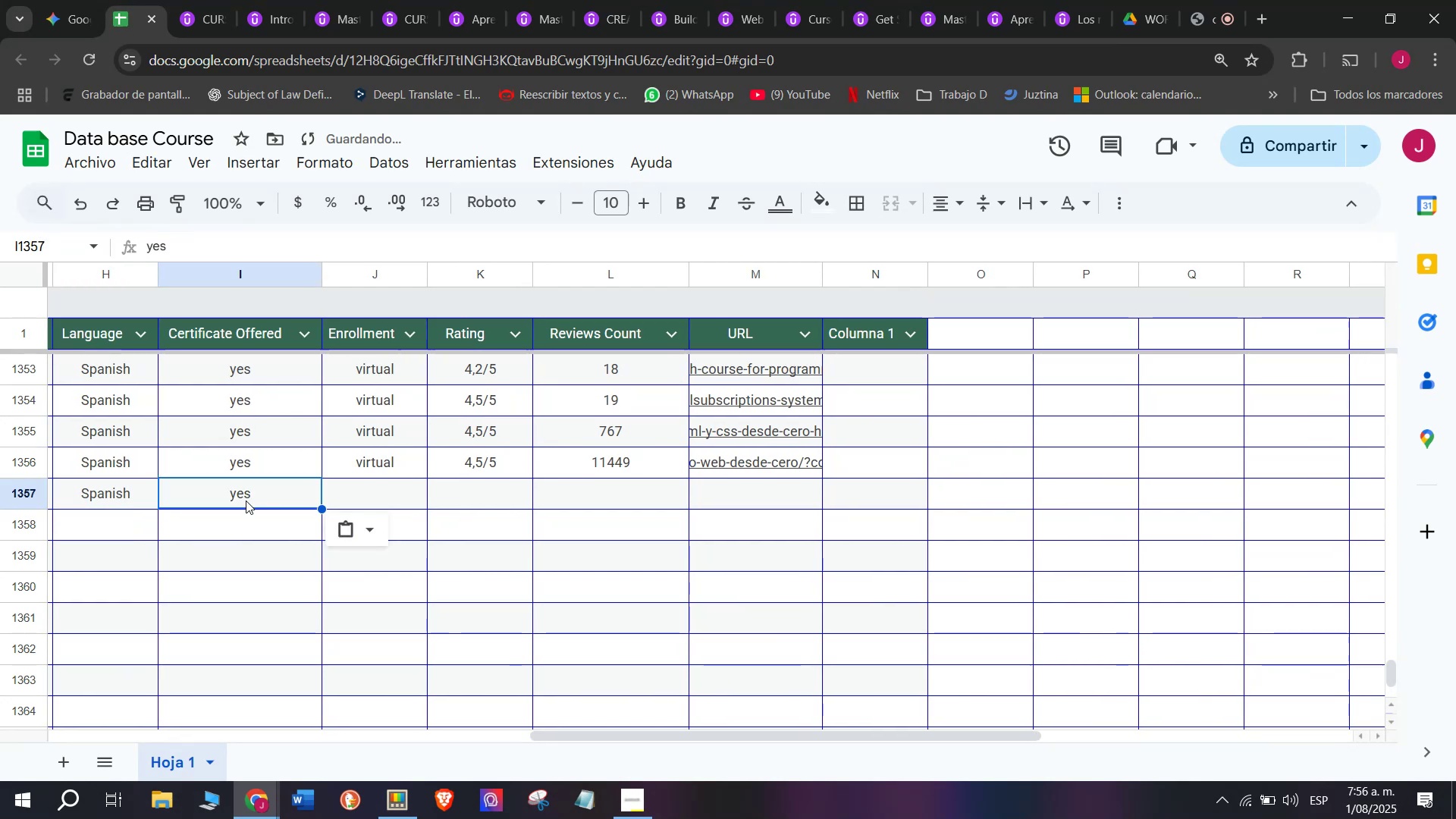 
key(Control+V)
 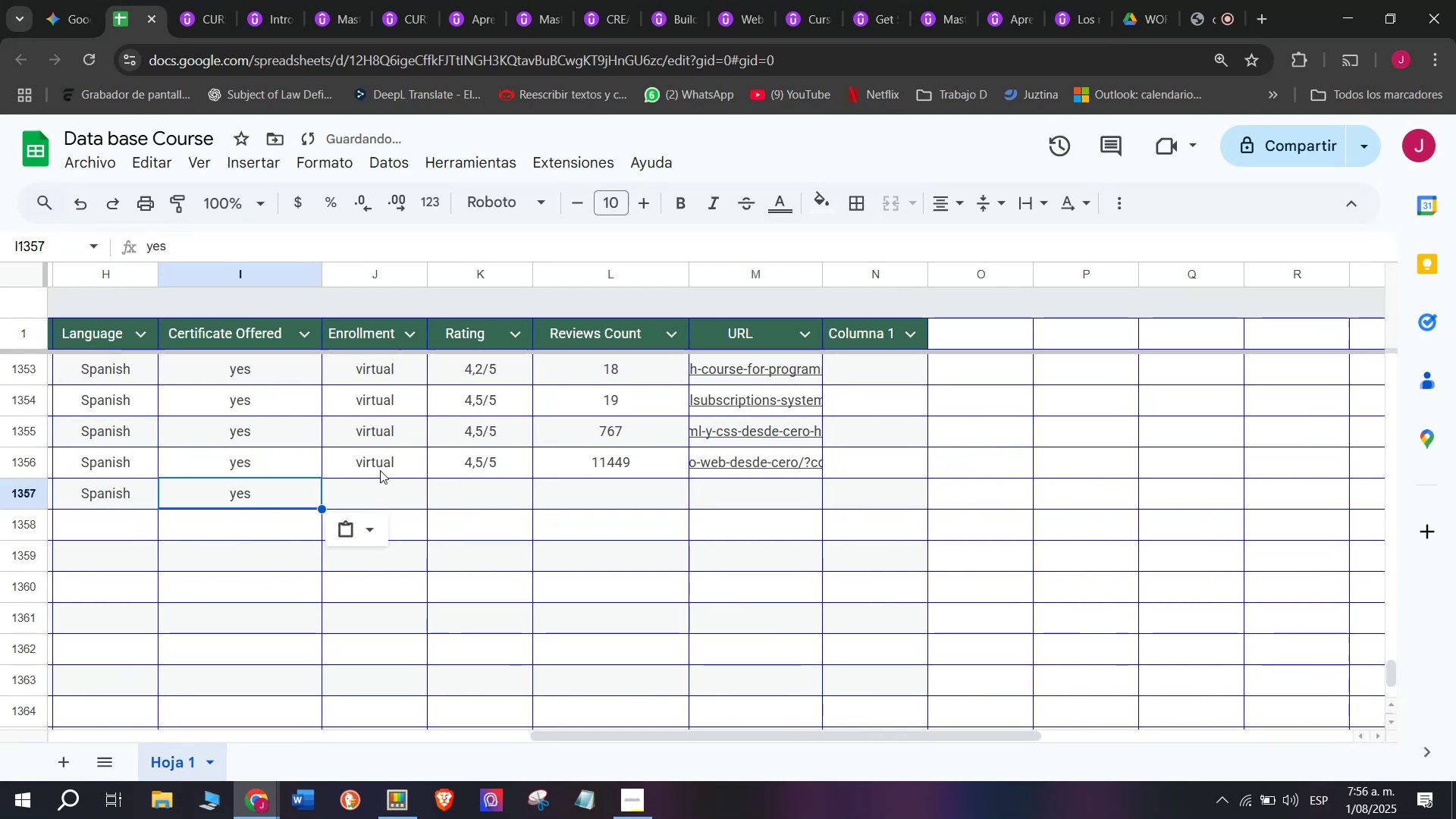 
left_click([380, 469])
 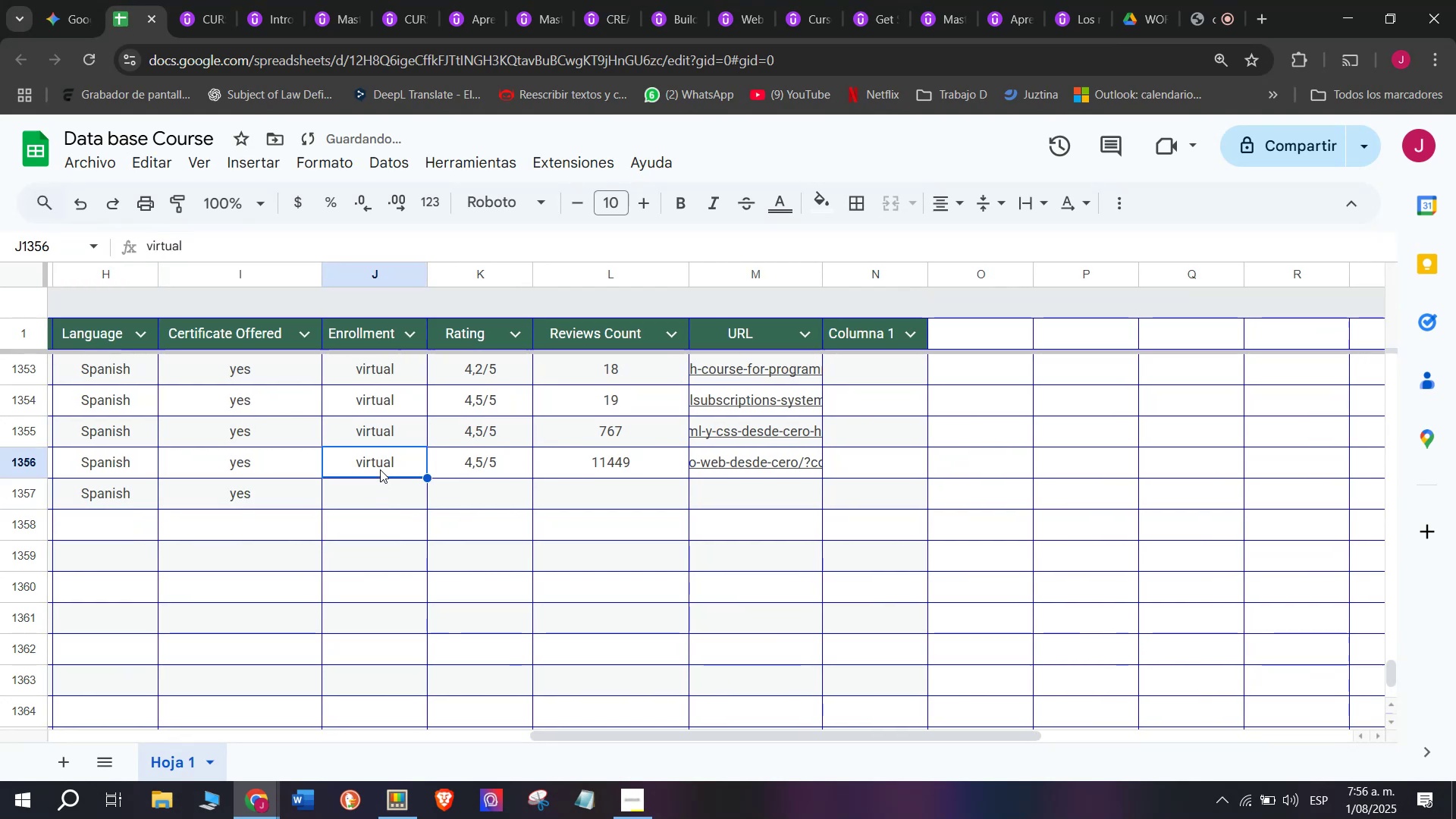 
key(Break)
 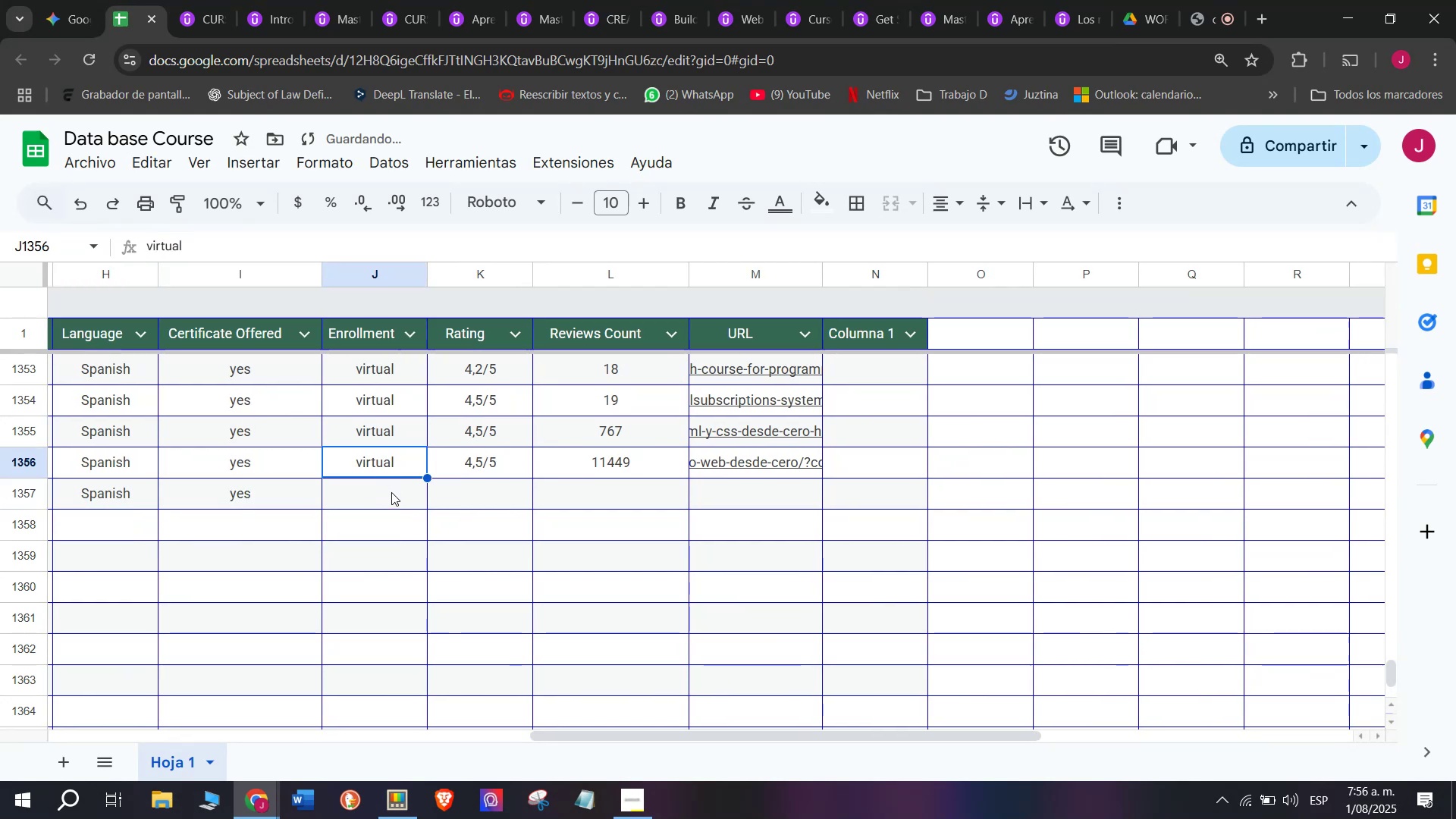 
key(Control+ControlLeft)
 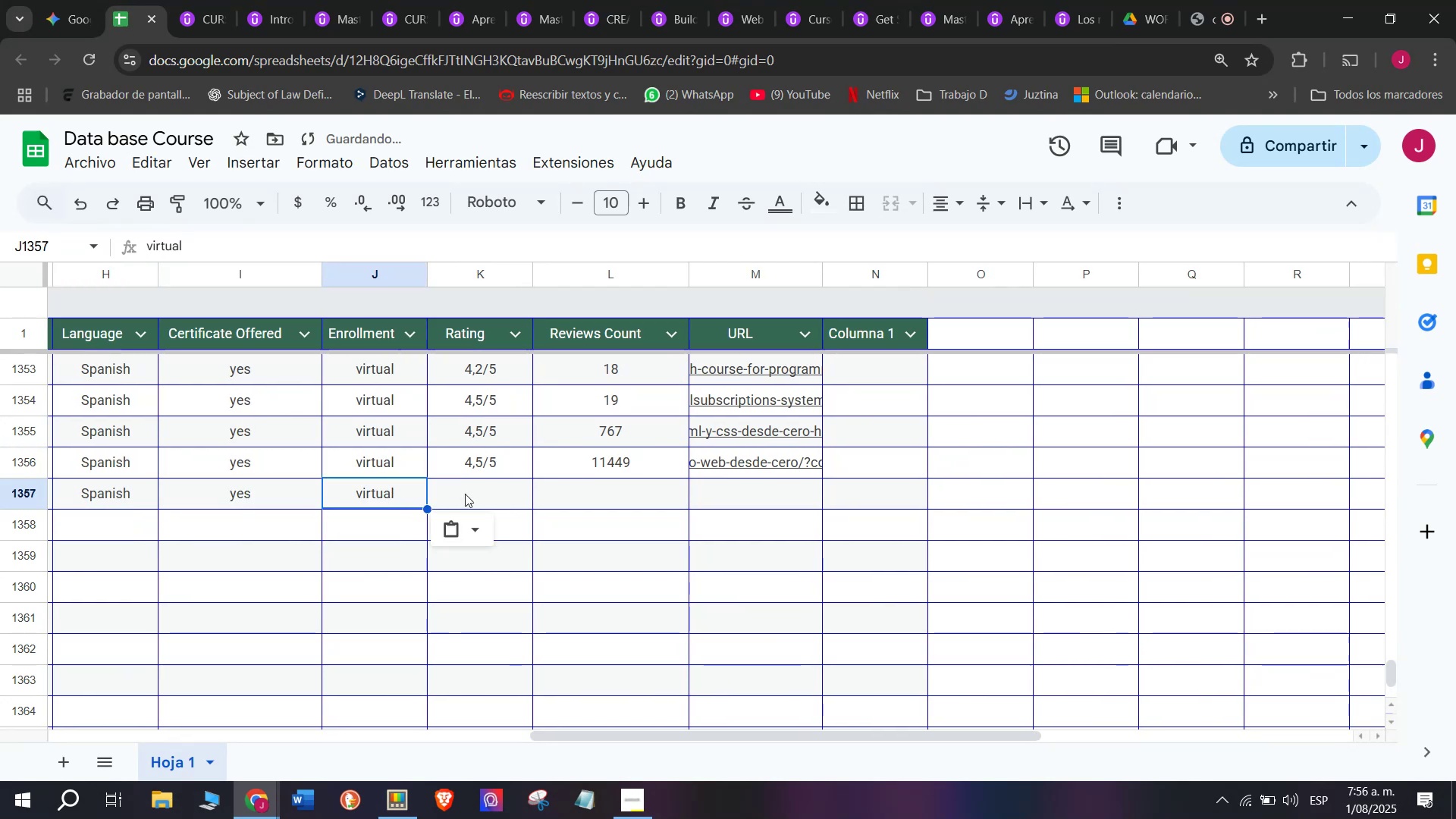 
key(Control+C)
 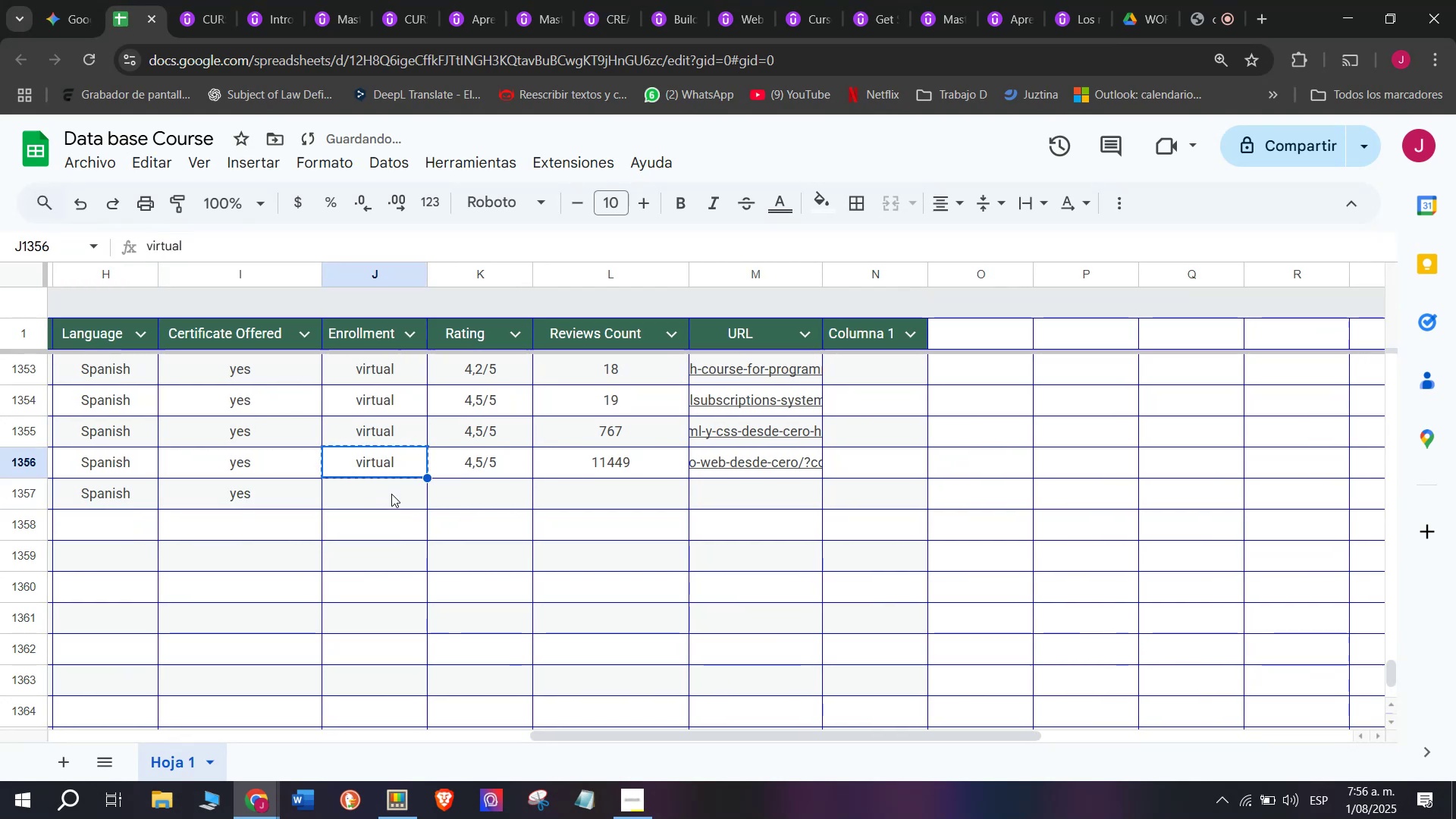 
double_click([391, 494])
 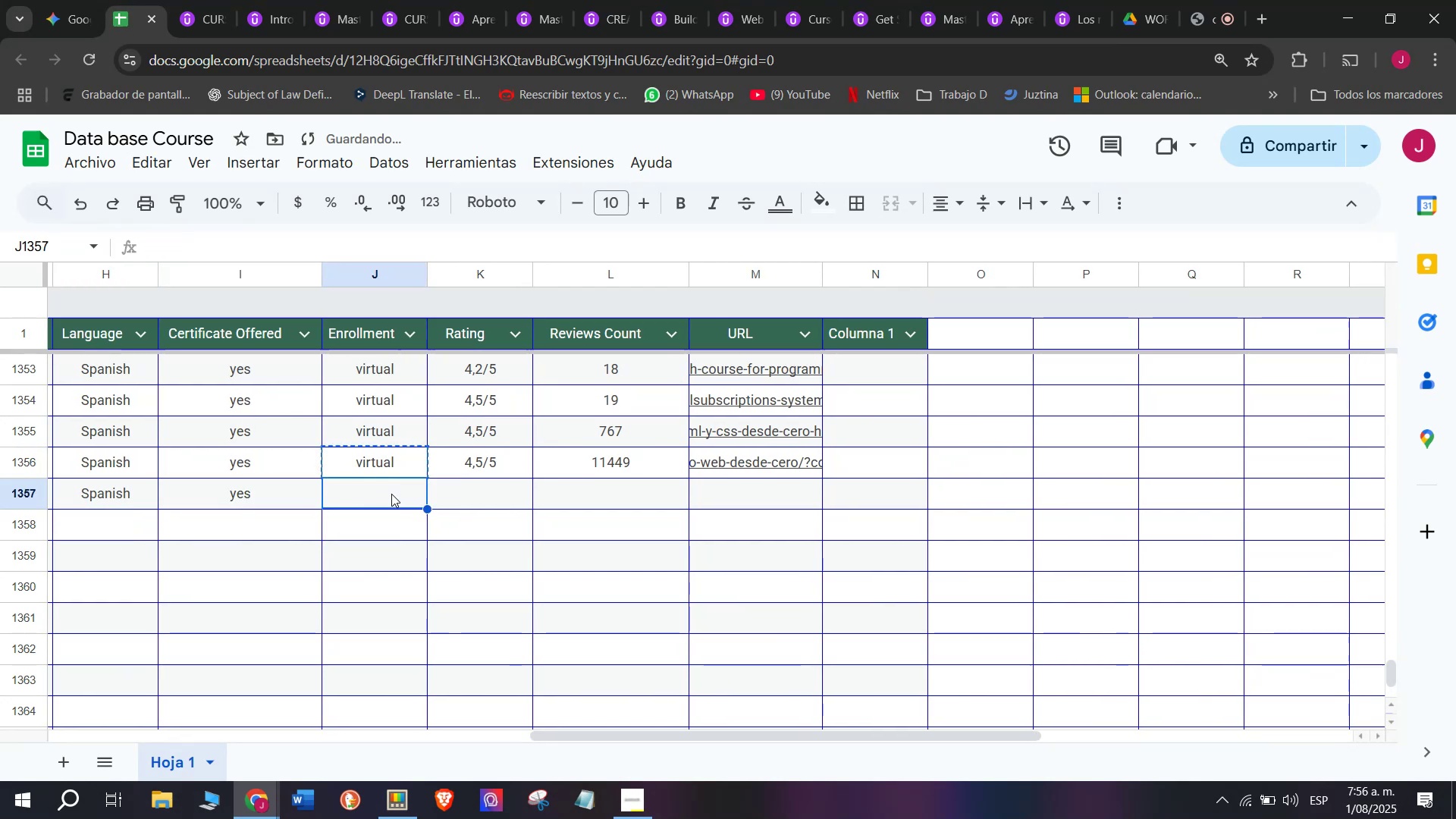 
key(Z)
 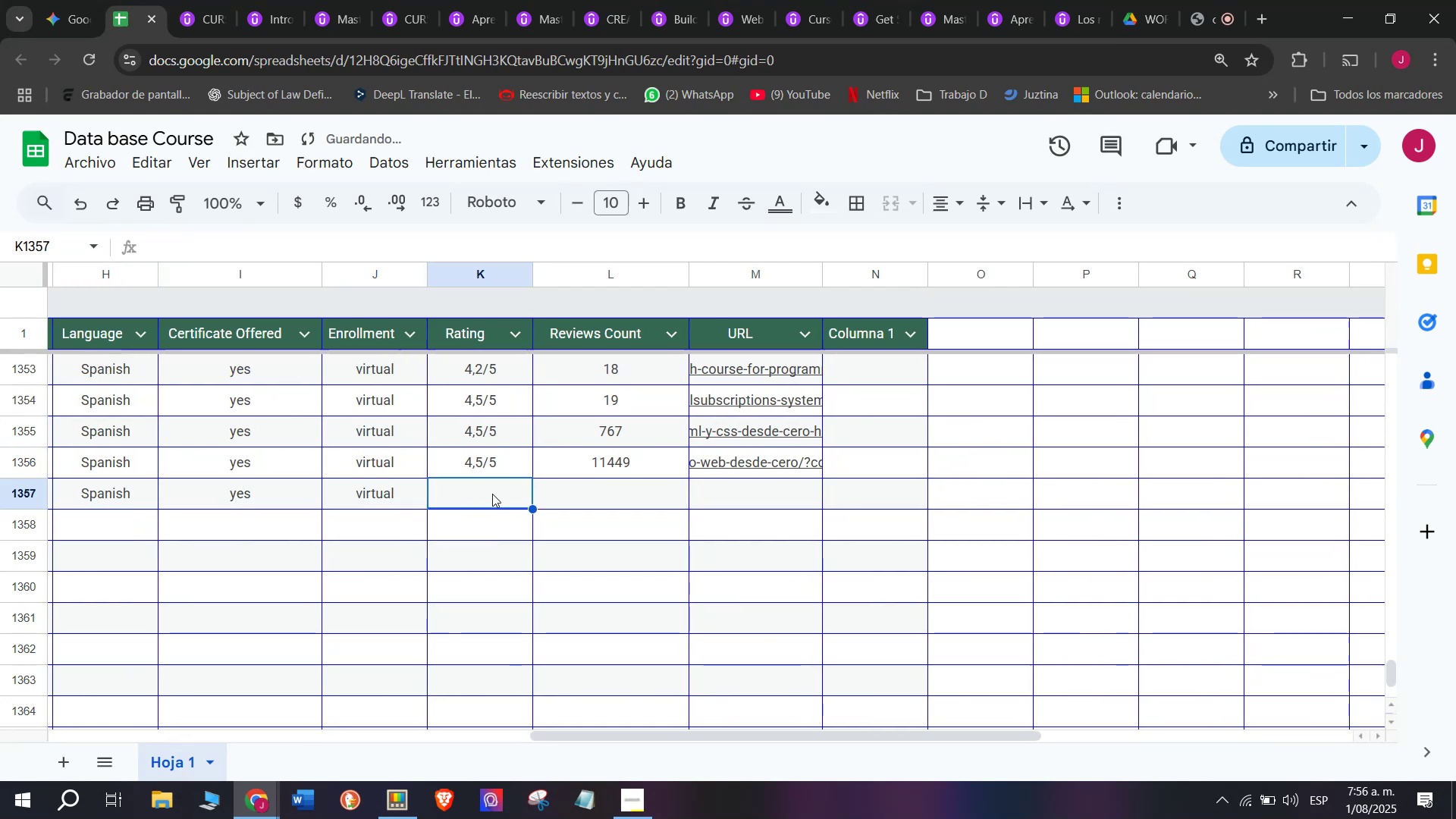 
key(Control+ControlLeft)
 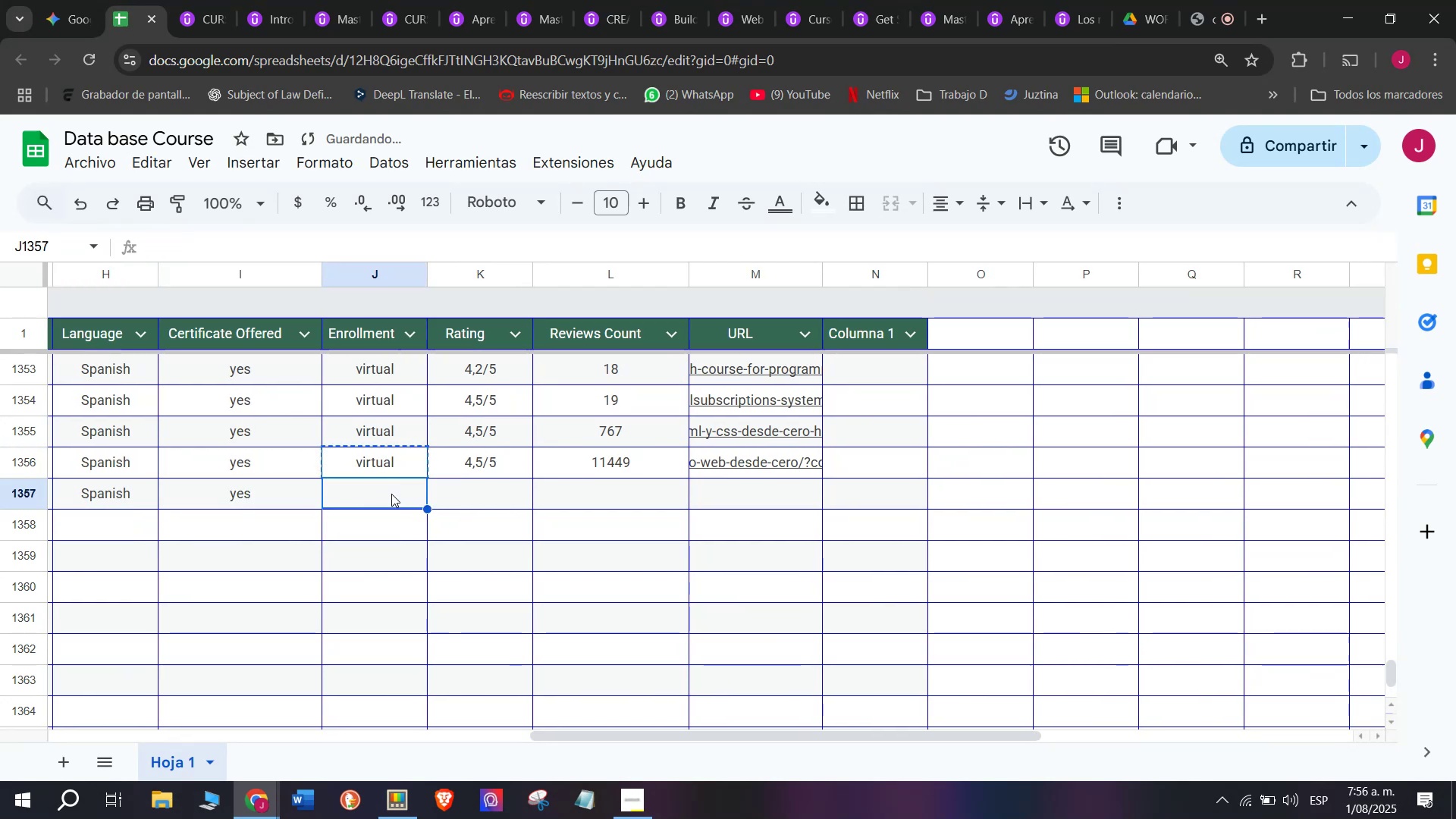 
key(Control+V)
 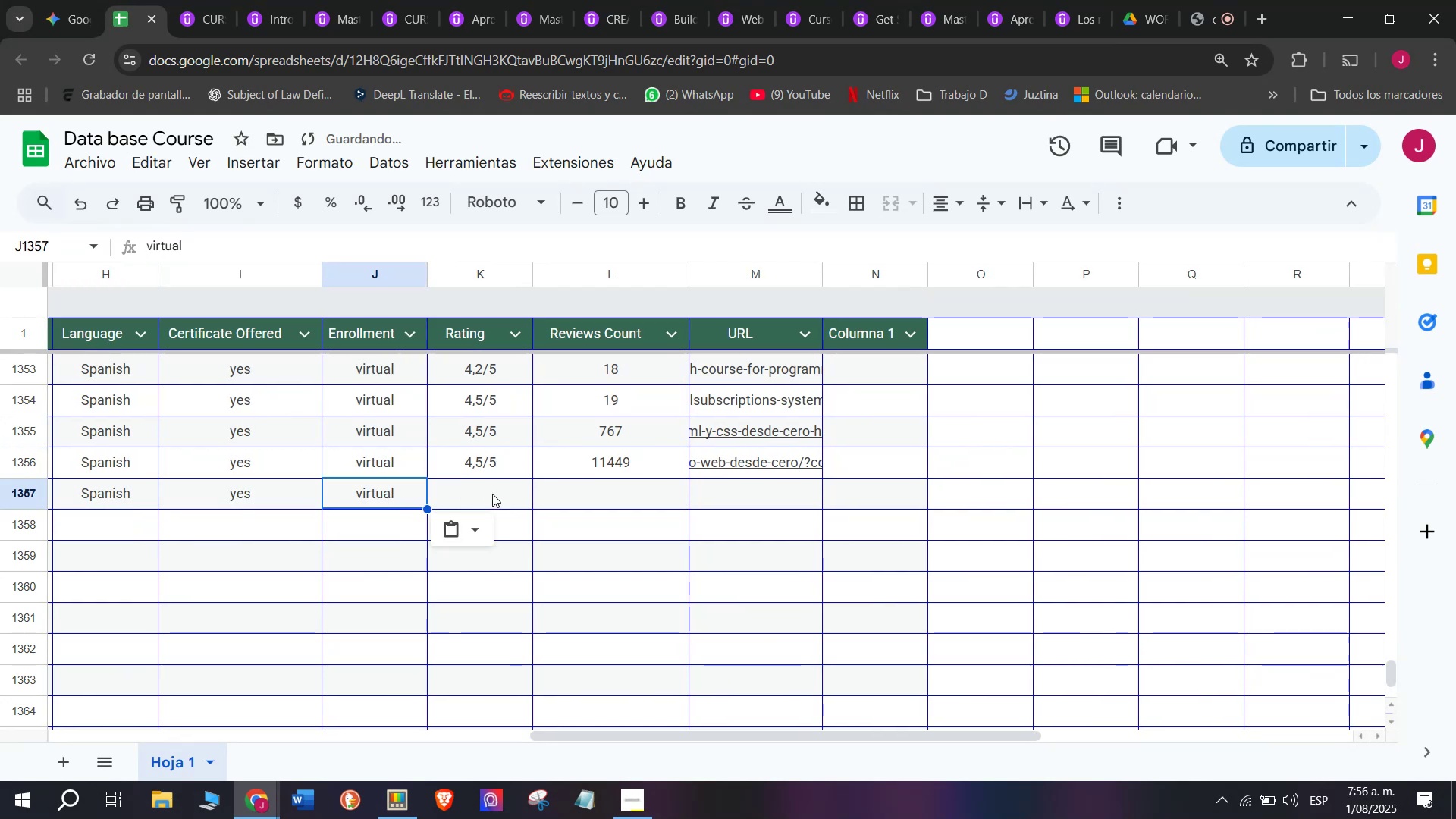 
triple_click([492, 494])
 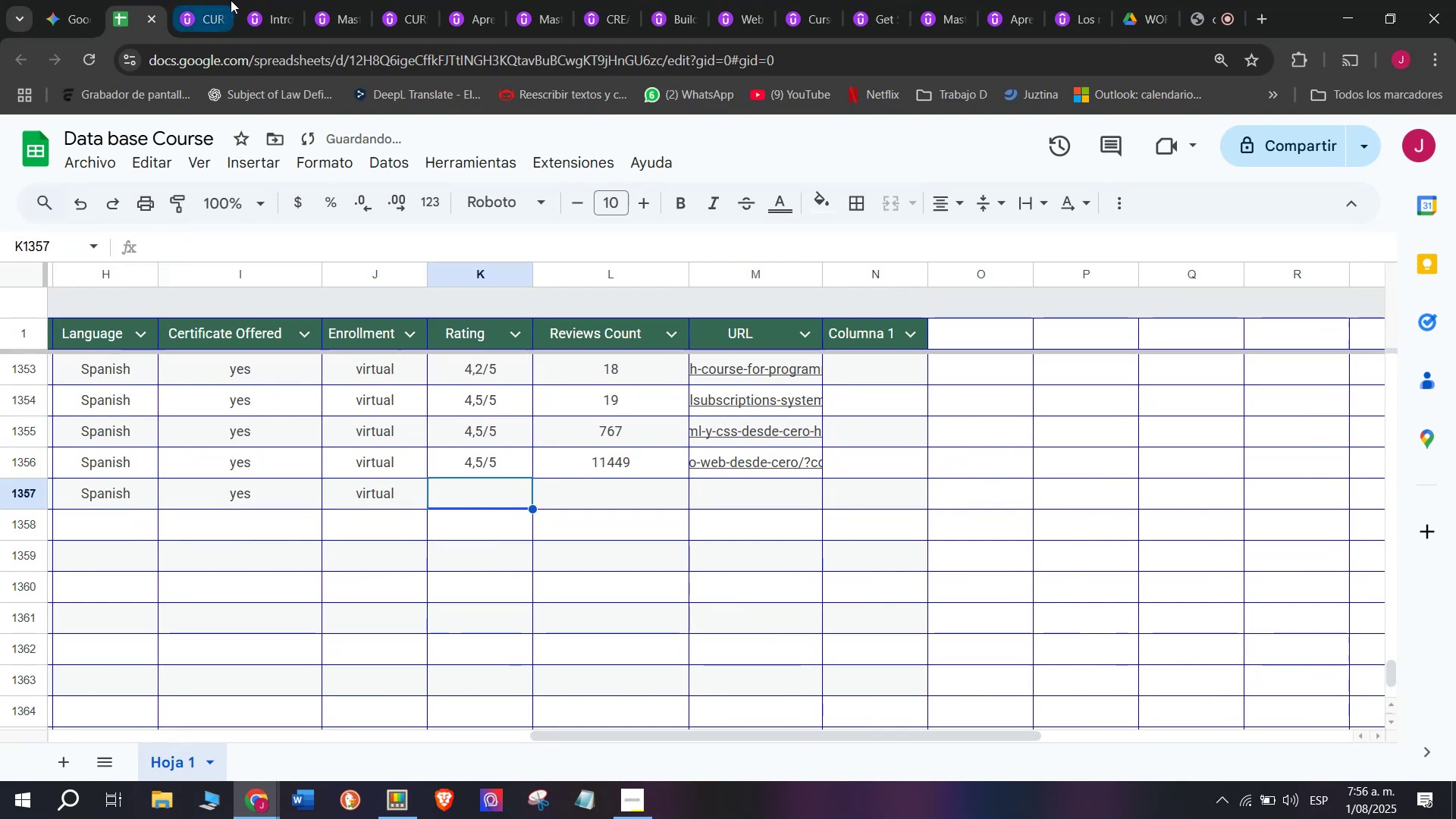 
left_click([202, 0])
 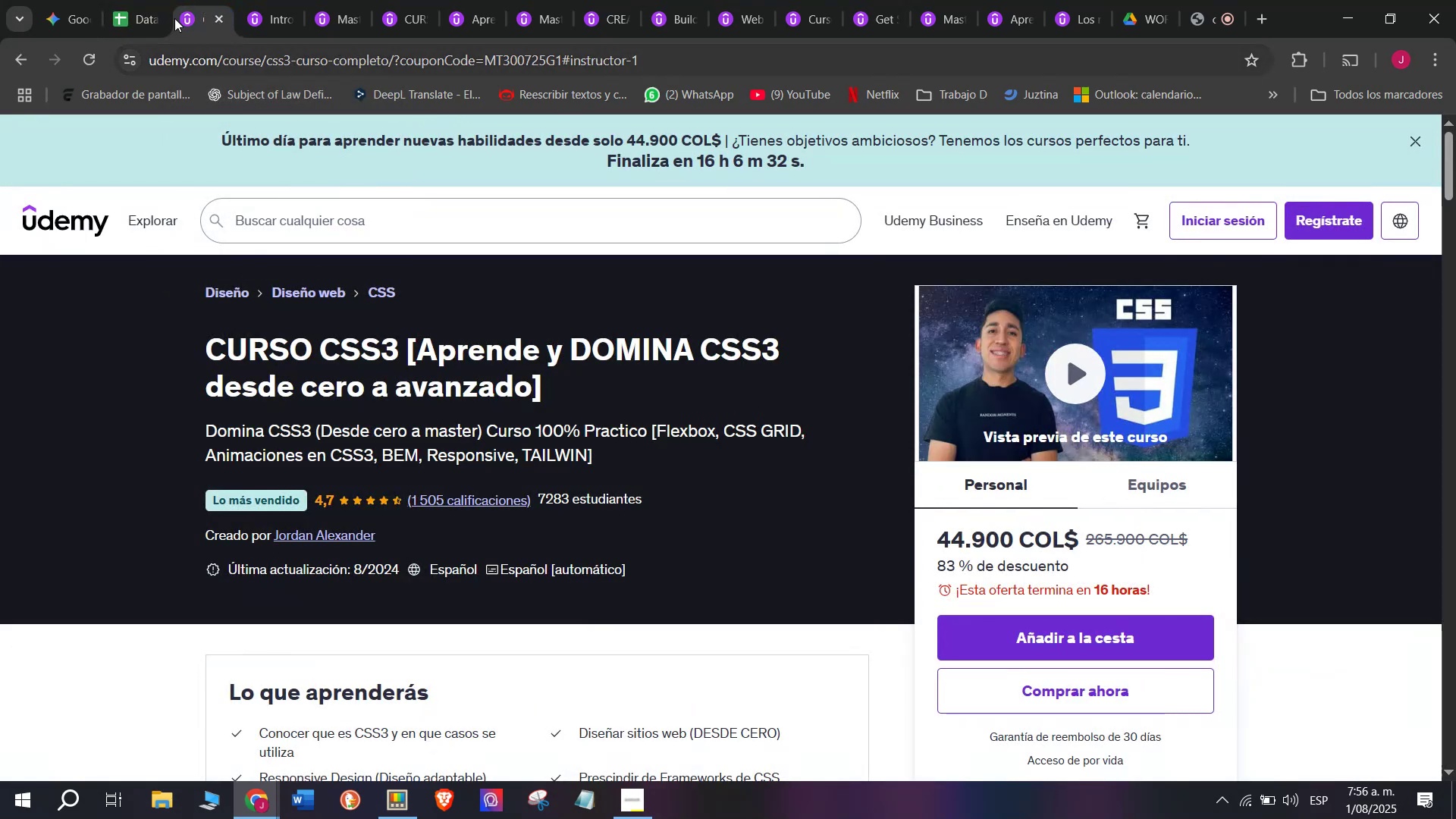 
left_click([121, 0])
 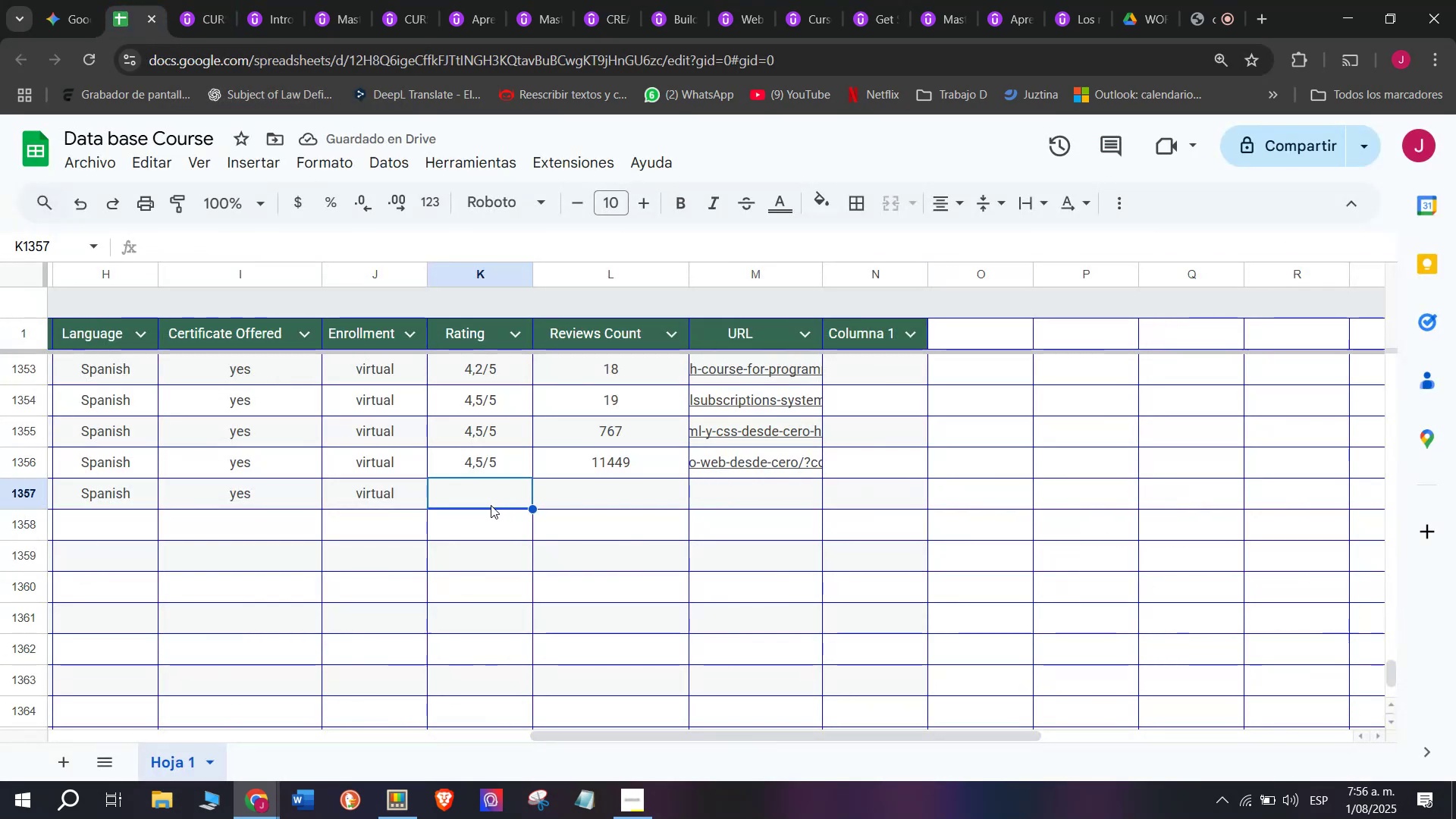 
left_click([450, 467])
 